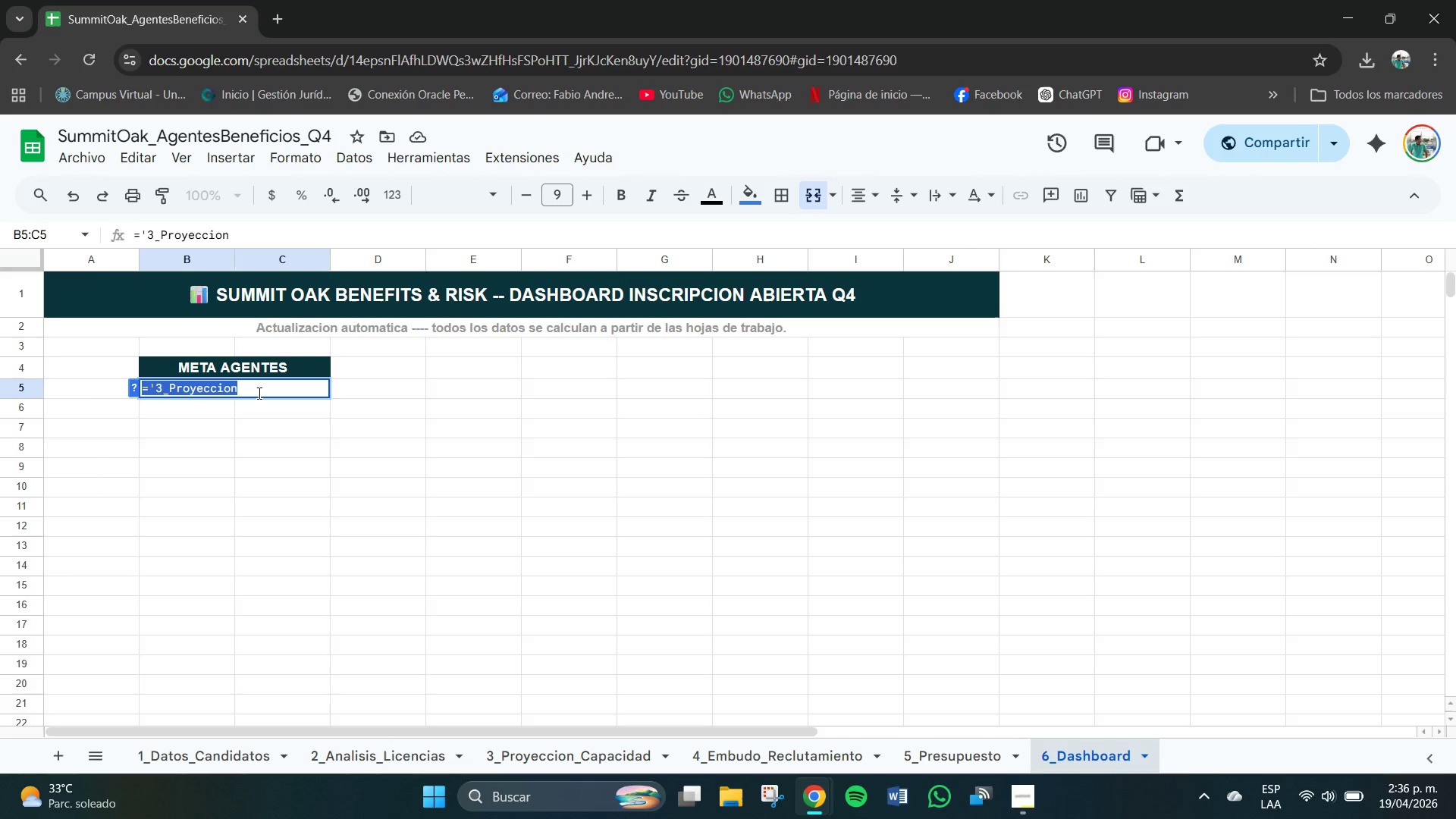 
hold_key(key=ShiftRight, duration=0.56)
 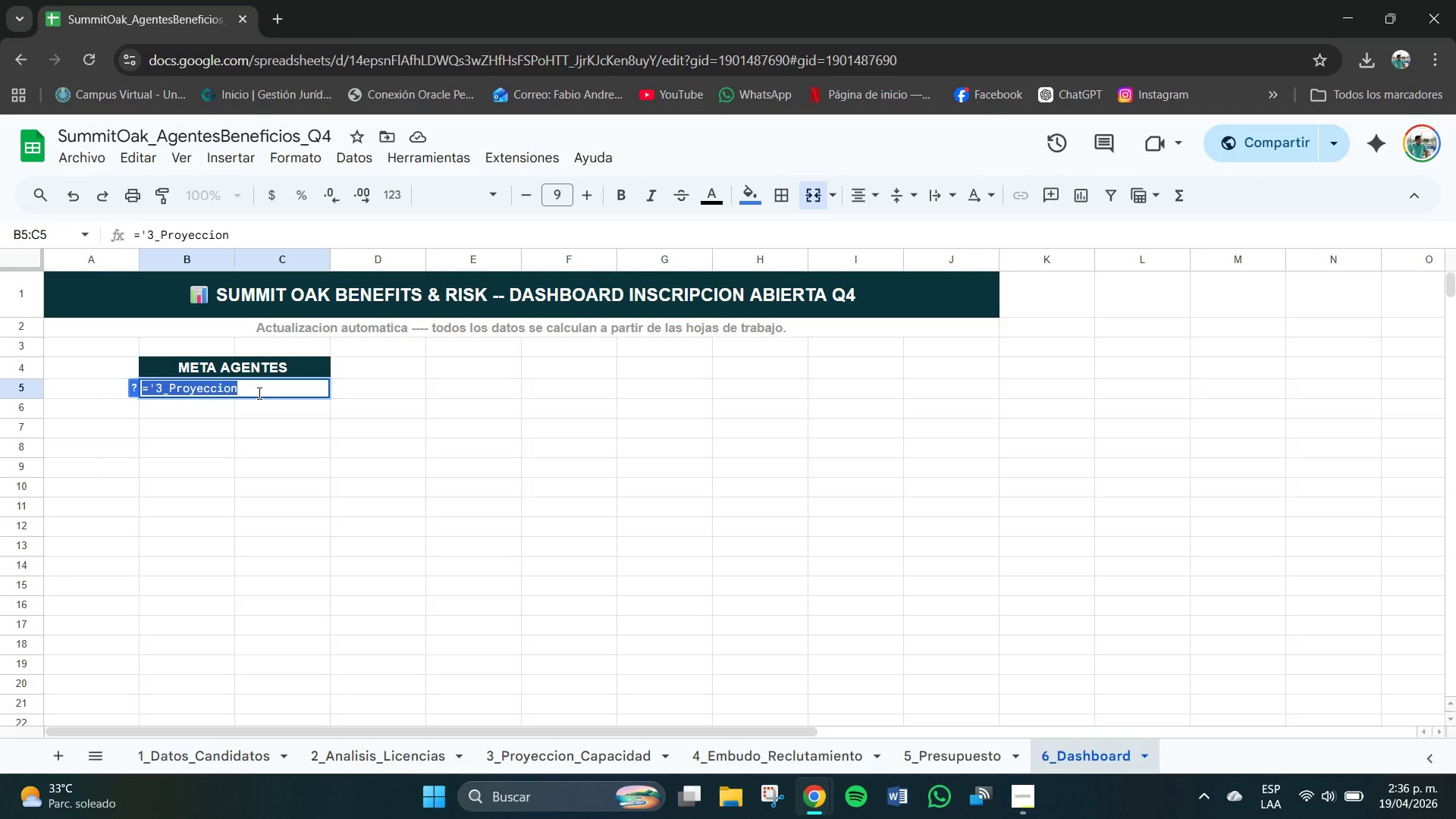 
hold_key(key=ArrowUp, duration=0.41)
 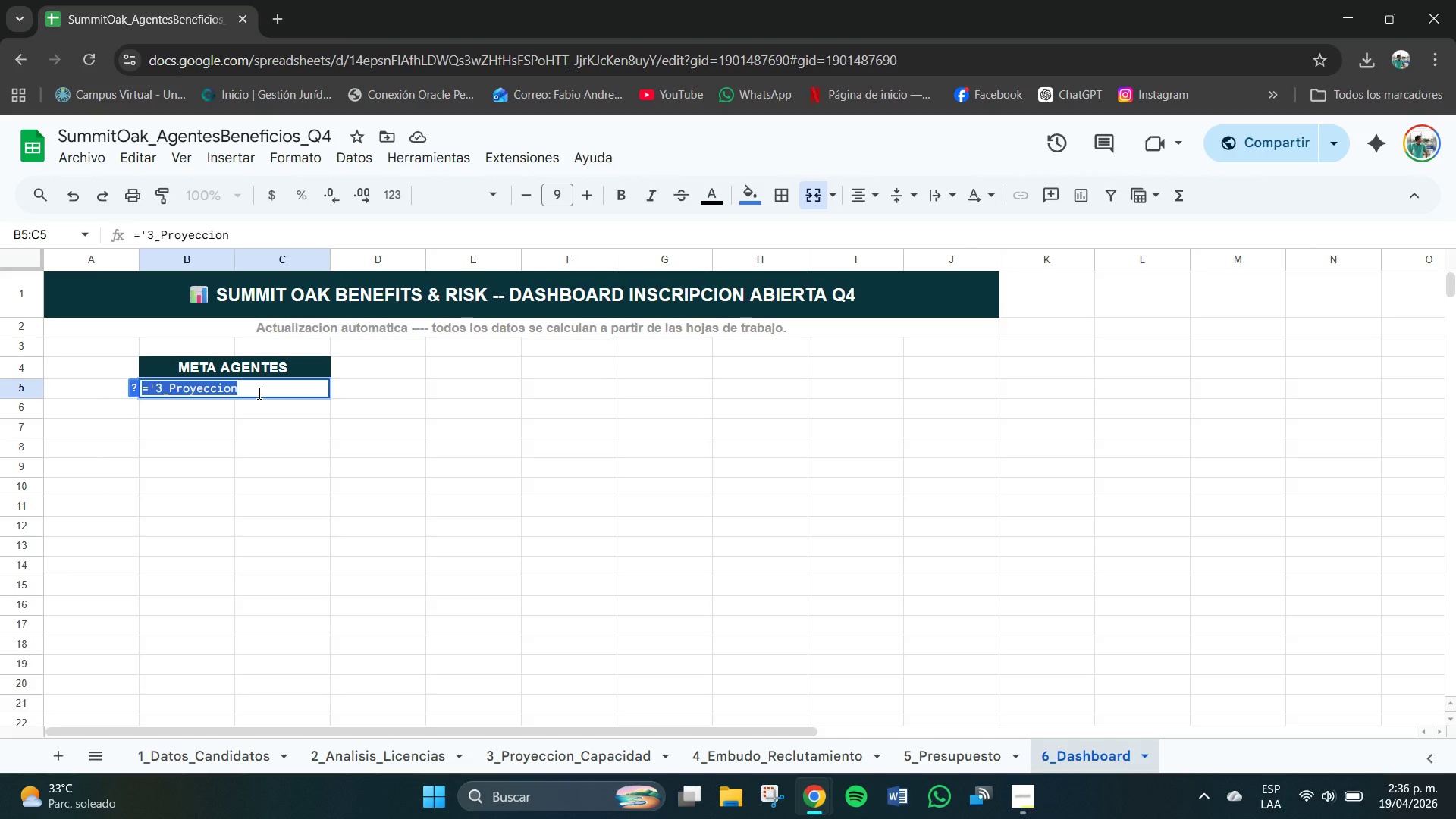 
left_click([259, 394])
 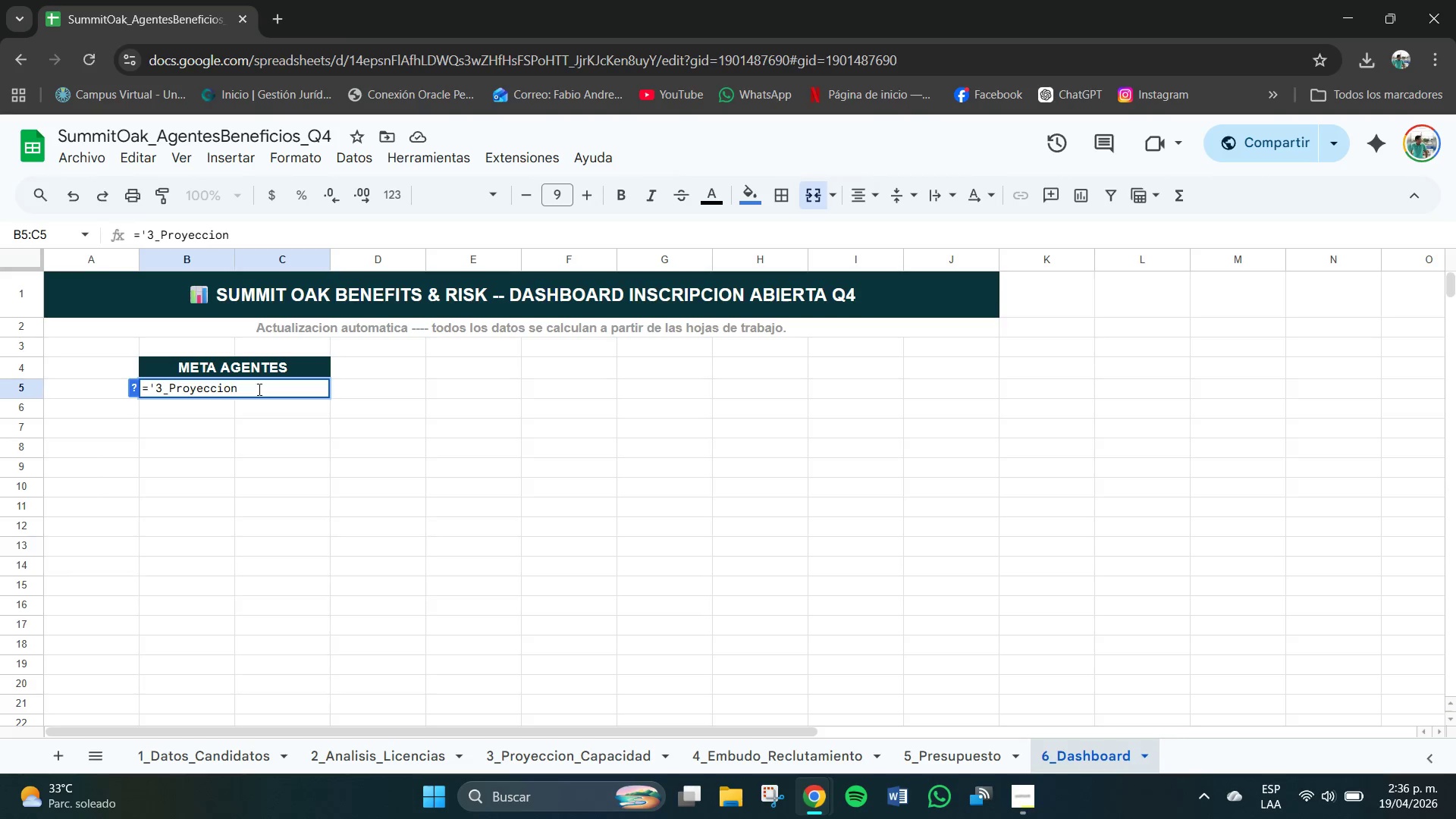 
type(_Capacidad[!B3)
 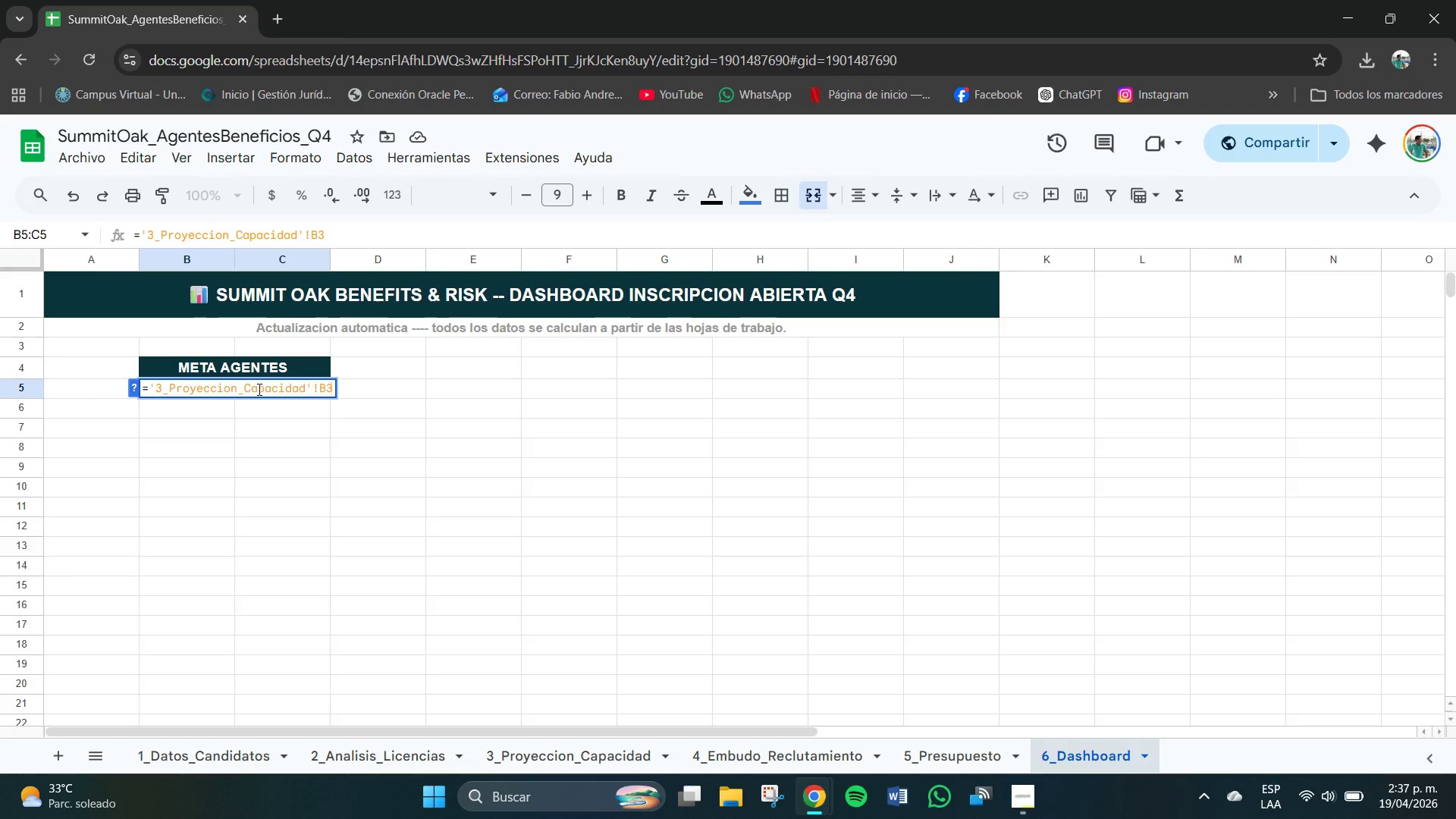 
key(Enter)
 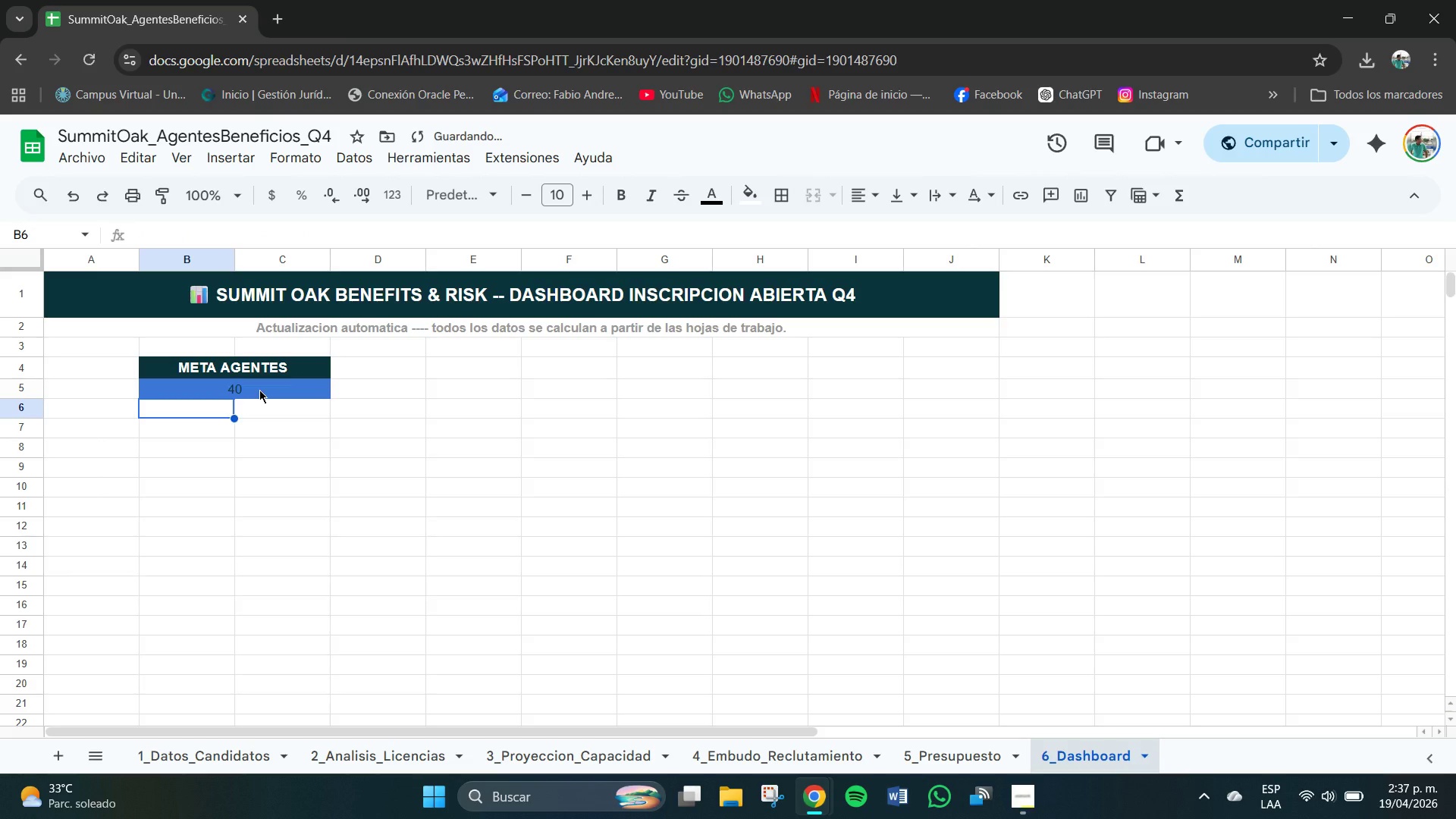 
left_click([259, 390])
 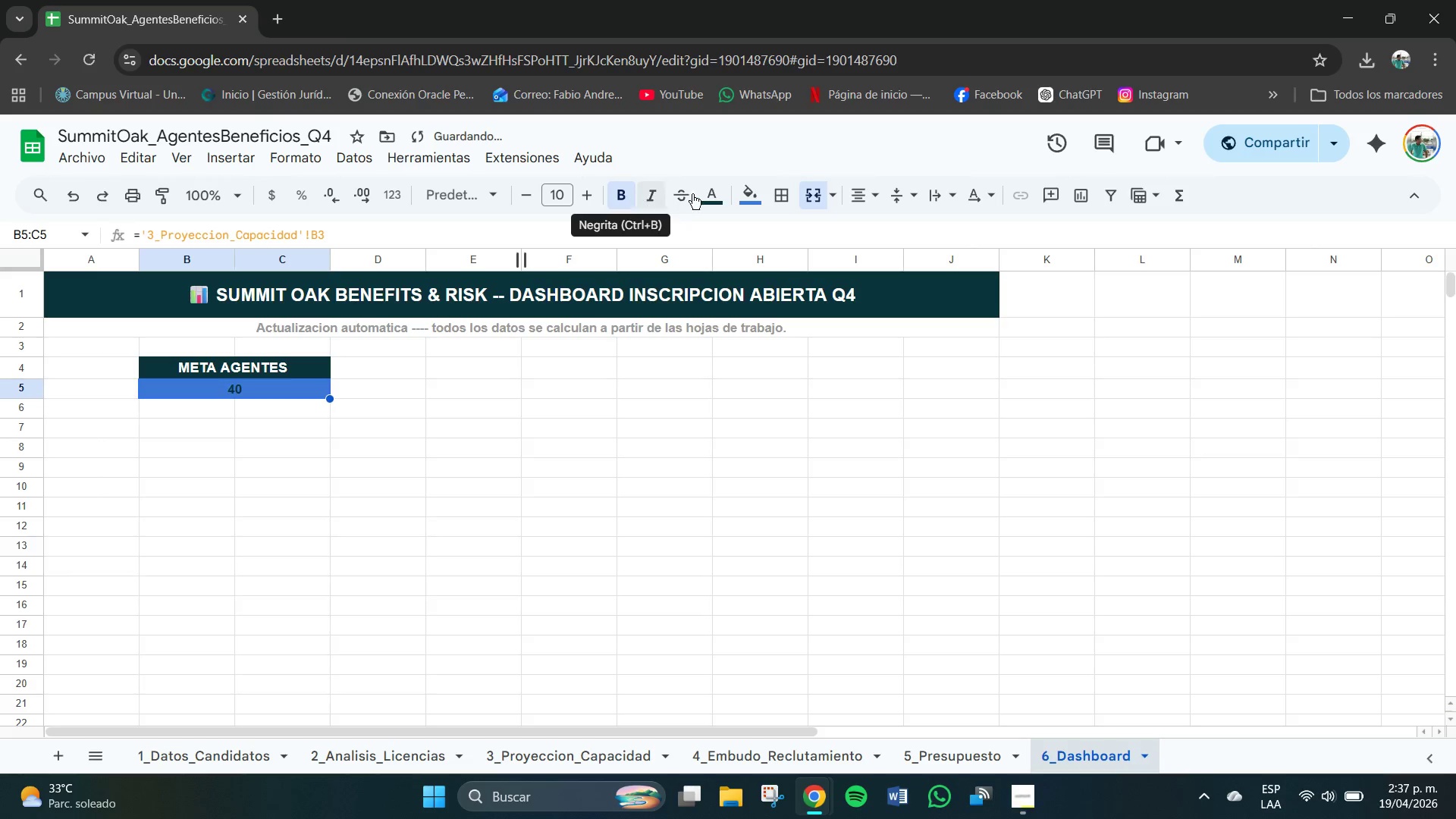 
left_click([711, 194])
 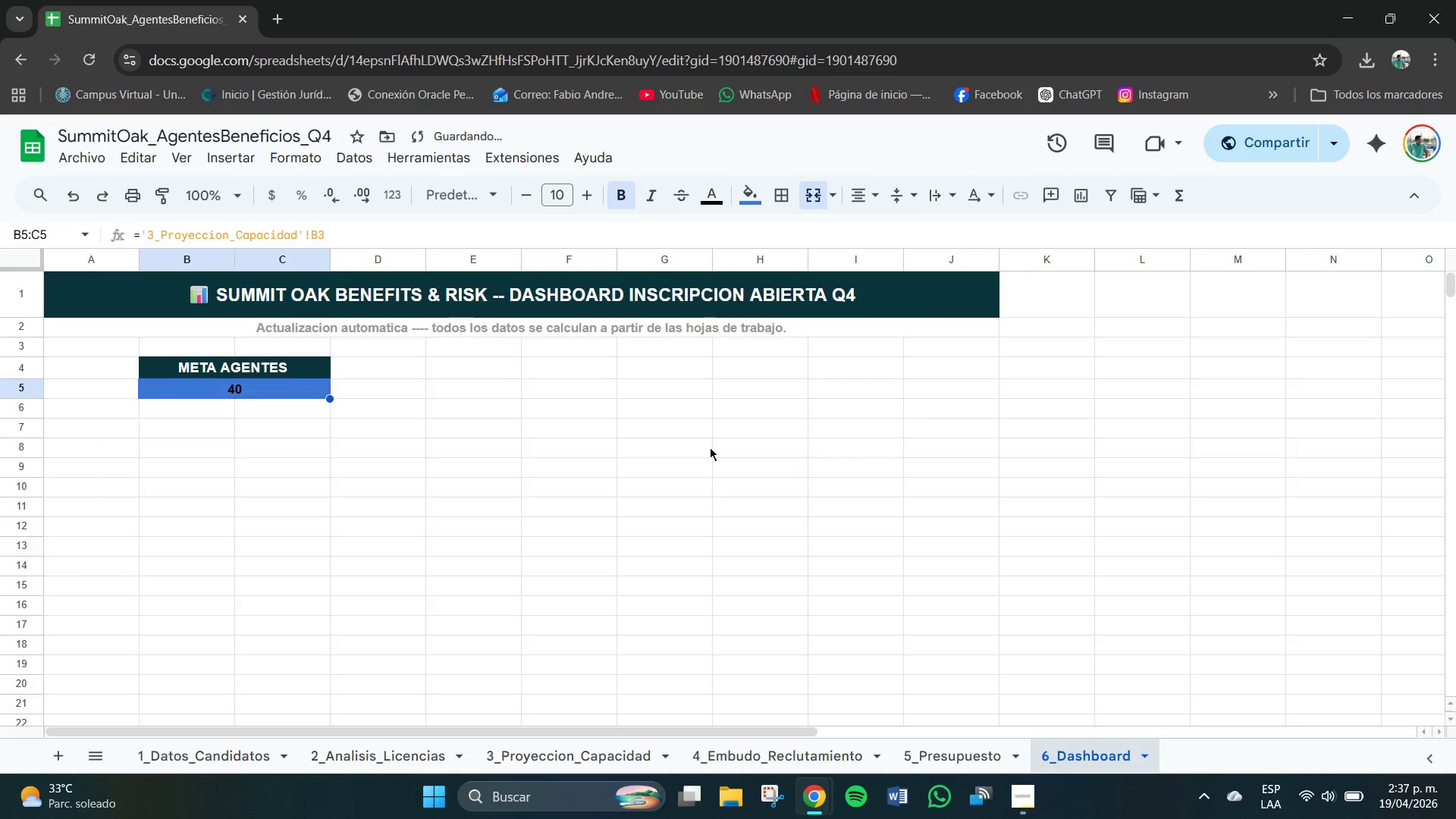 
left_click([214, 421])
 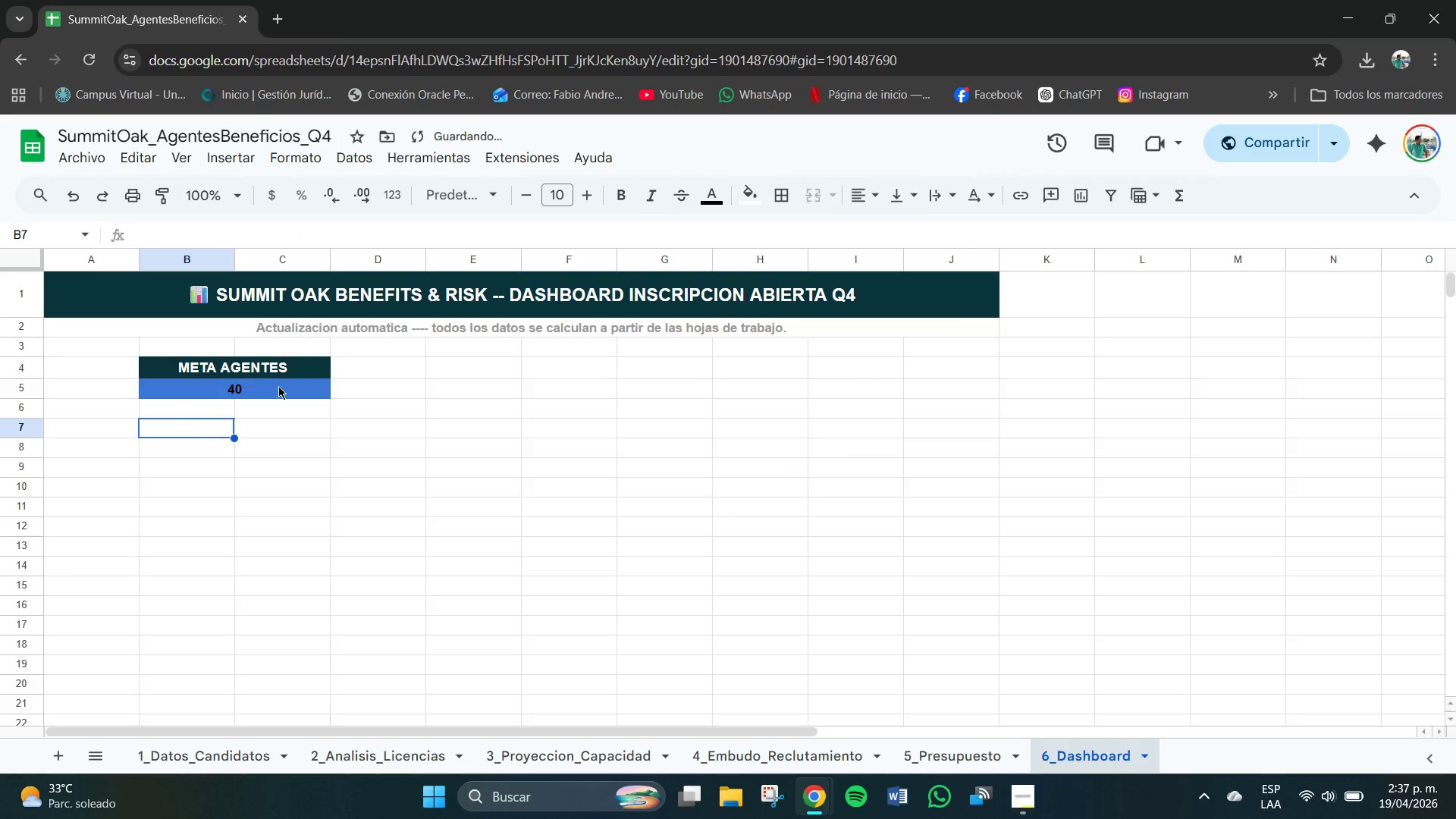 
left_click([277, 388])
 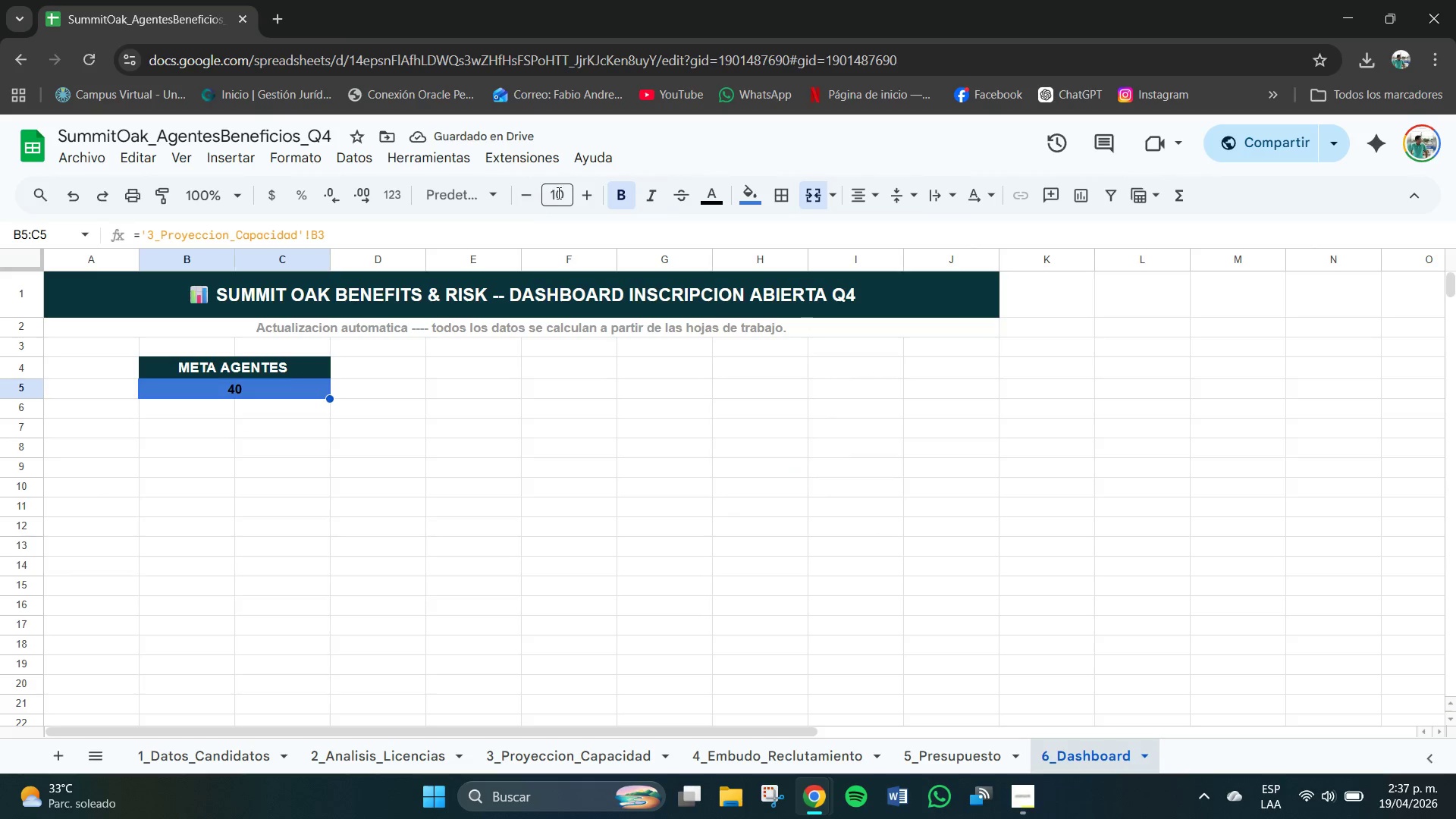 
key(Numpad1)
 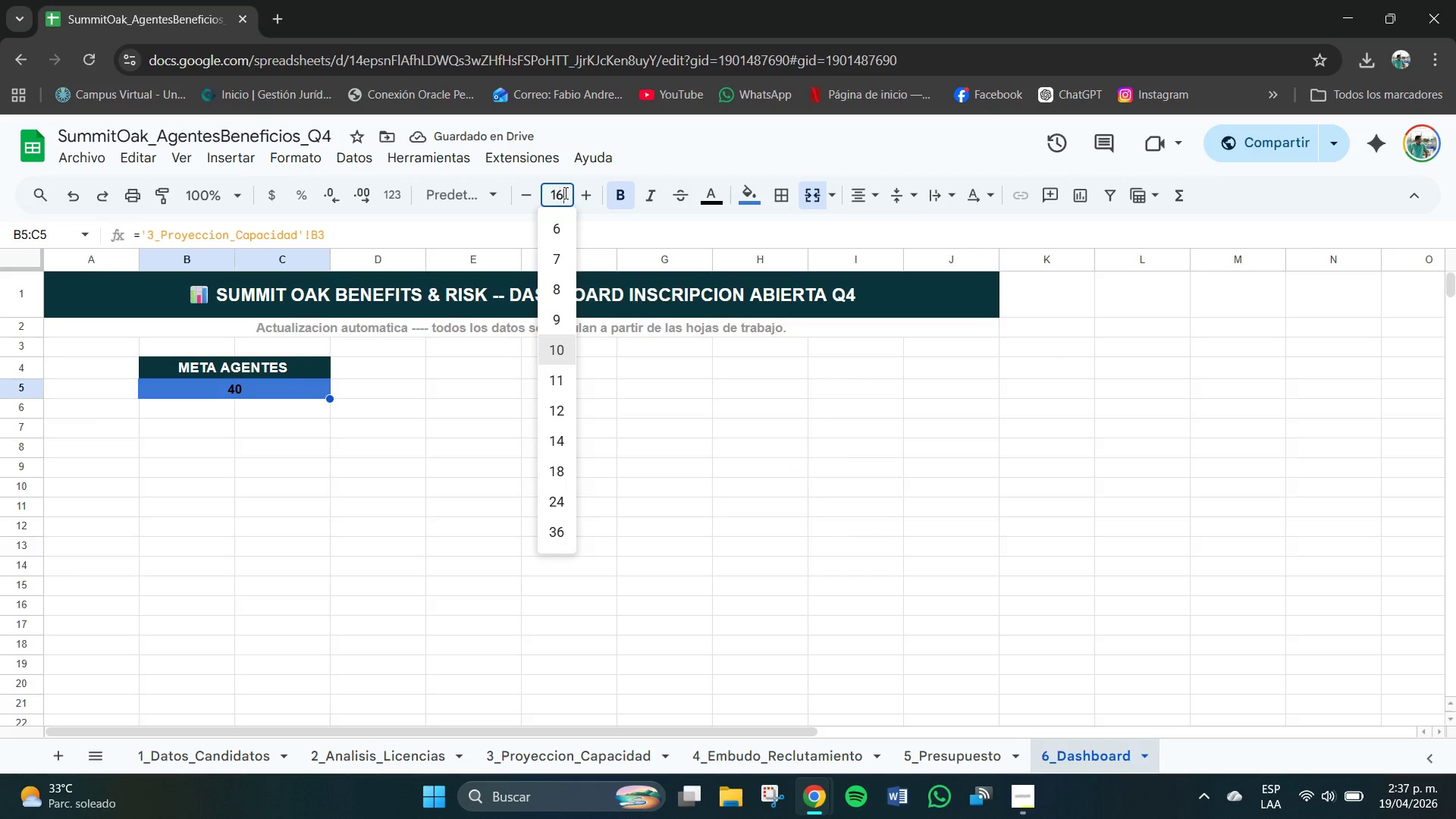 
key(Numpad6)
 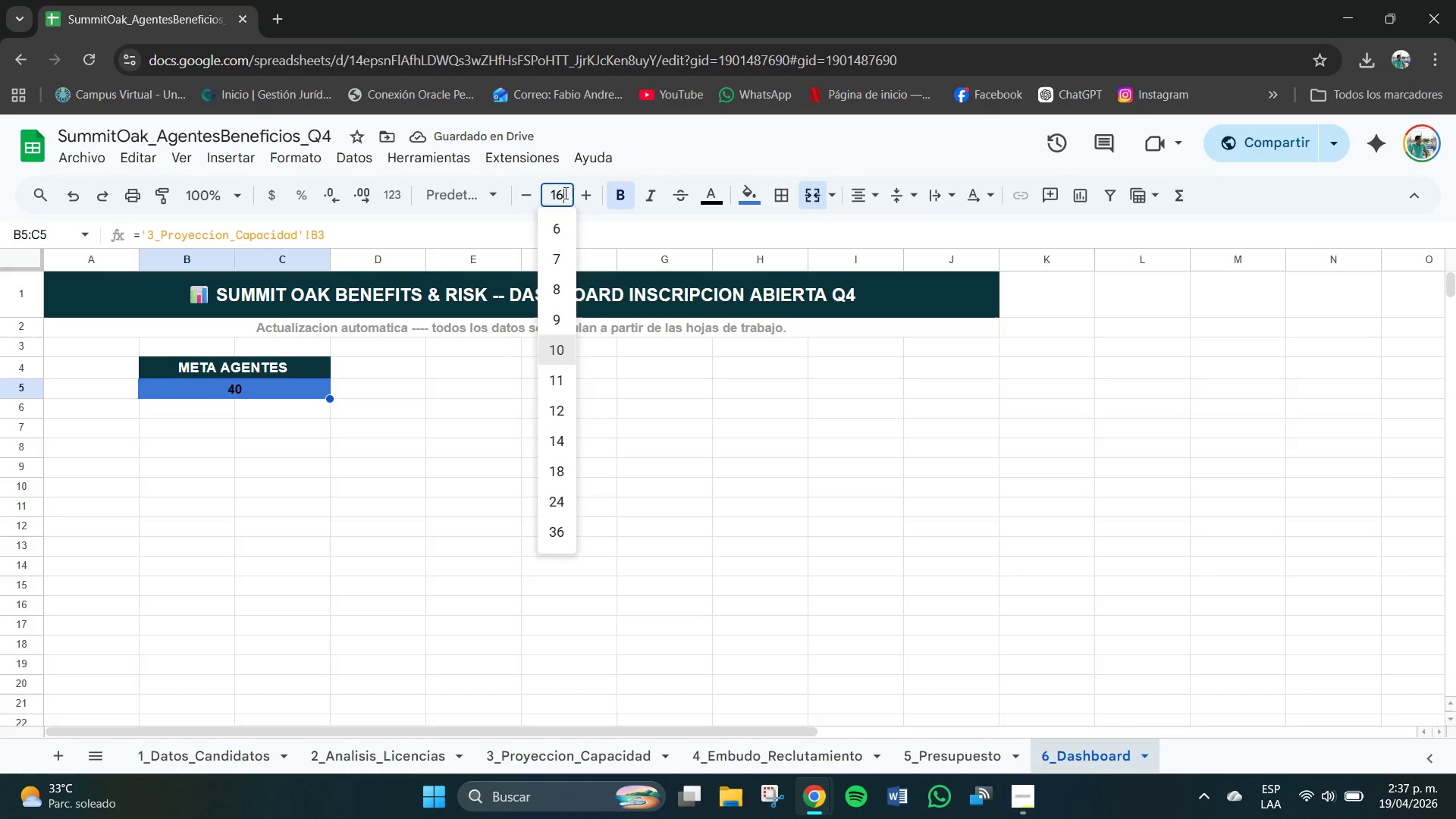 
key(NumpadEnter)
 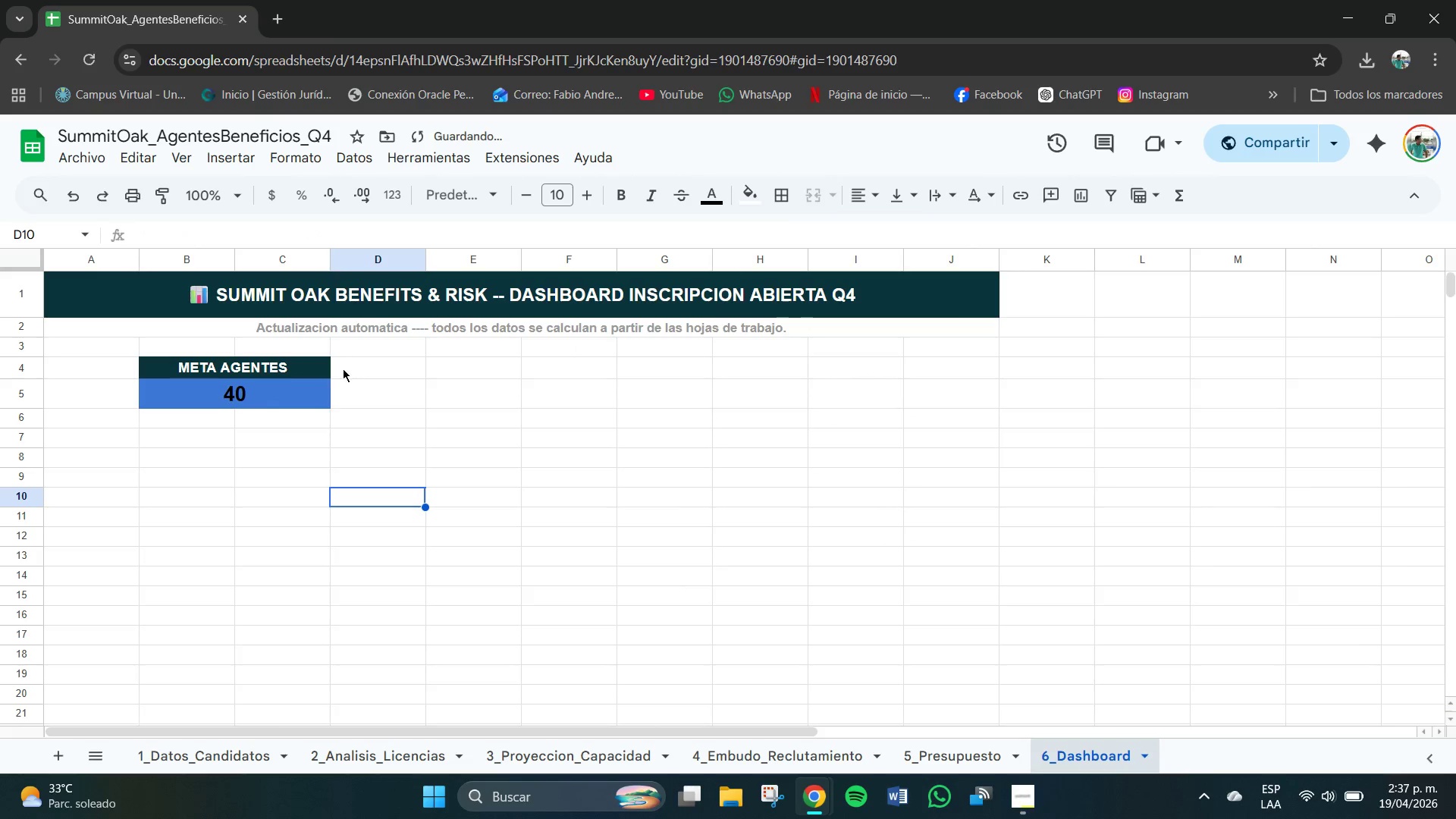 
left_click([315, 386])
 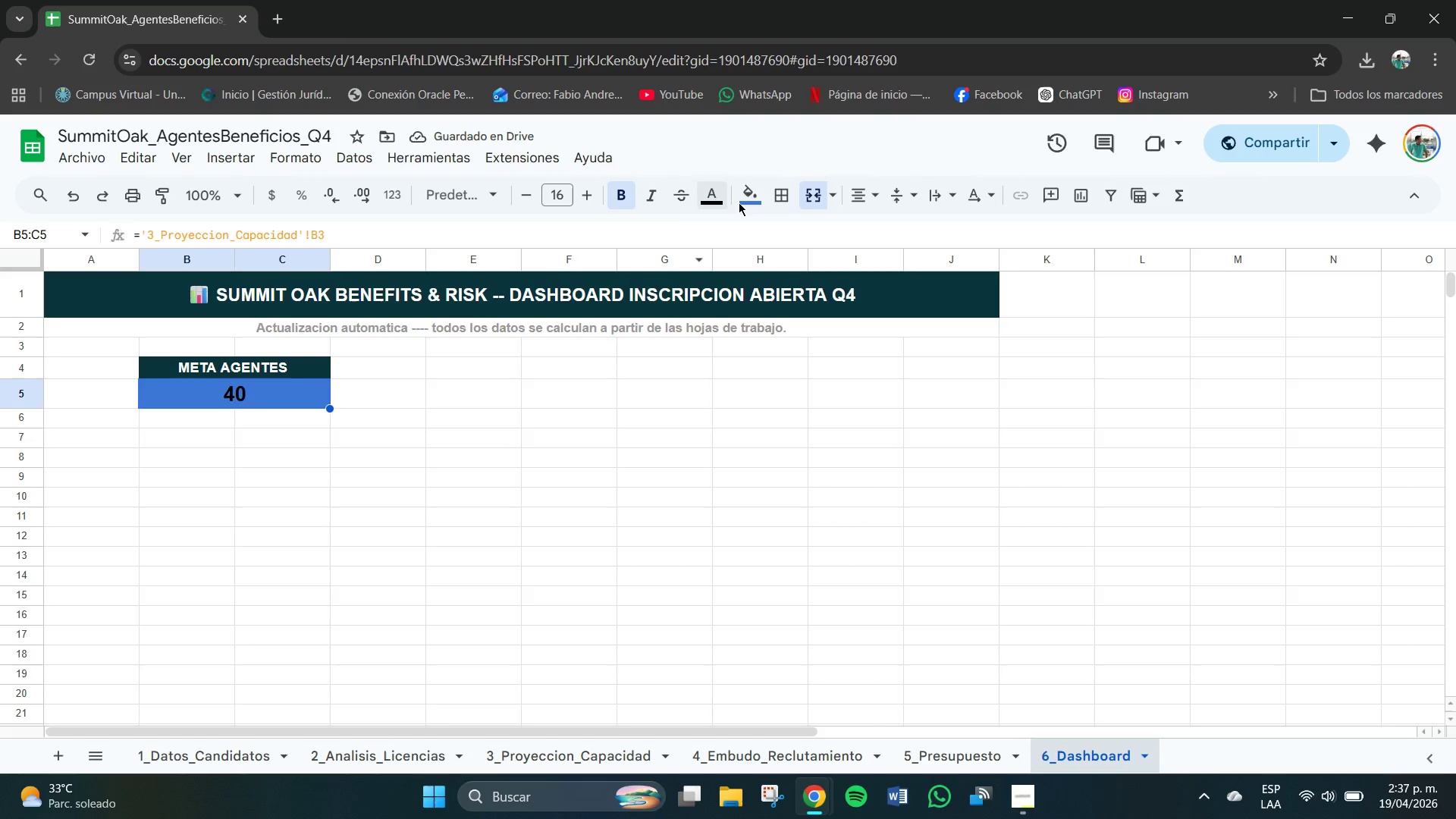 
left_click([750, 193])
 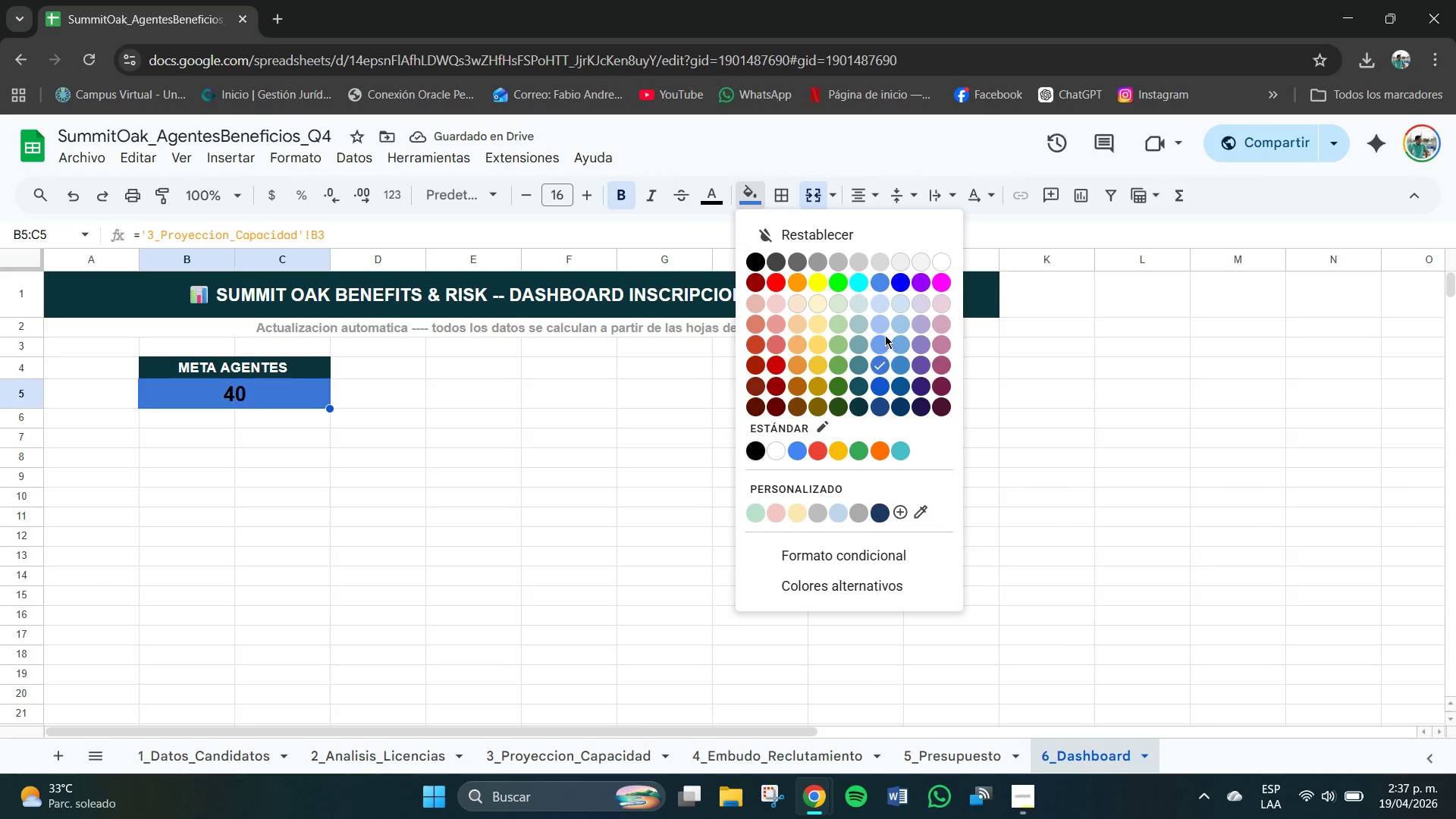 
left_click([882, 324])
 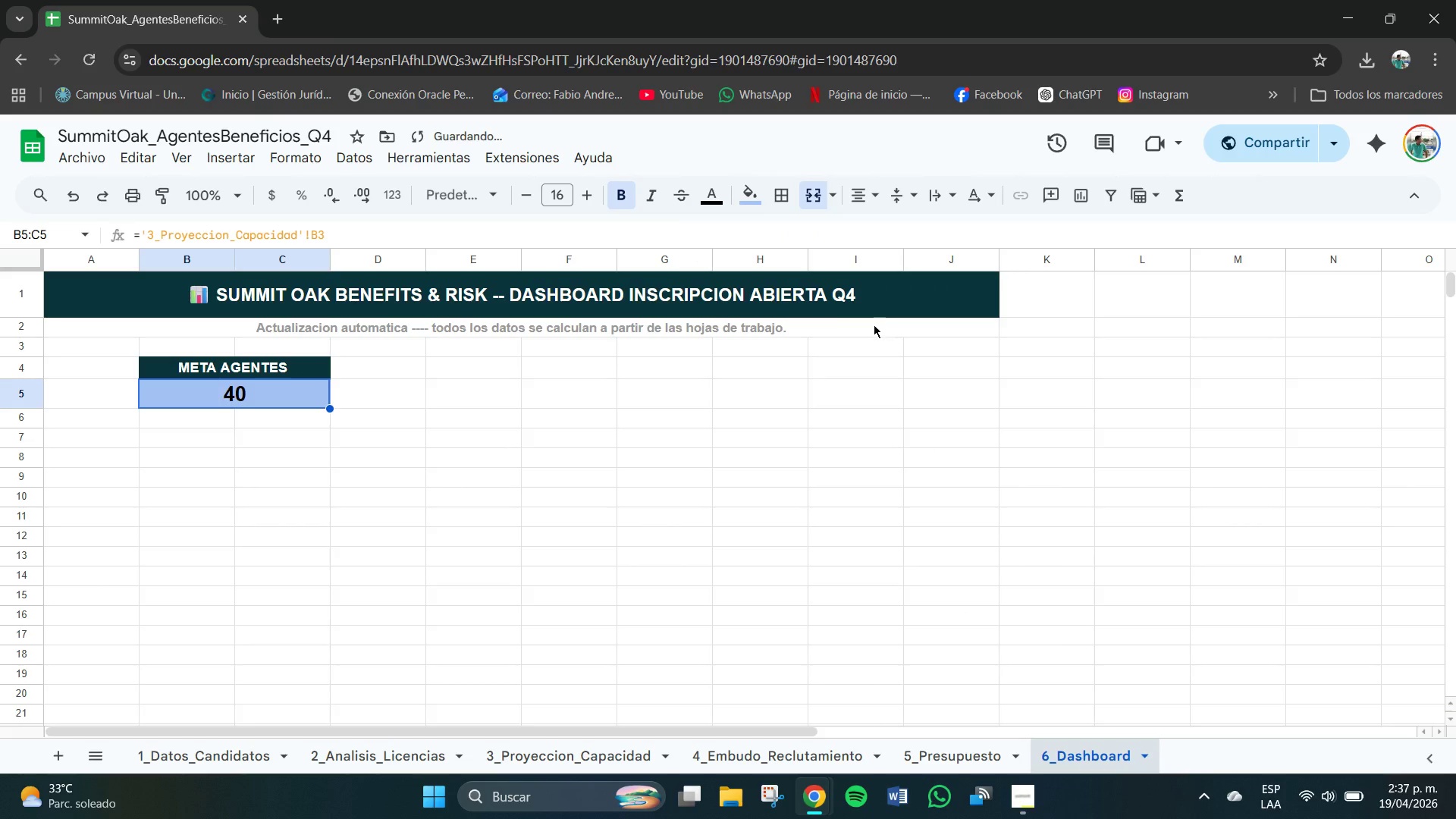 
left_click([531, 594])
 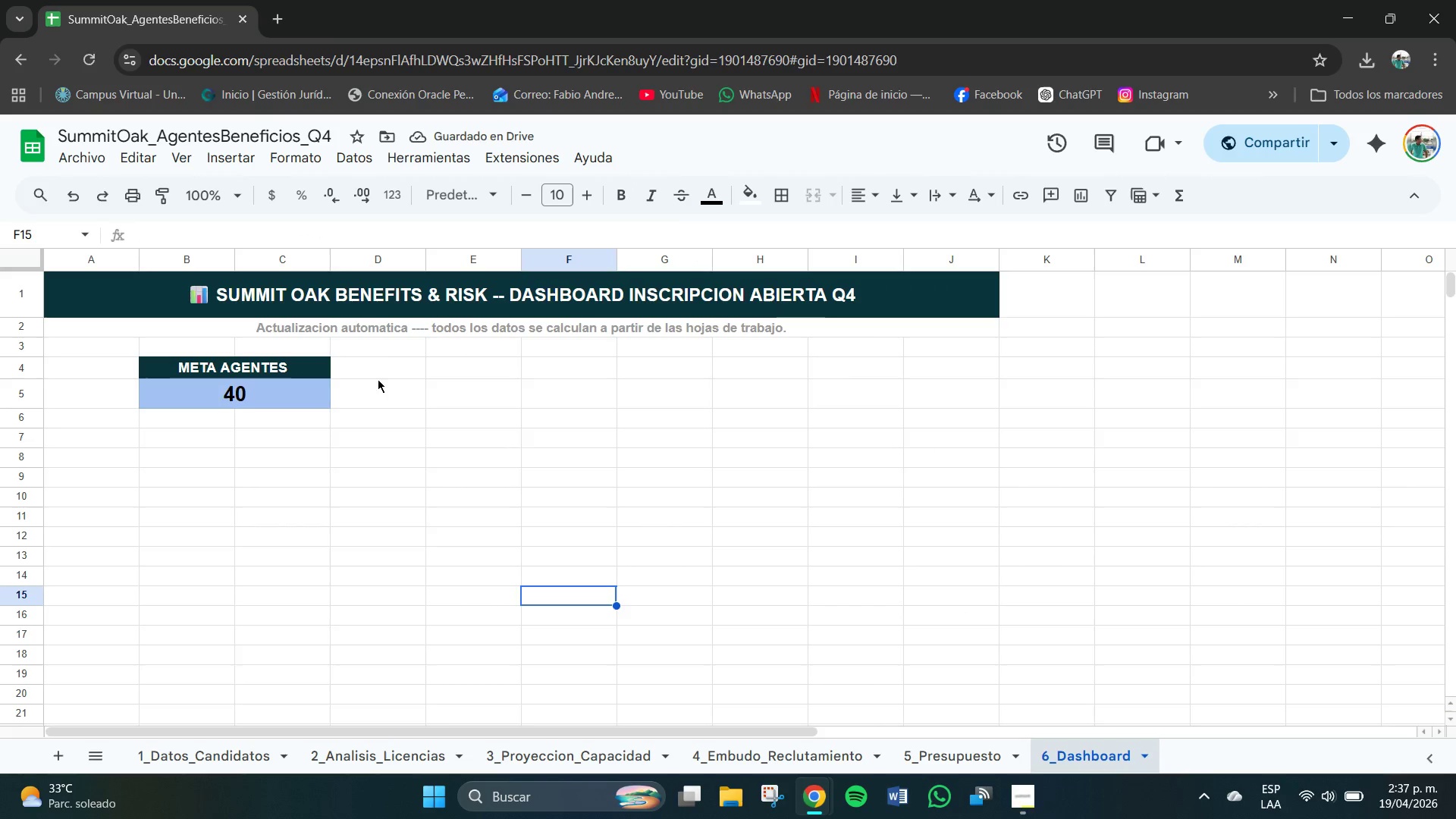 
left_click_drag(start_coordinate=[384, 372], to_coordinate=[463, 373])
 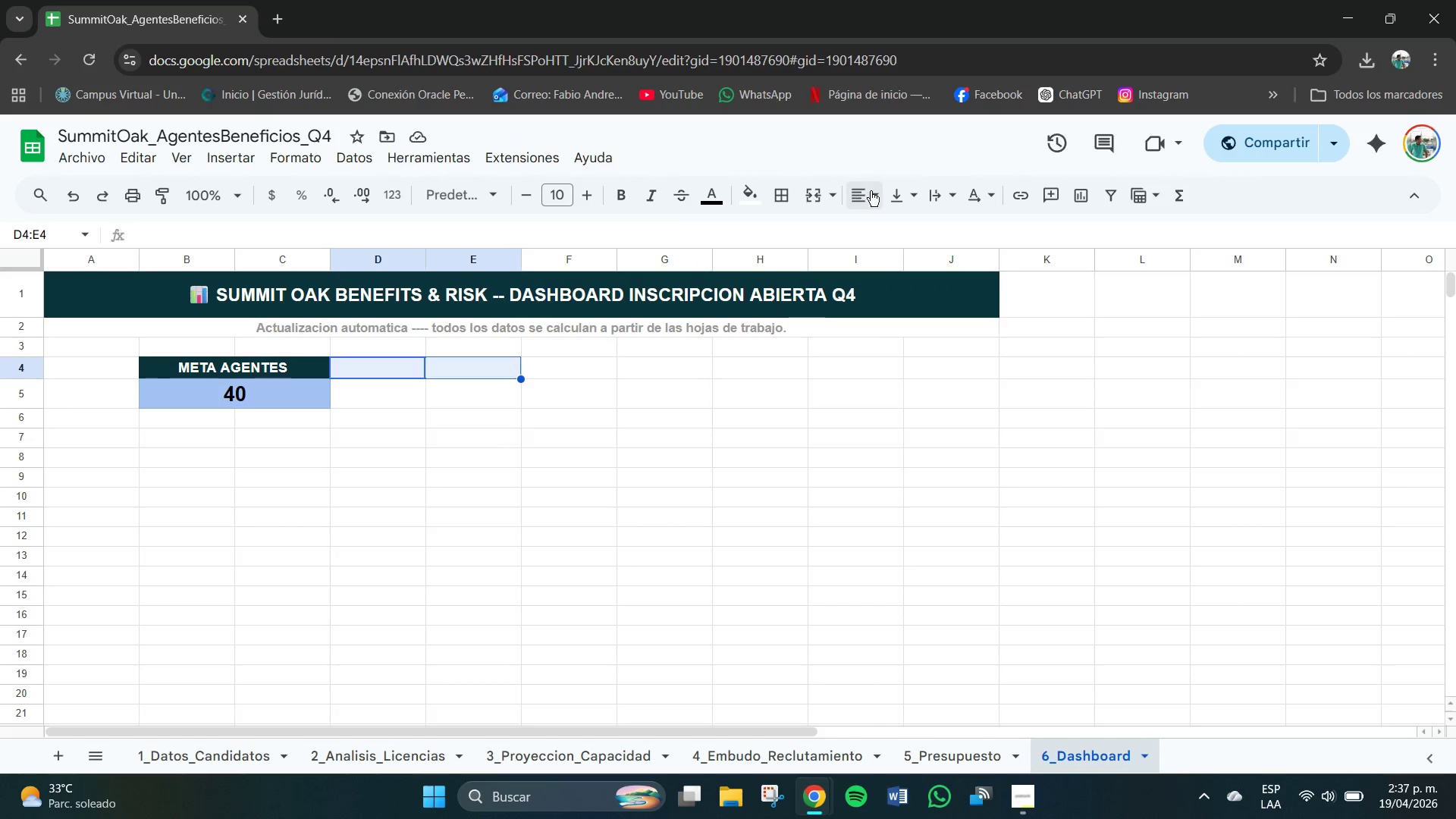 
left_click([833, 202])
 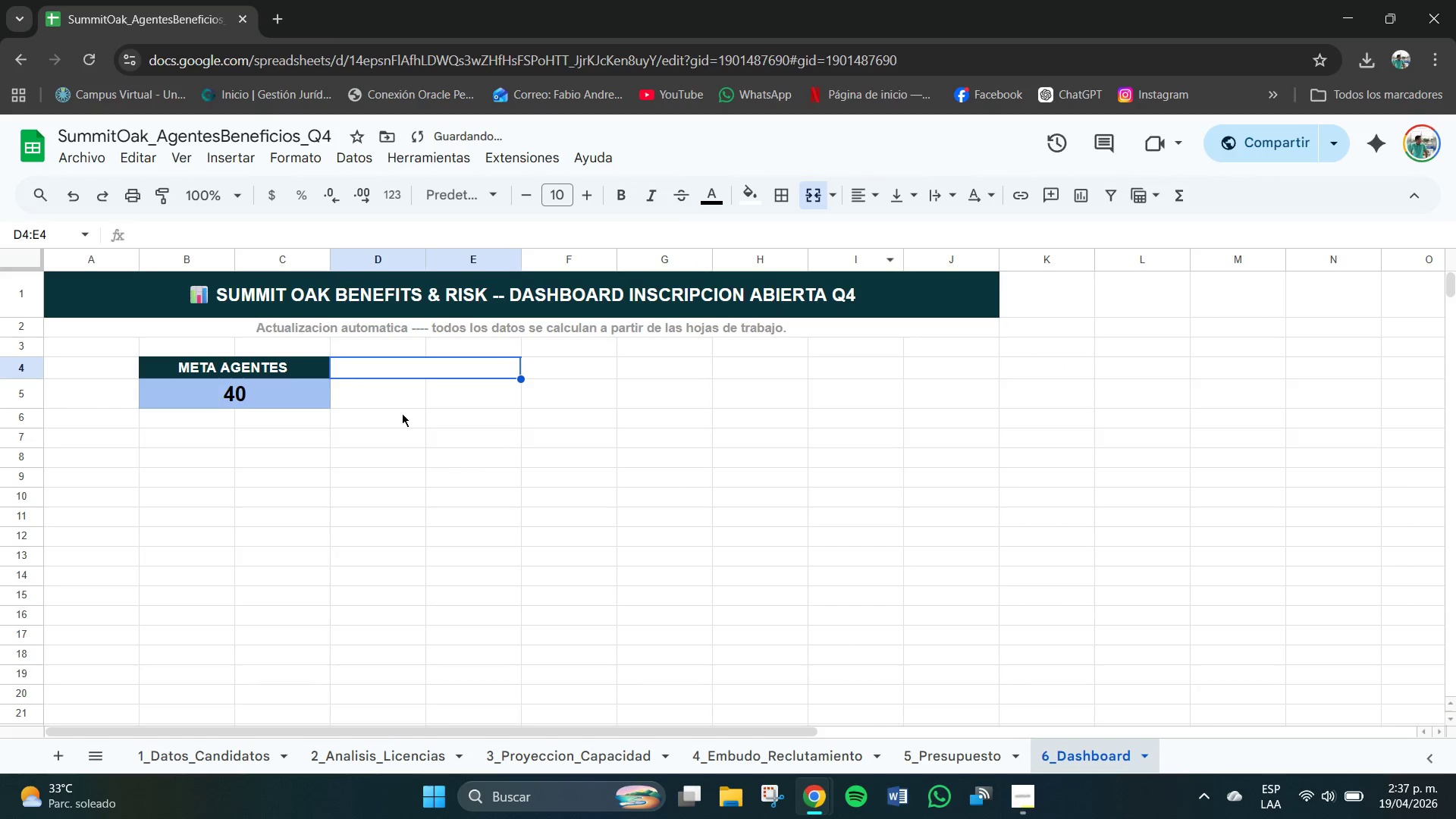 
left_click_drag(start_coordinate=[380, 390], to_coordinate=[466, 392])
 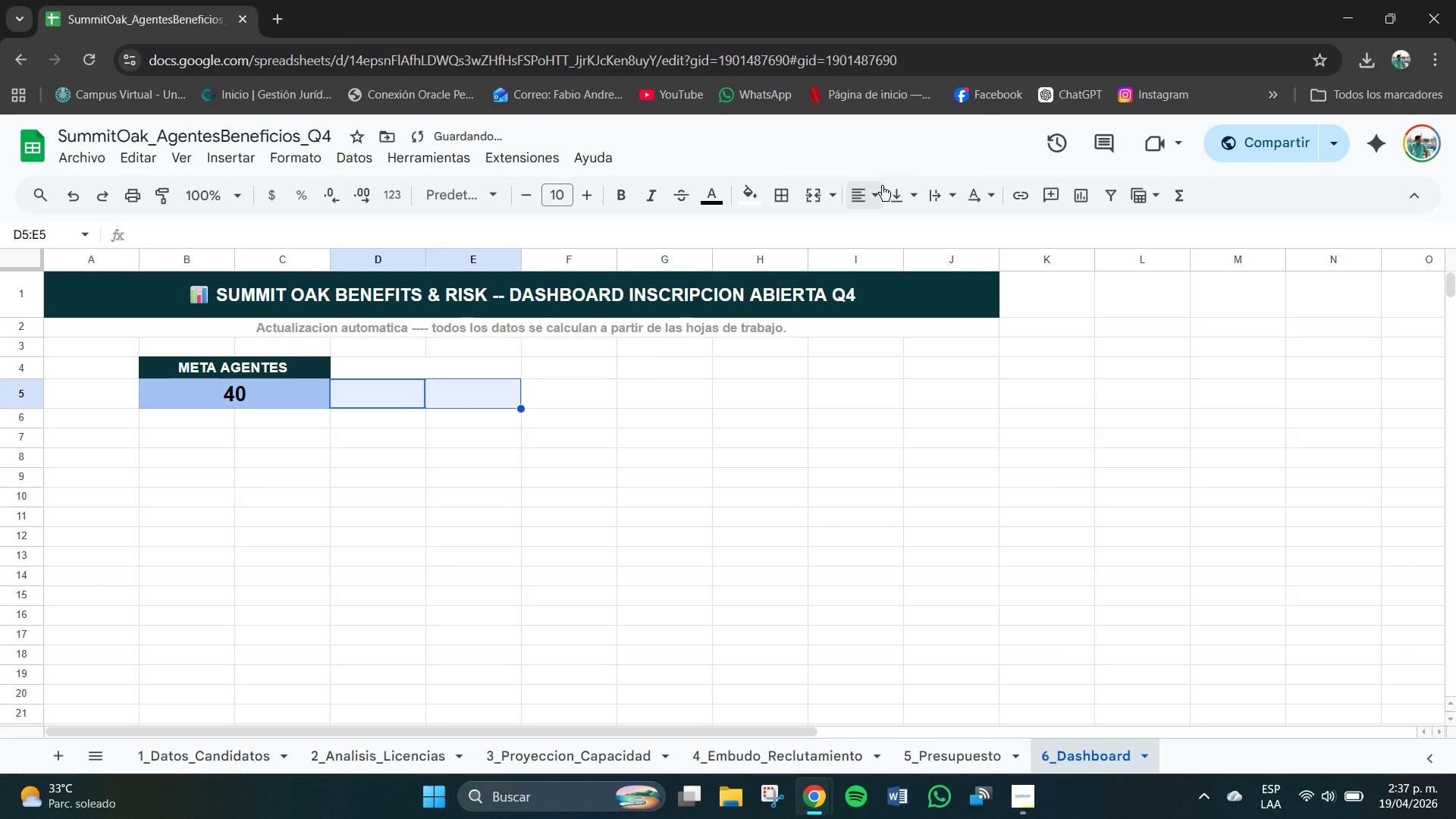 
left_click([878, 195])
 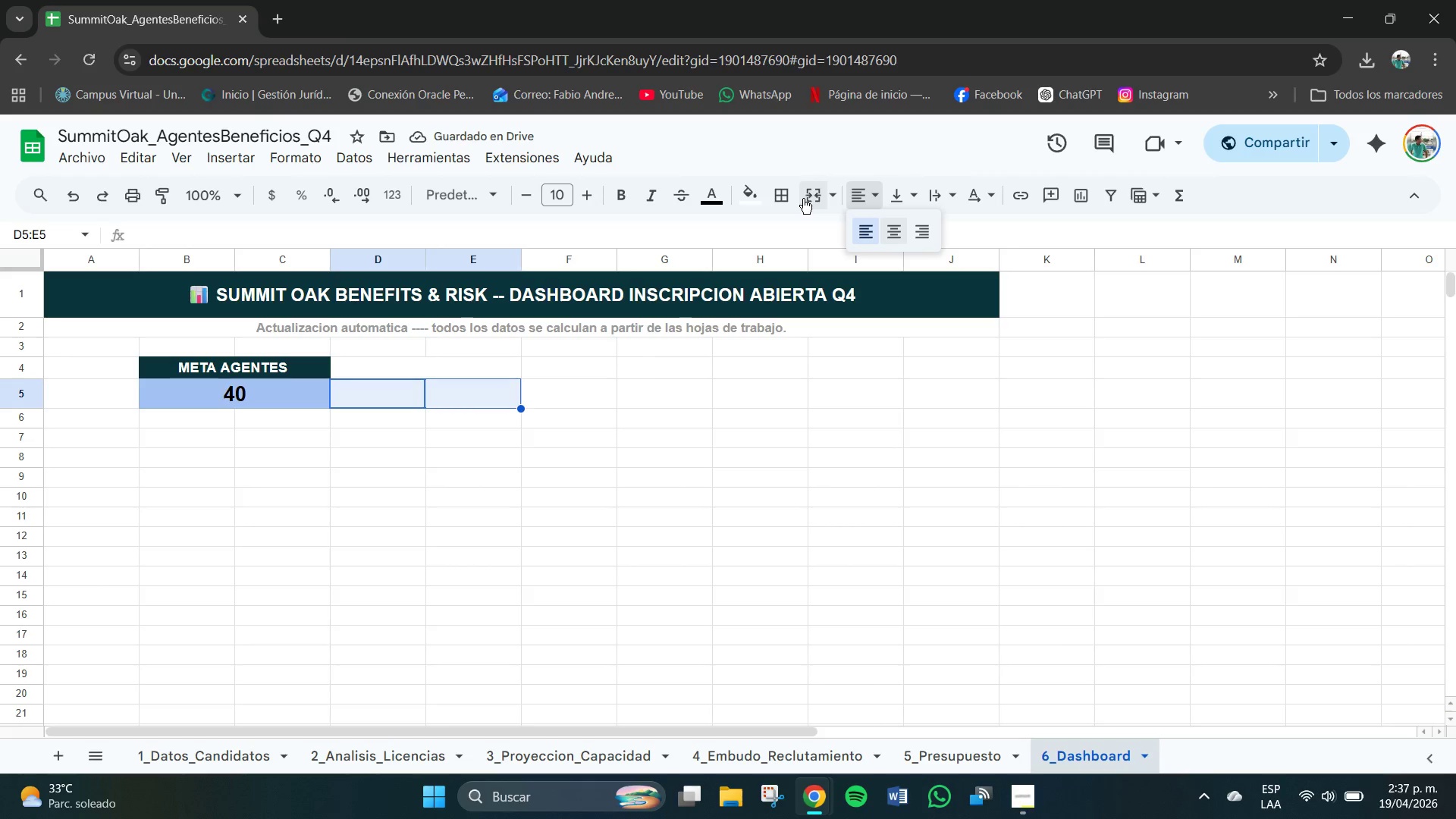 
left_click([822, 196])
 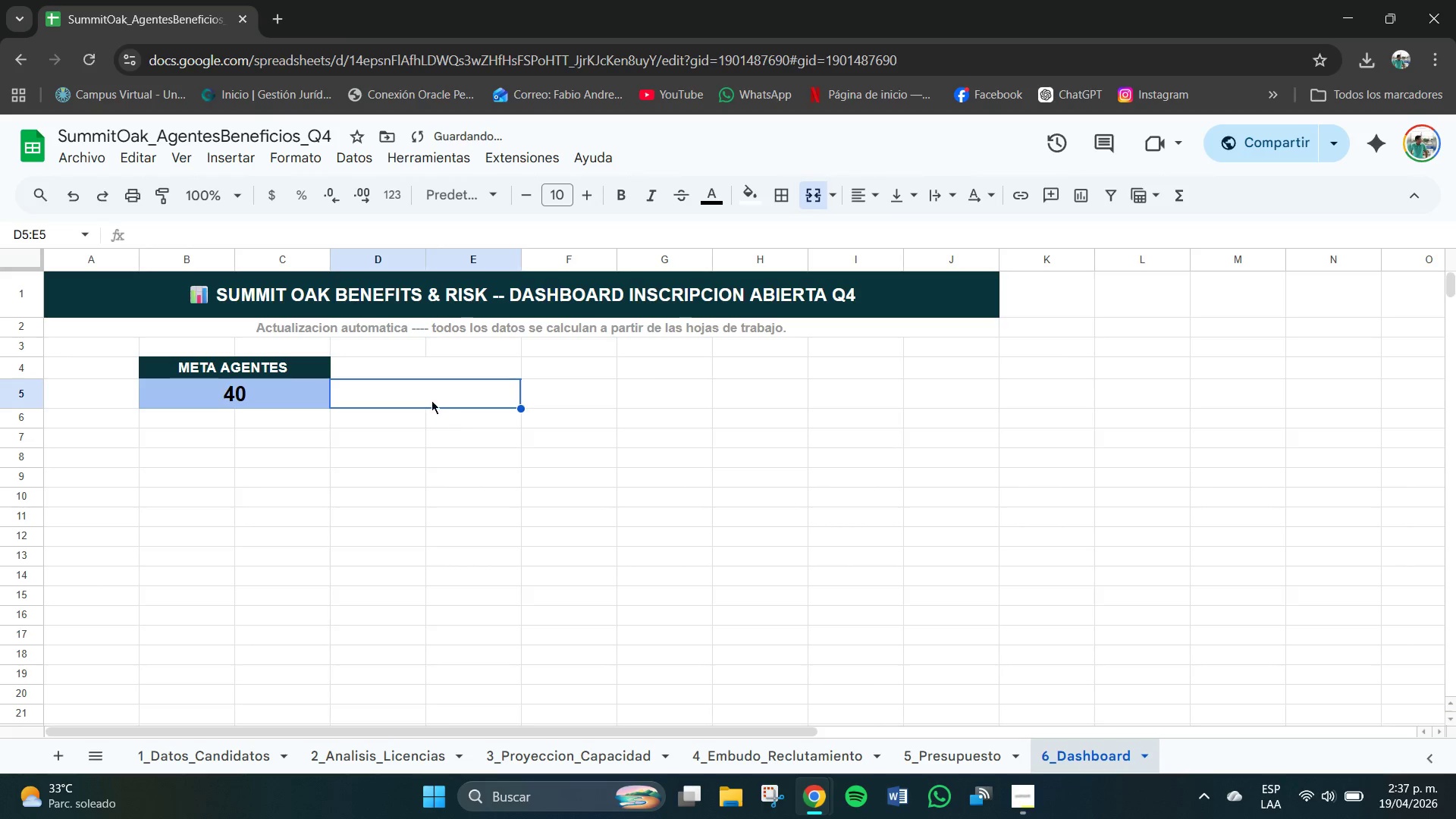 
left_click([430, 378])
 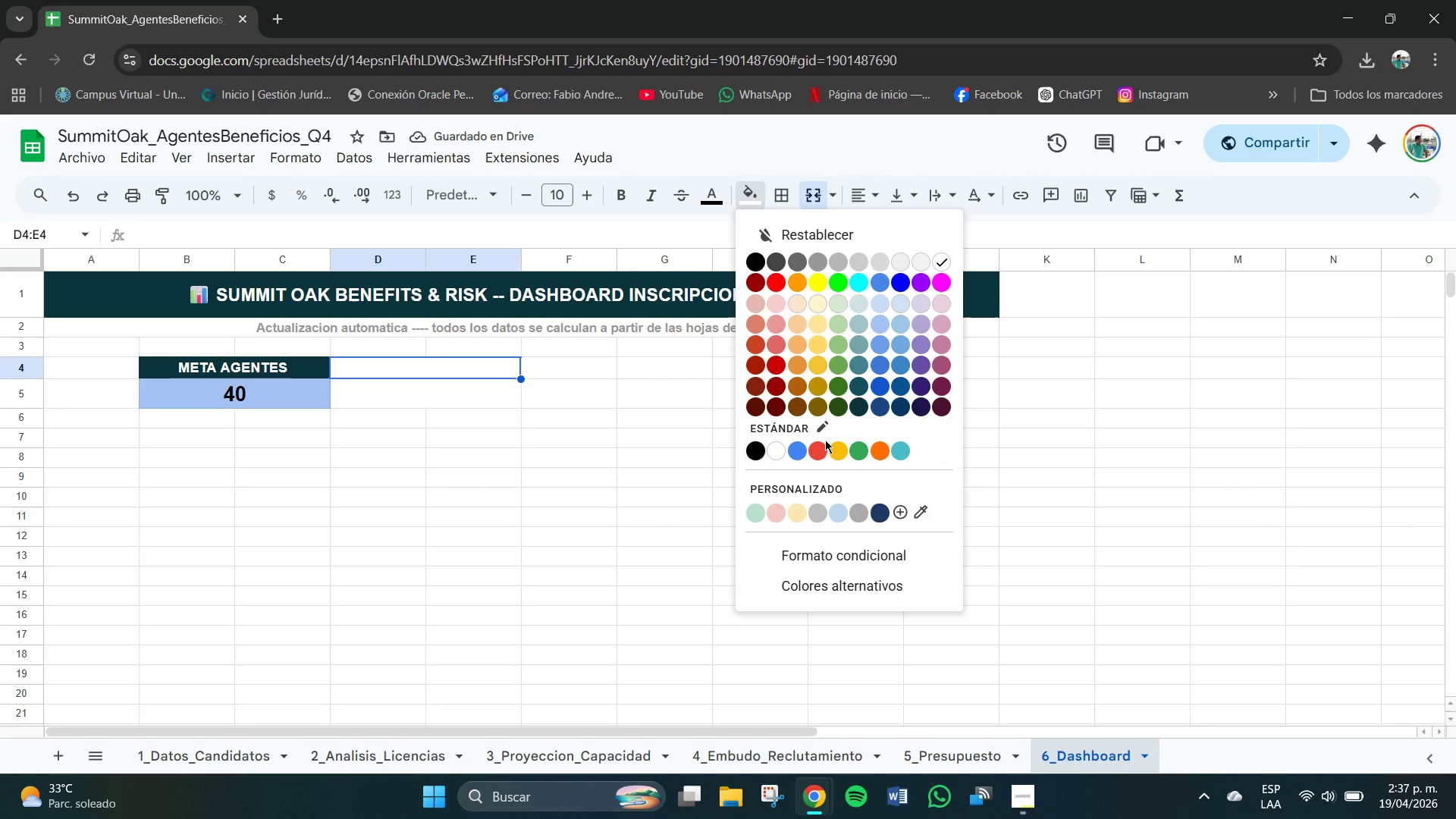 
left_click([859, 400])
 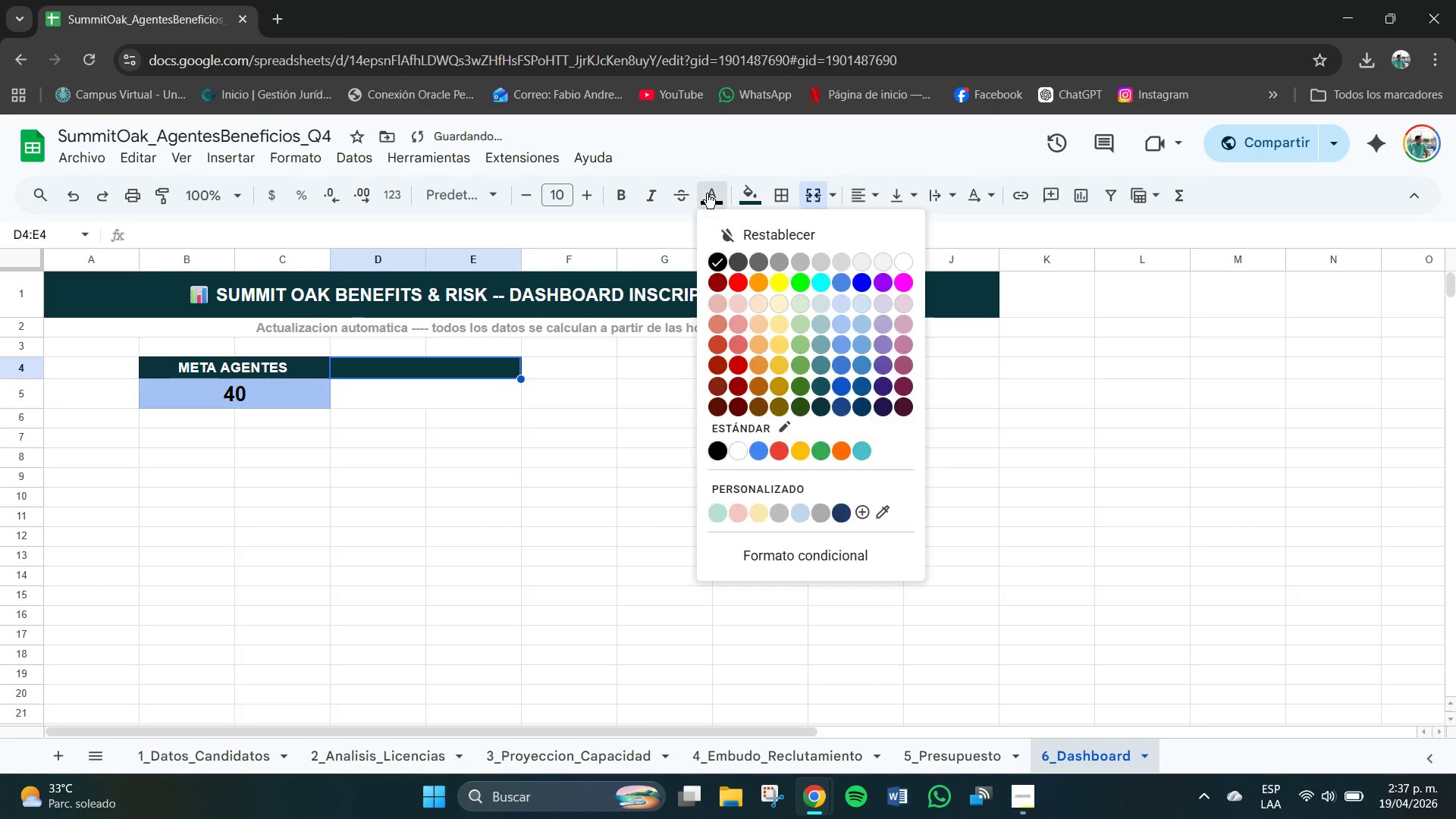 
left_click([736, 450])
 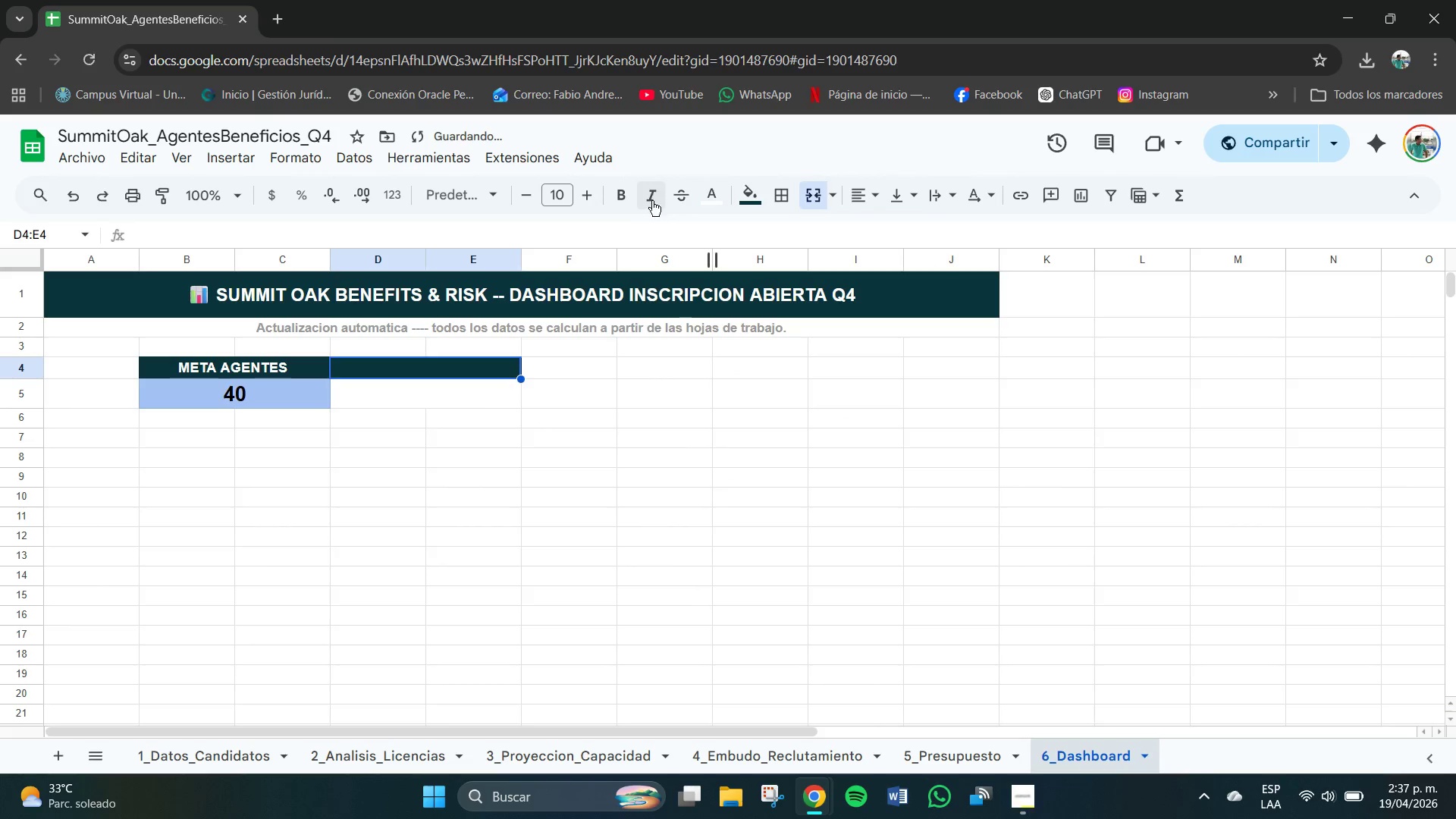 
left_click([629, 199])
 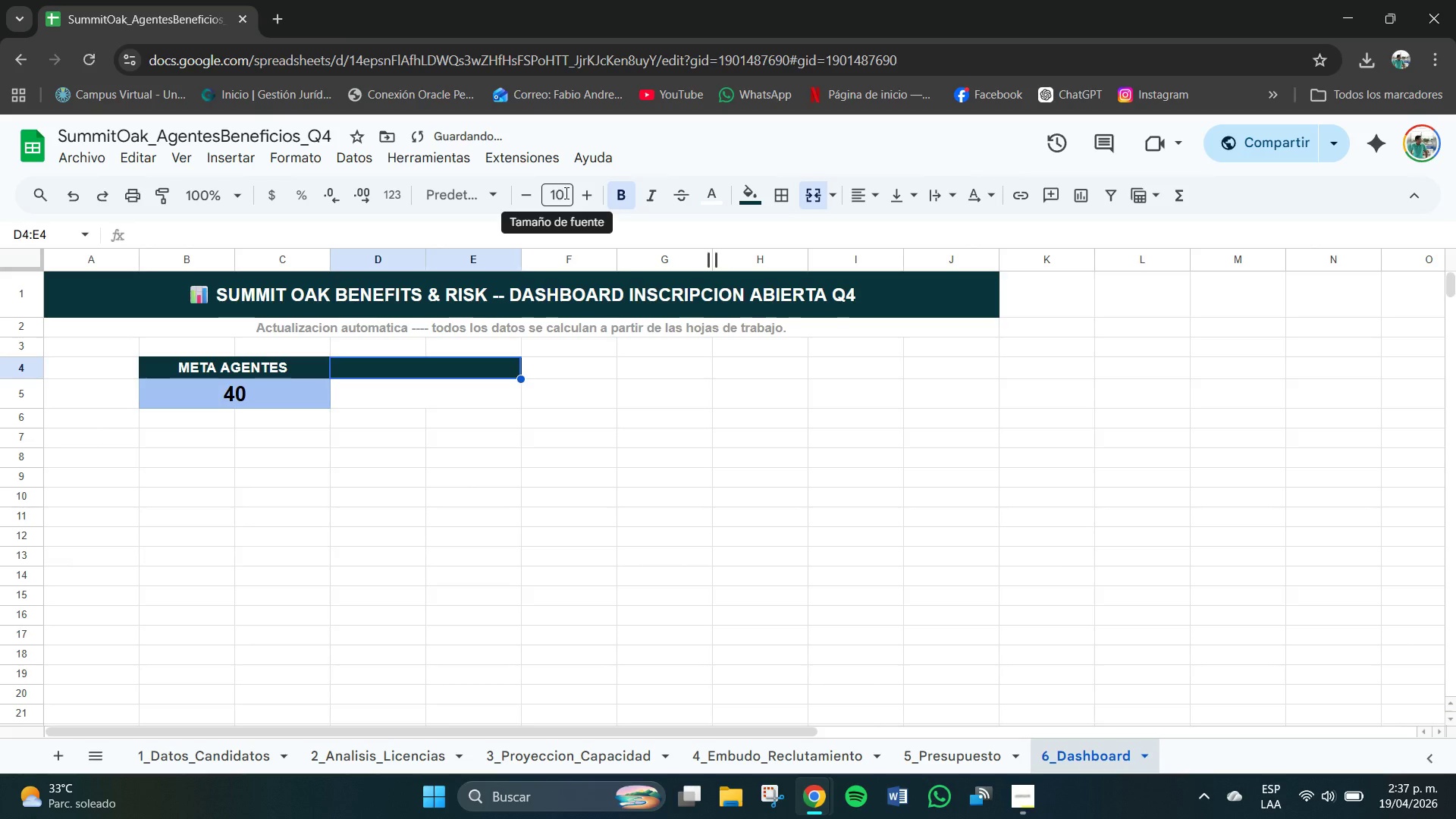 
left_click([566, 193])
 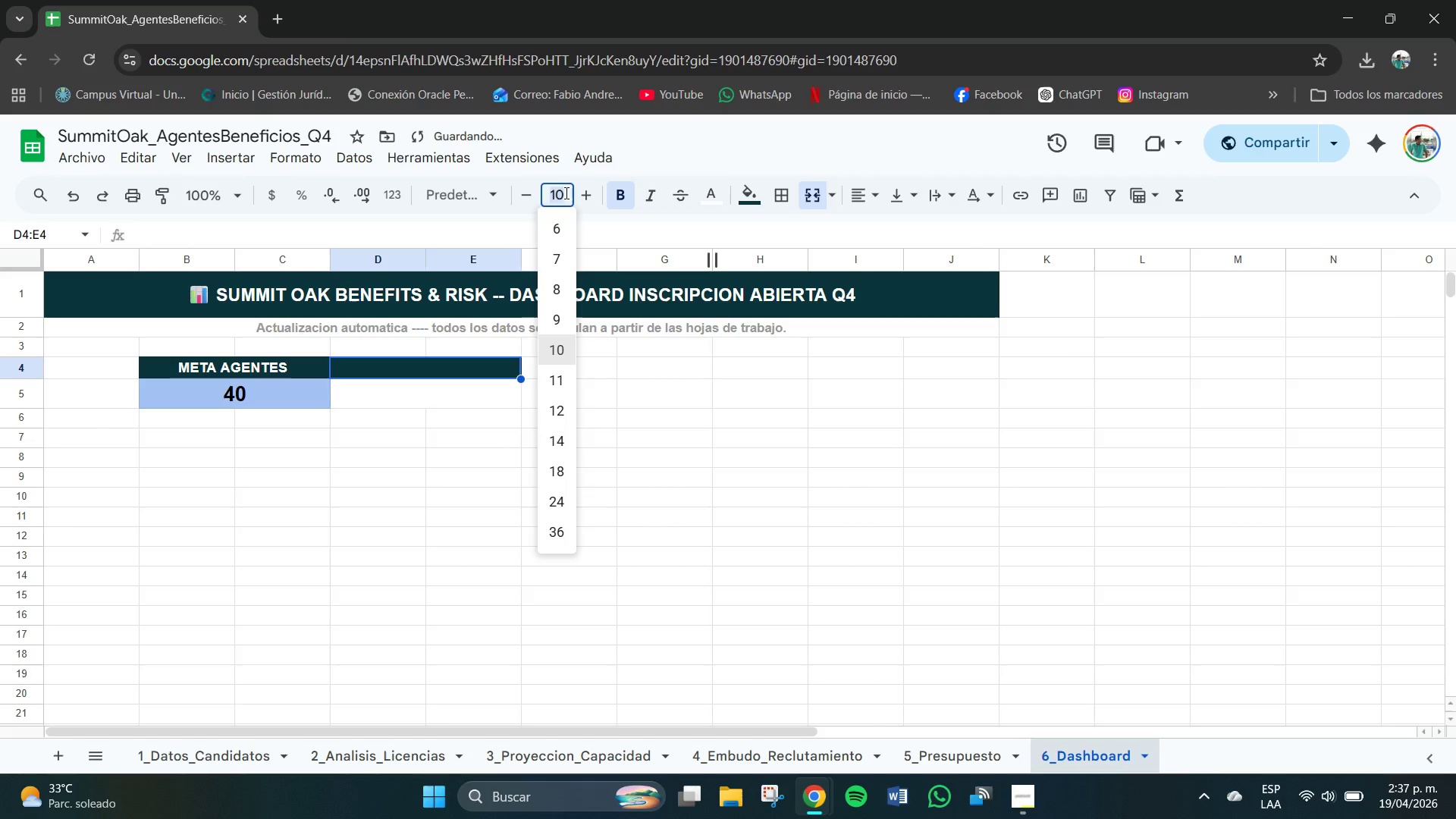 
key(Numpad1)
 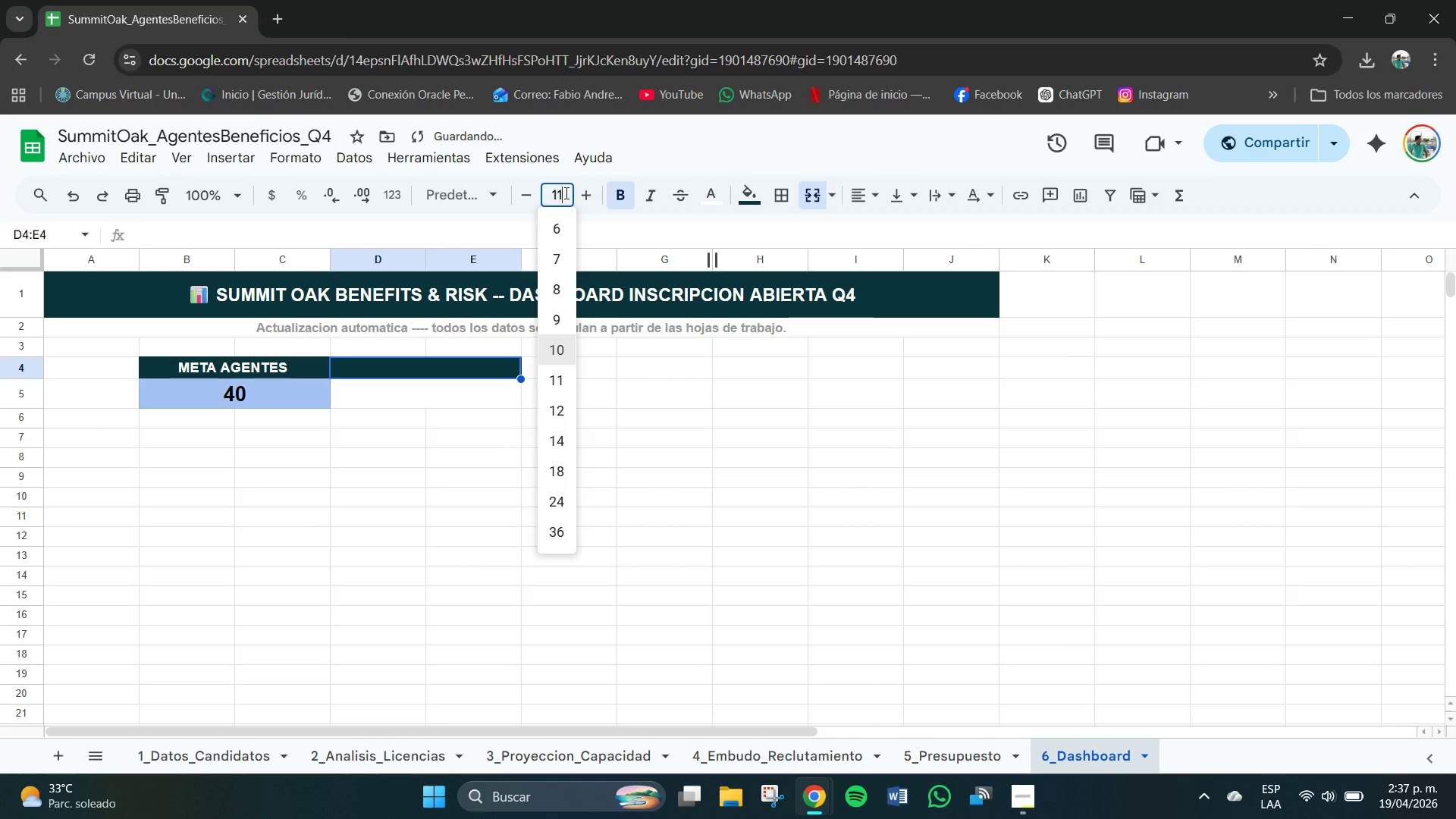 
key(Numpad1)
 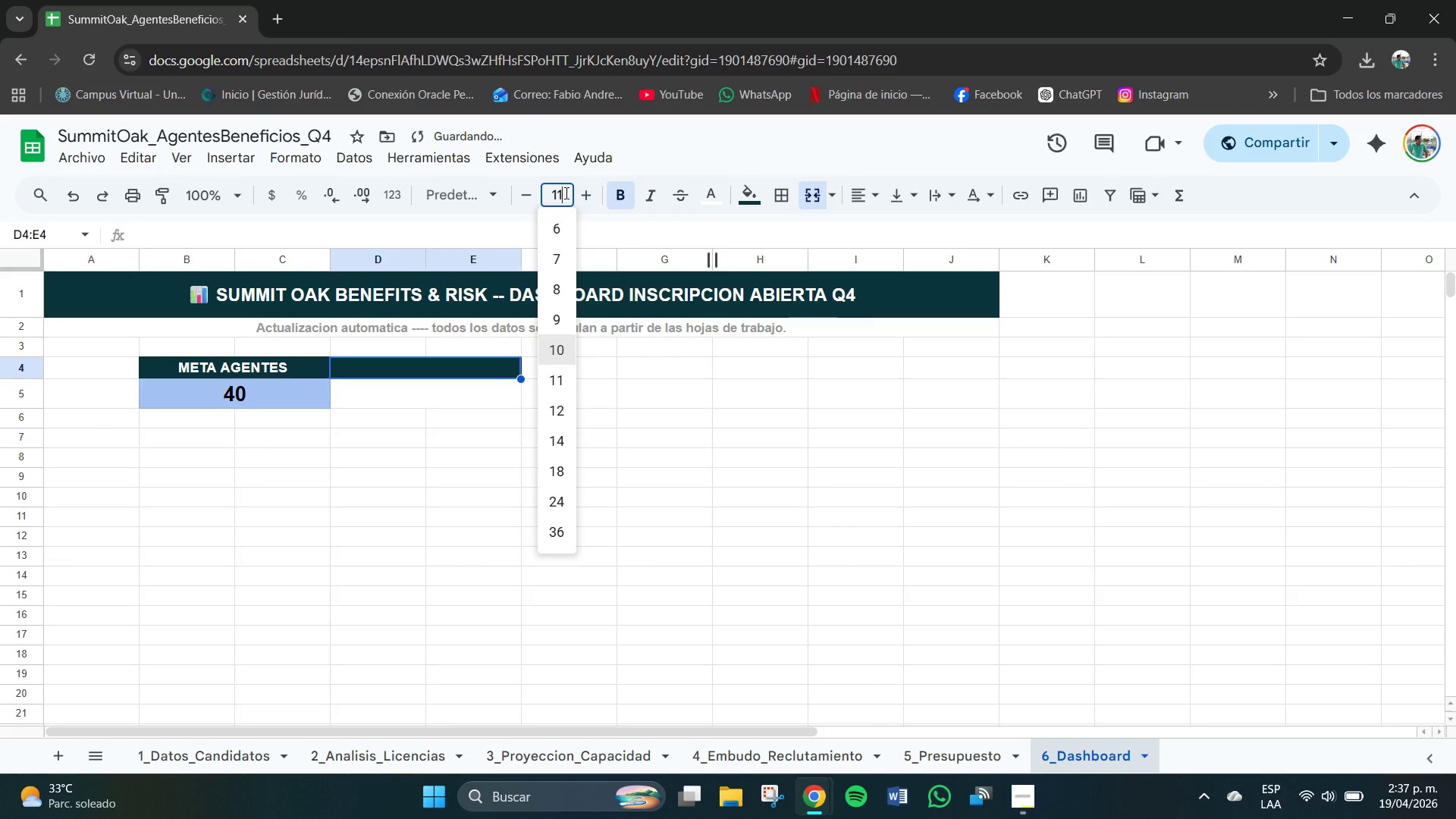 
key(NumpadEnter)
 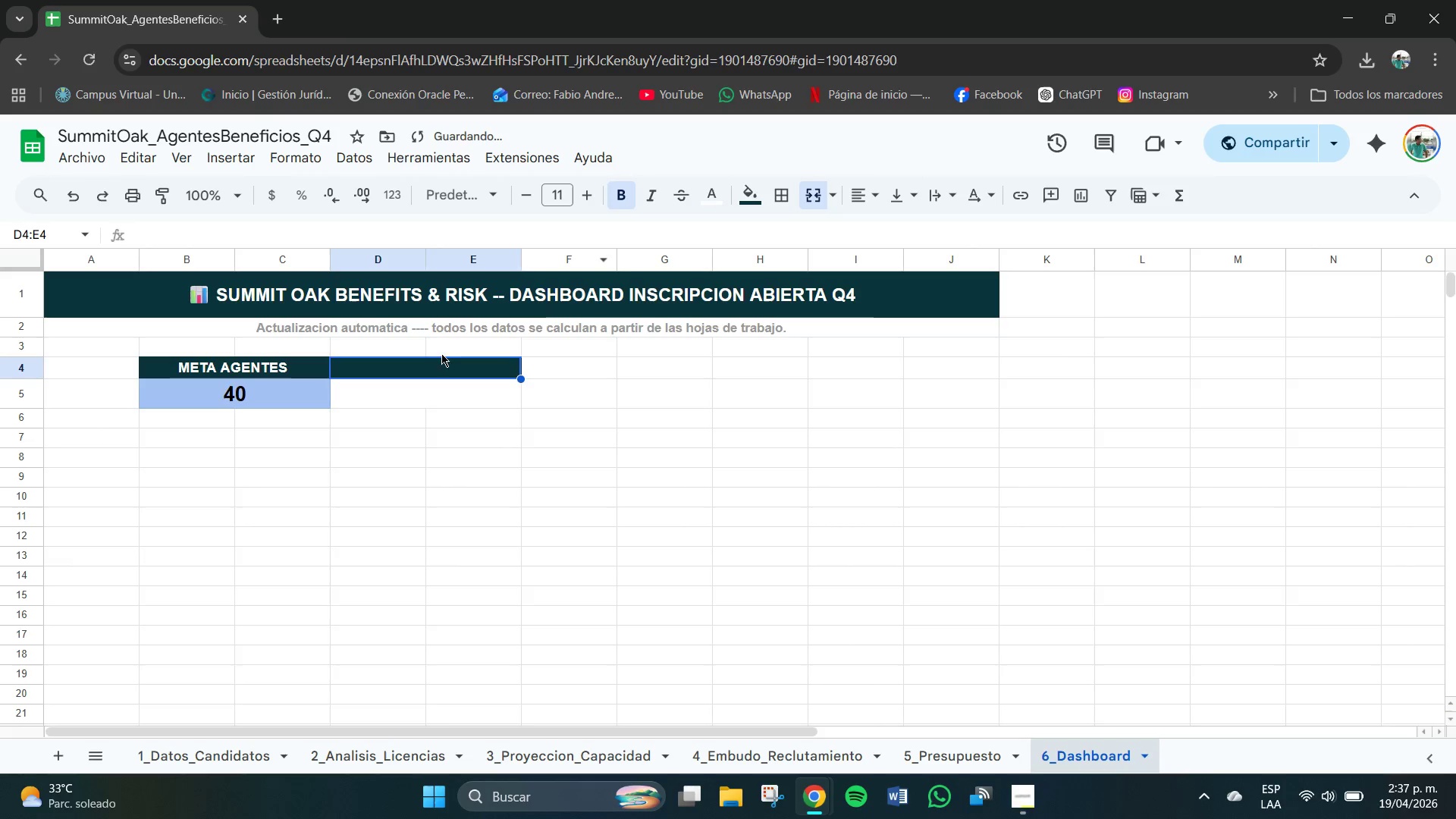 
double_click([429, 361])
 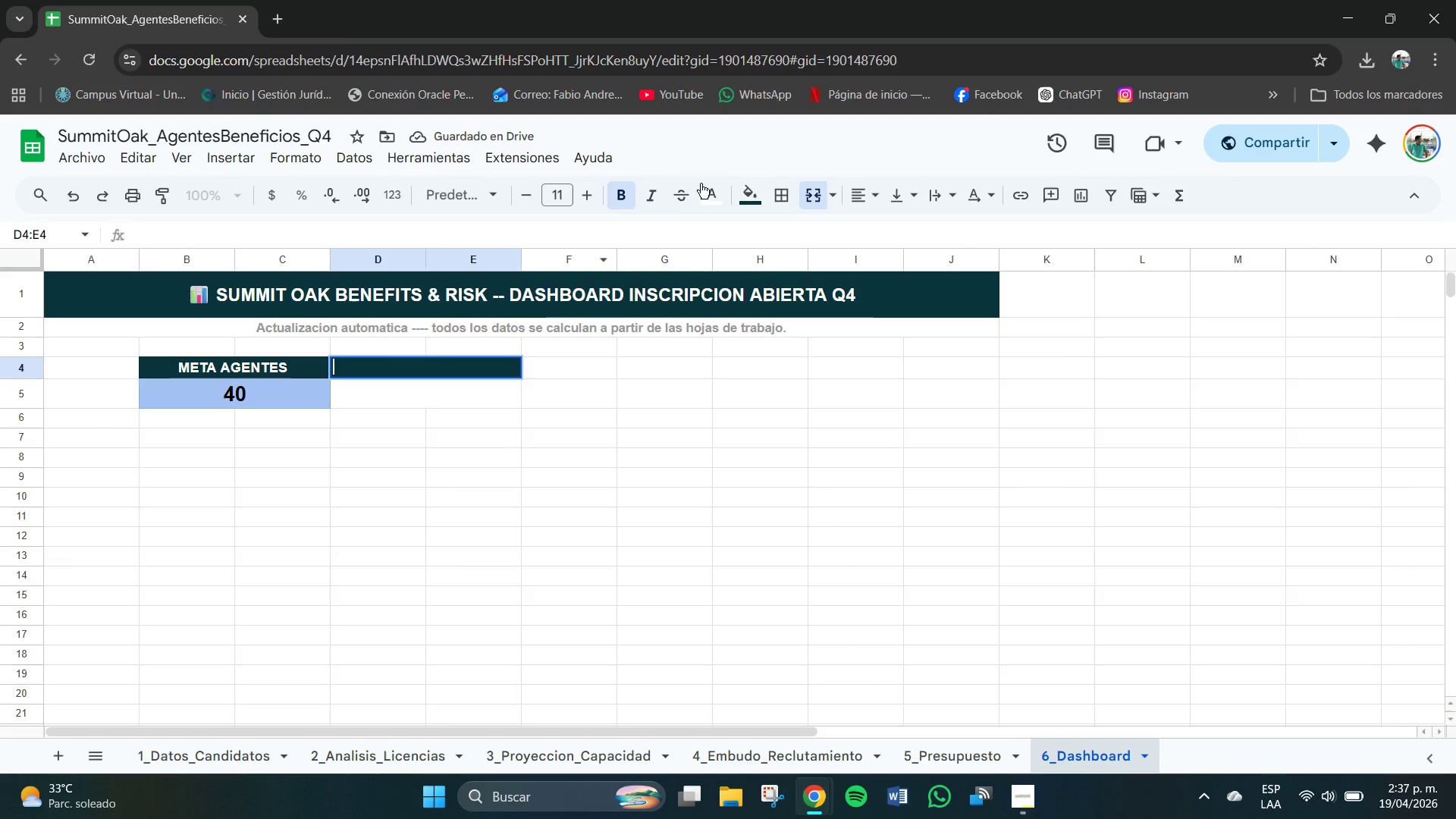 
left_click_drag(start_coordinate=[598, 543], to_coordinate=[592, 538])
 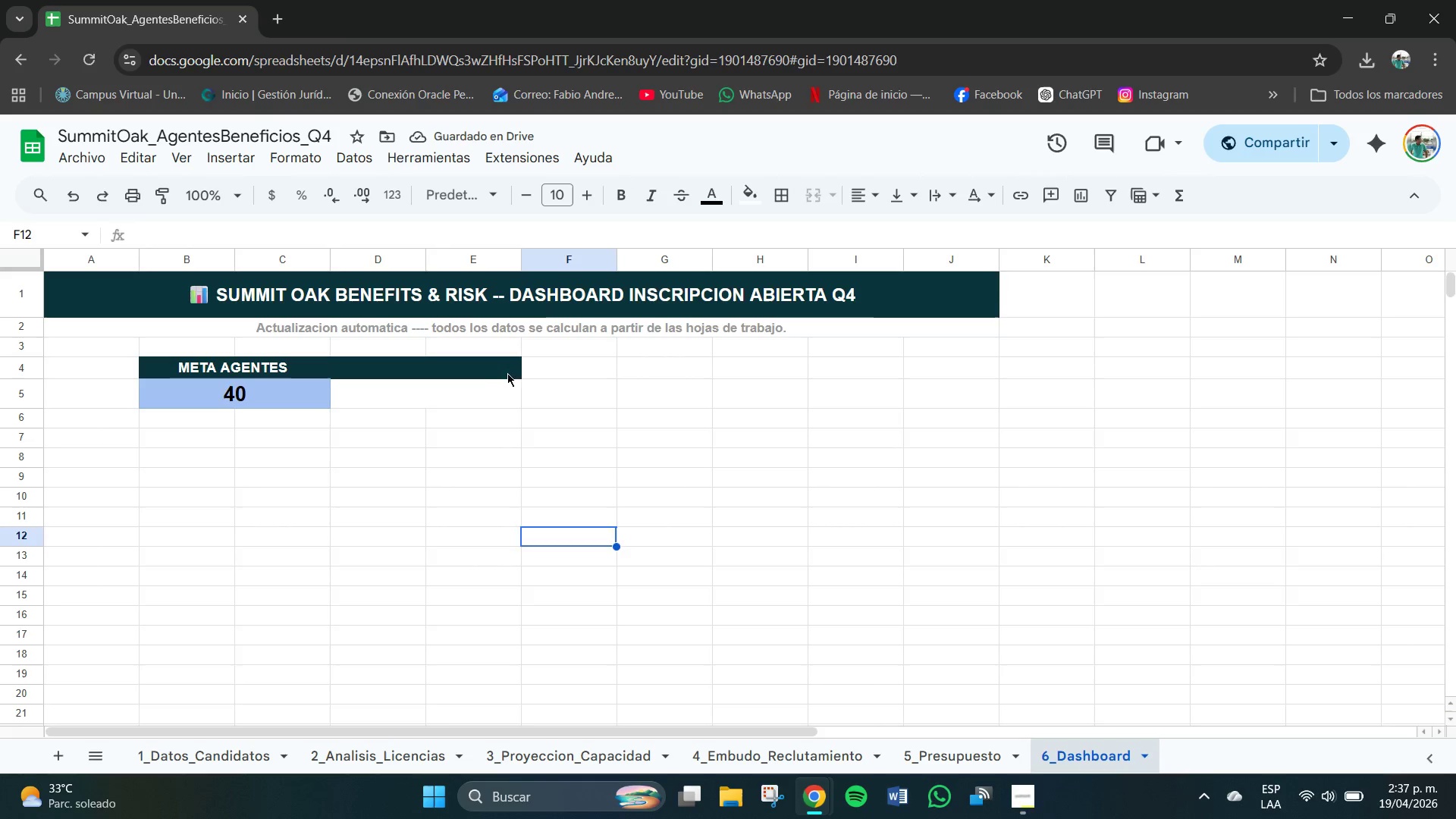 
double_click([503, 370])
 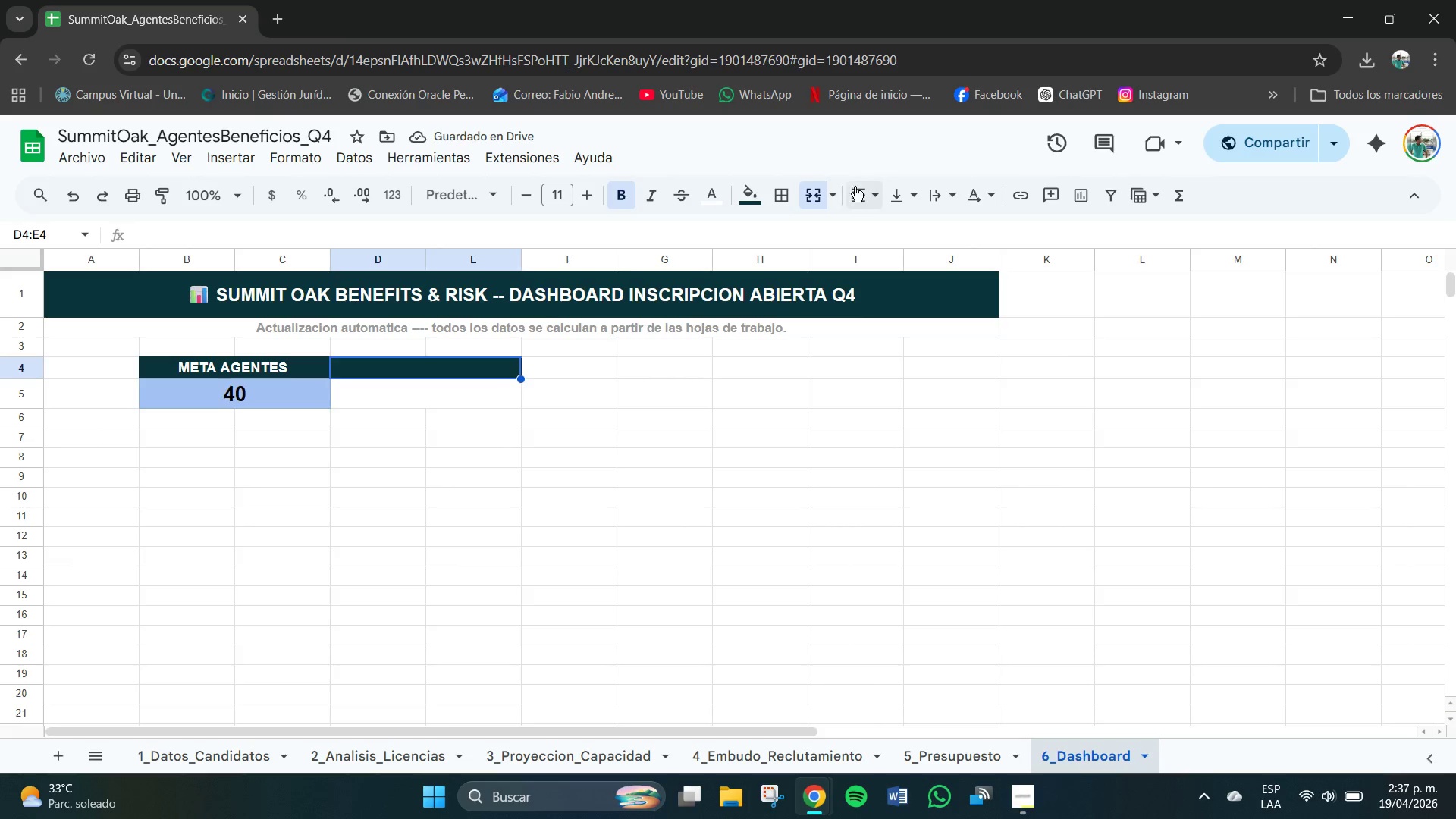 
left_click([855, 196])
 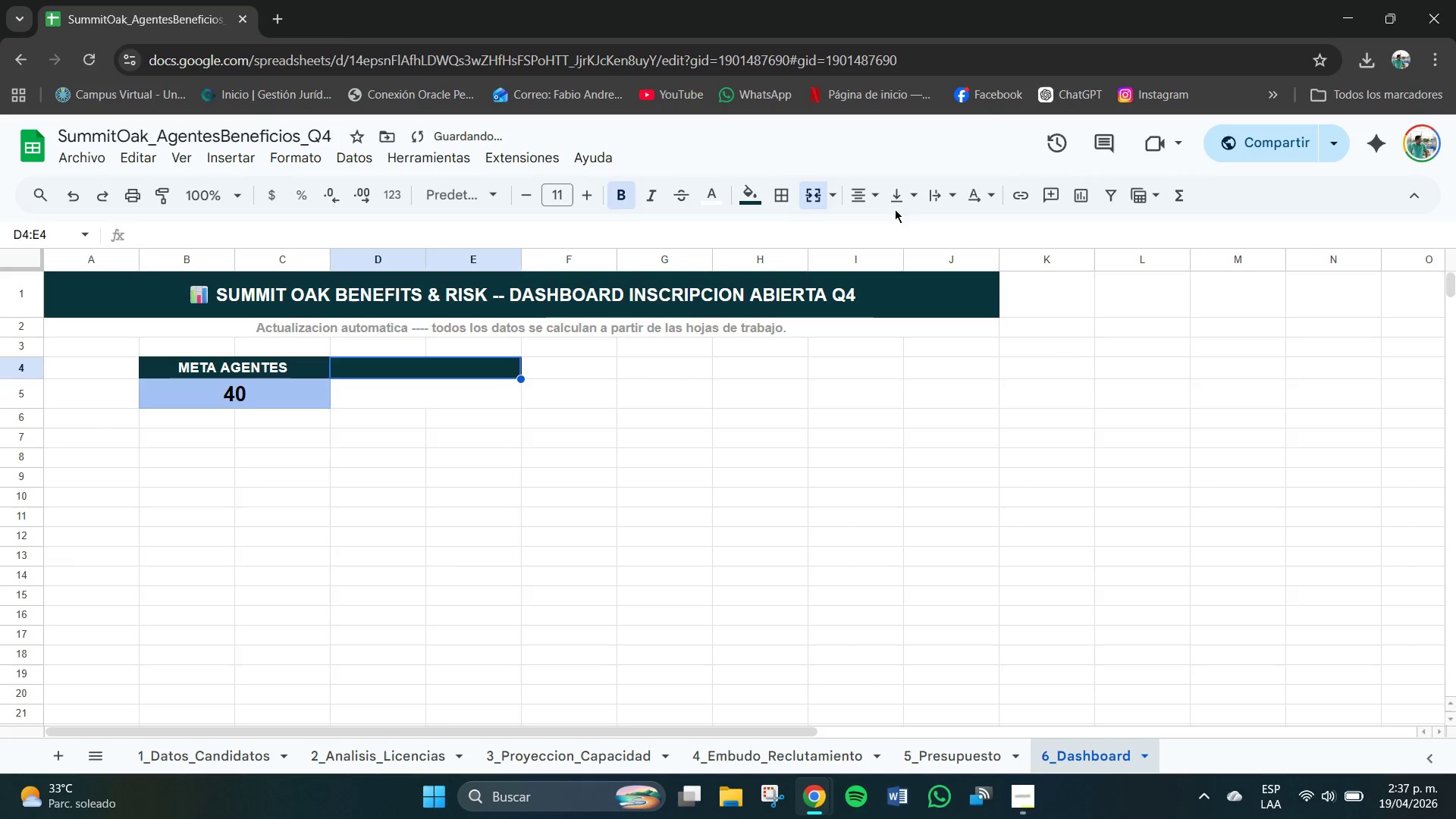 
double_click([898, 181])
 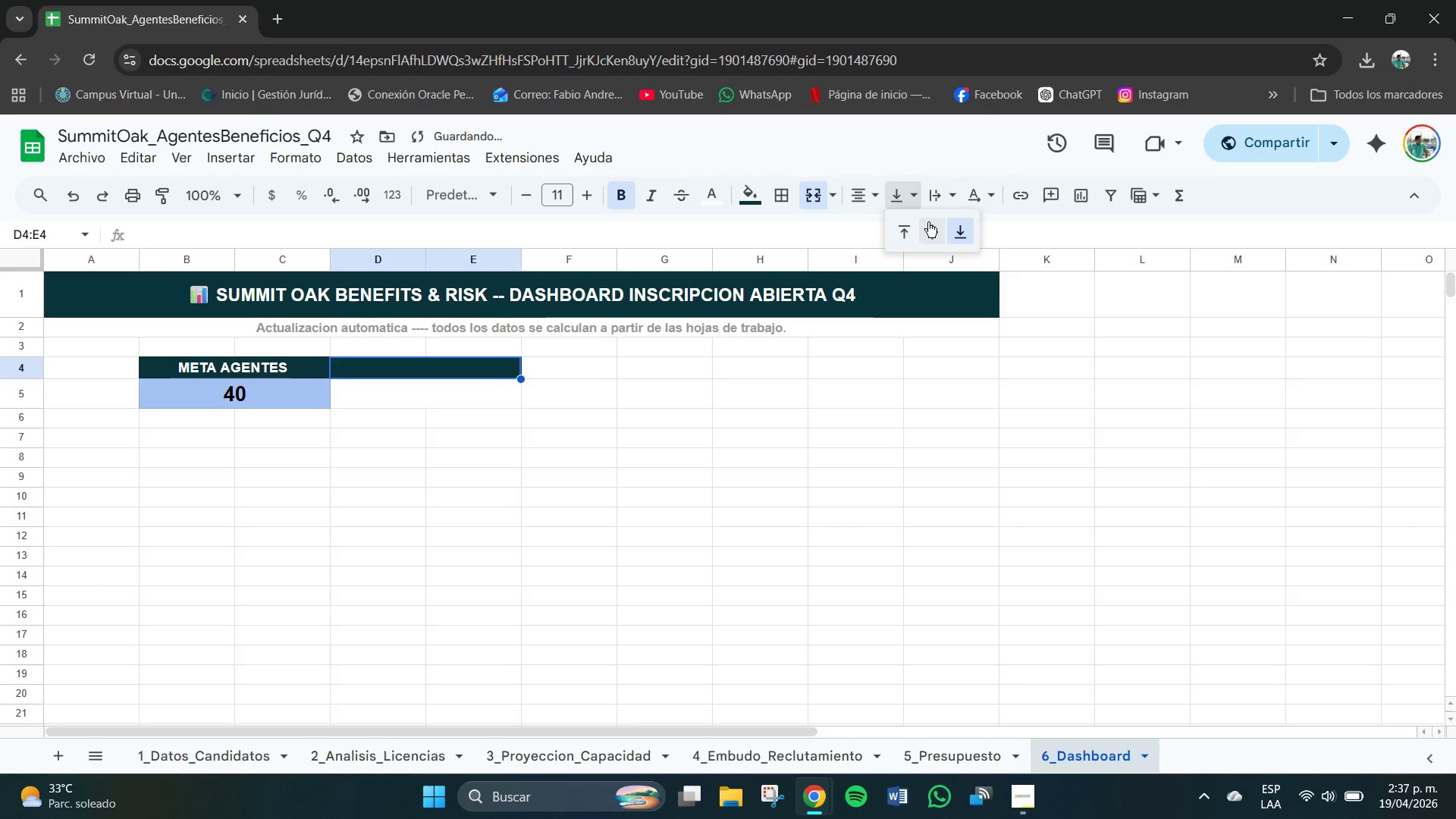 
triple_click([928, 222])
 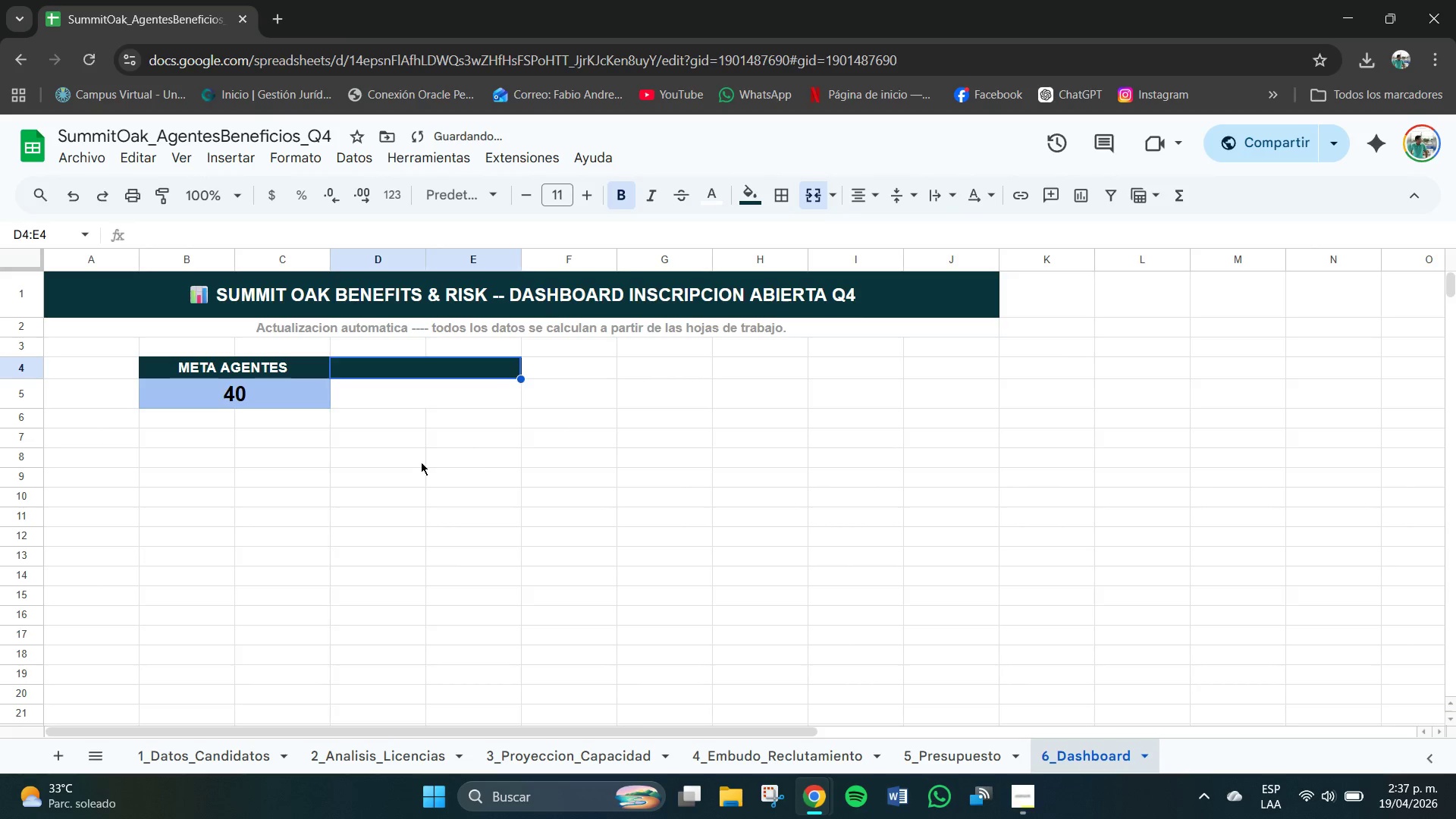 
triple_click([417, 463])
 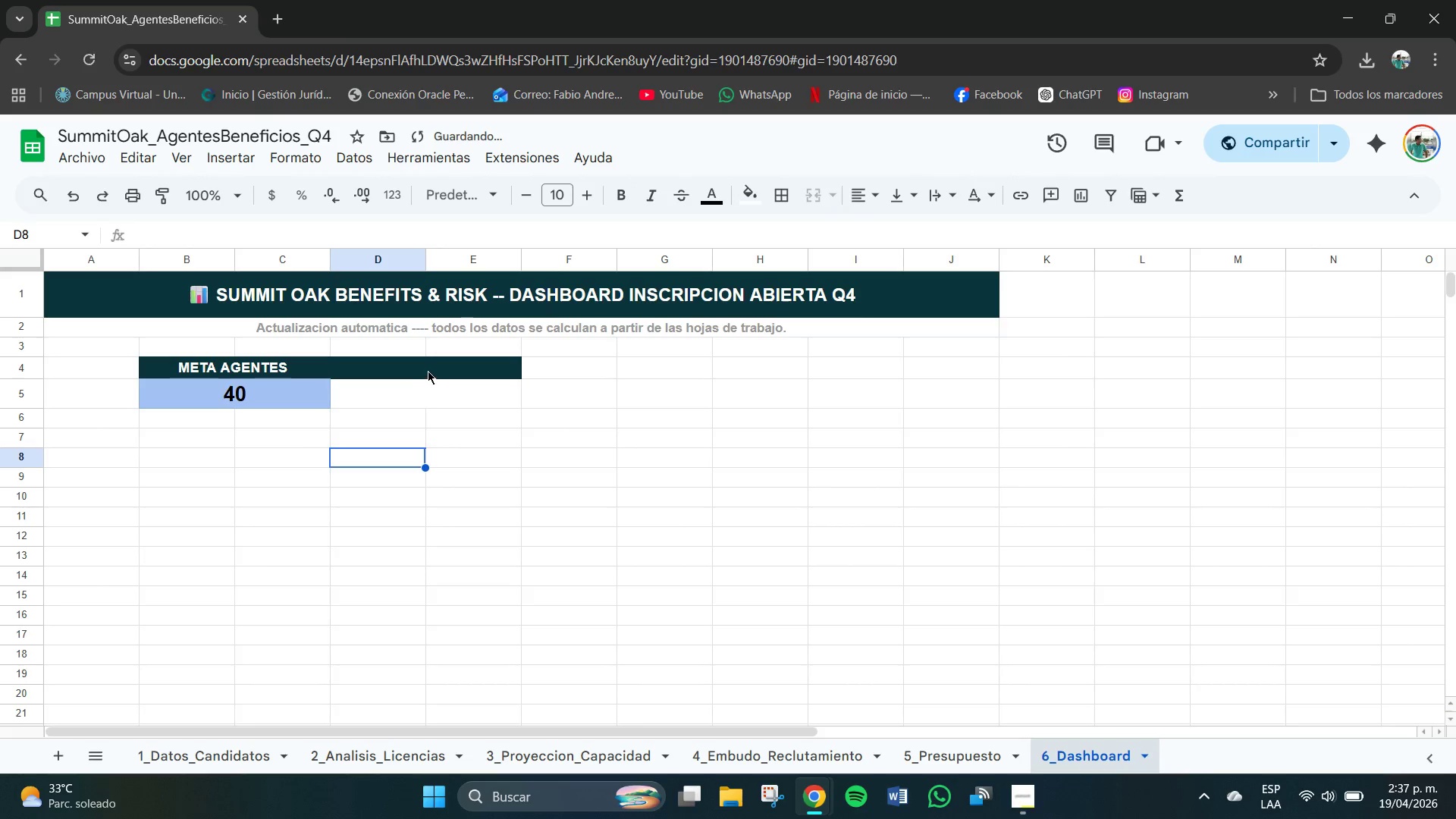 
triple_click([429, 371])
 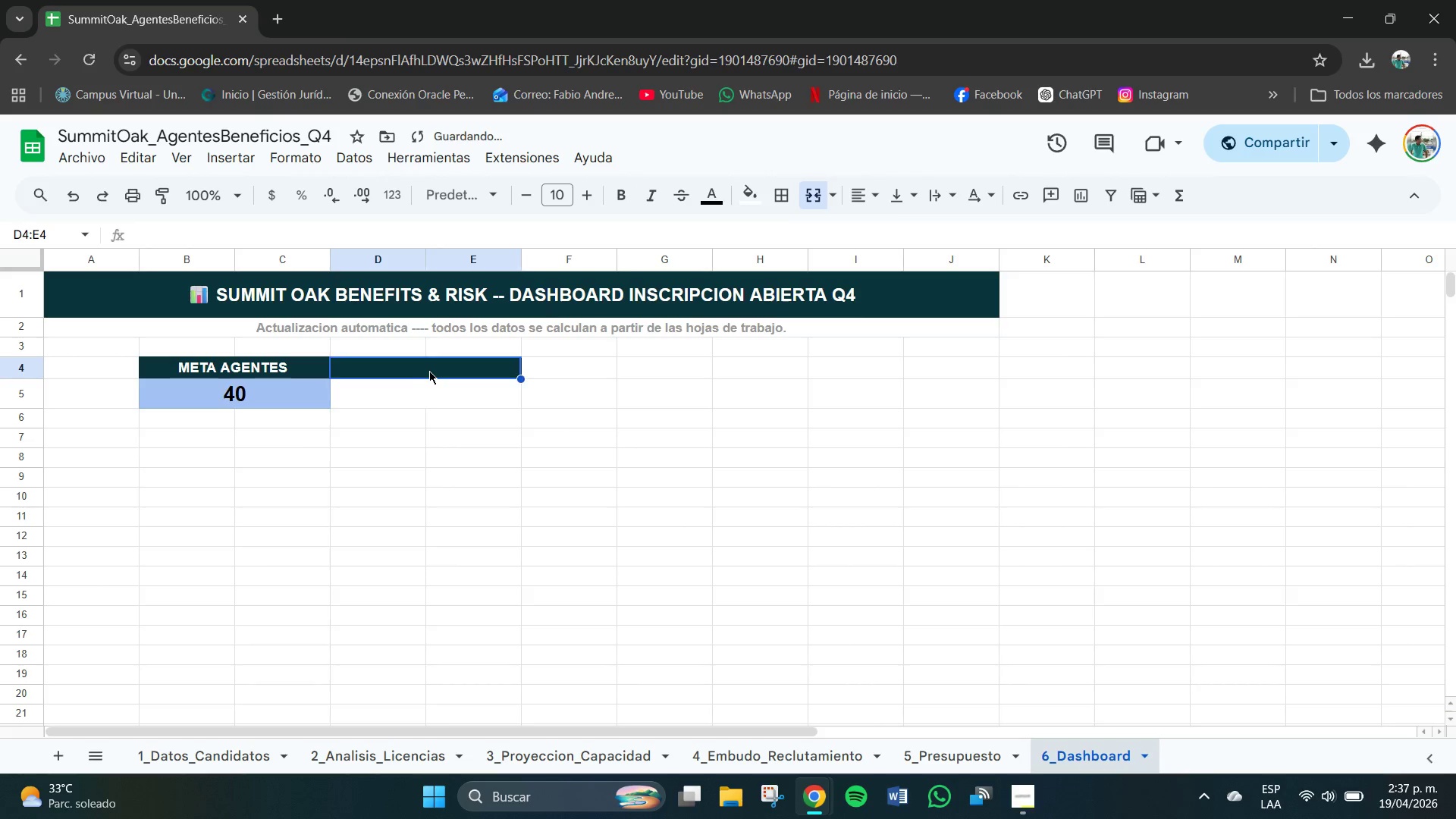 
triple_click([429, 371])
 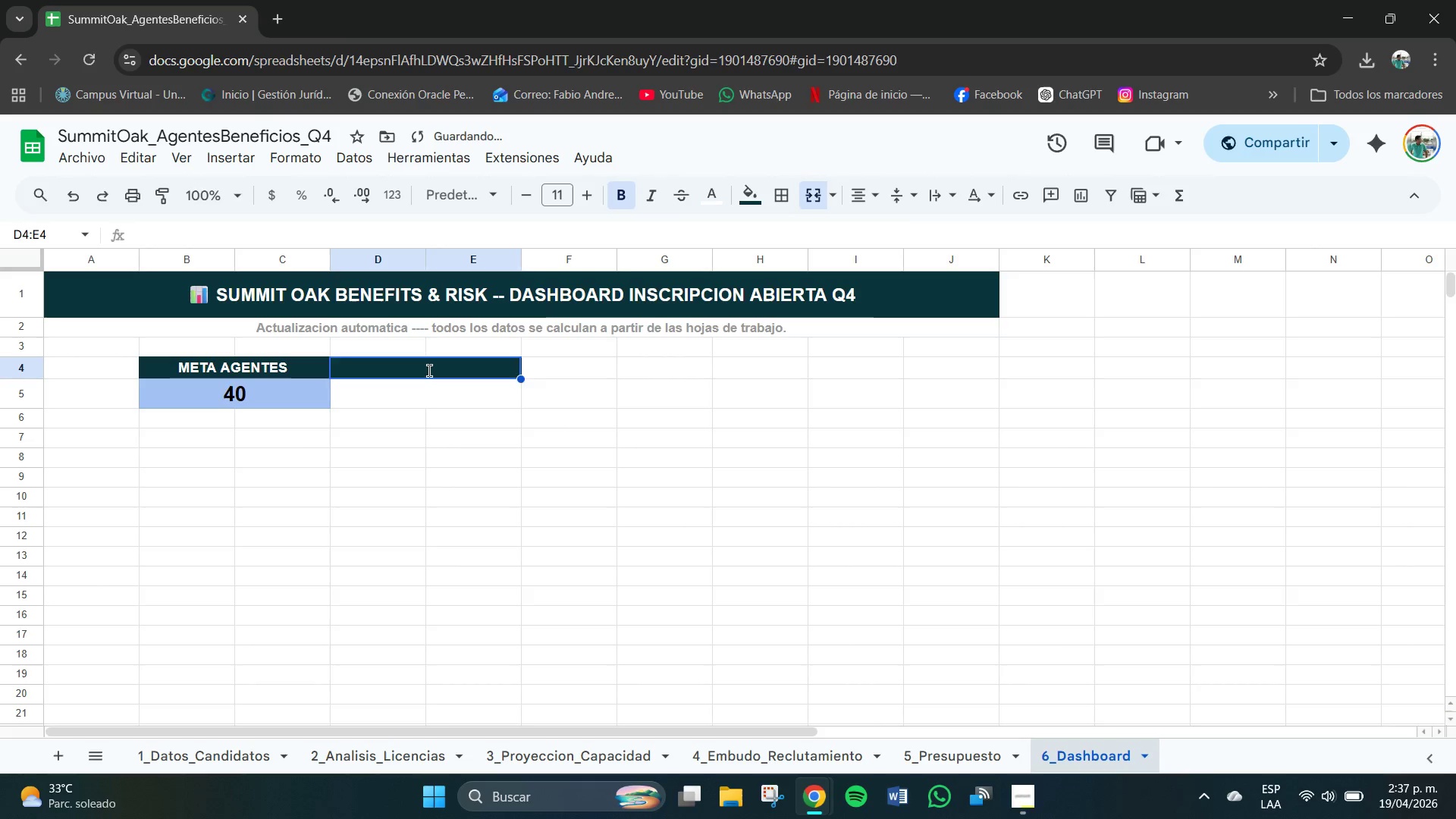 
triple_click([429, 371])
 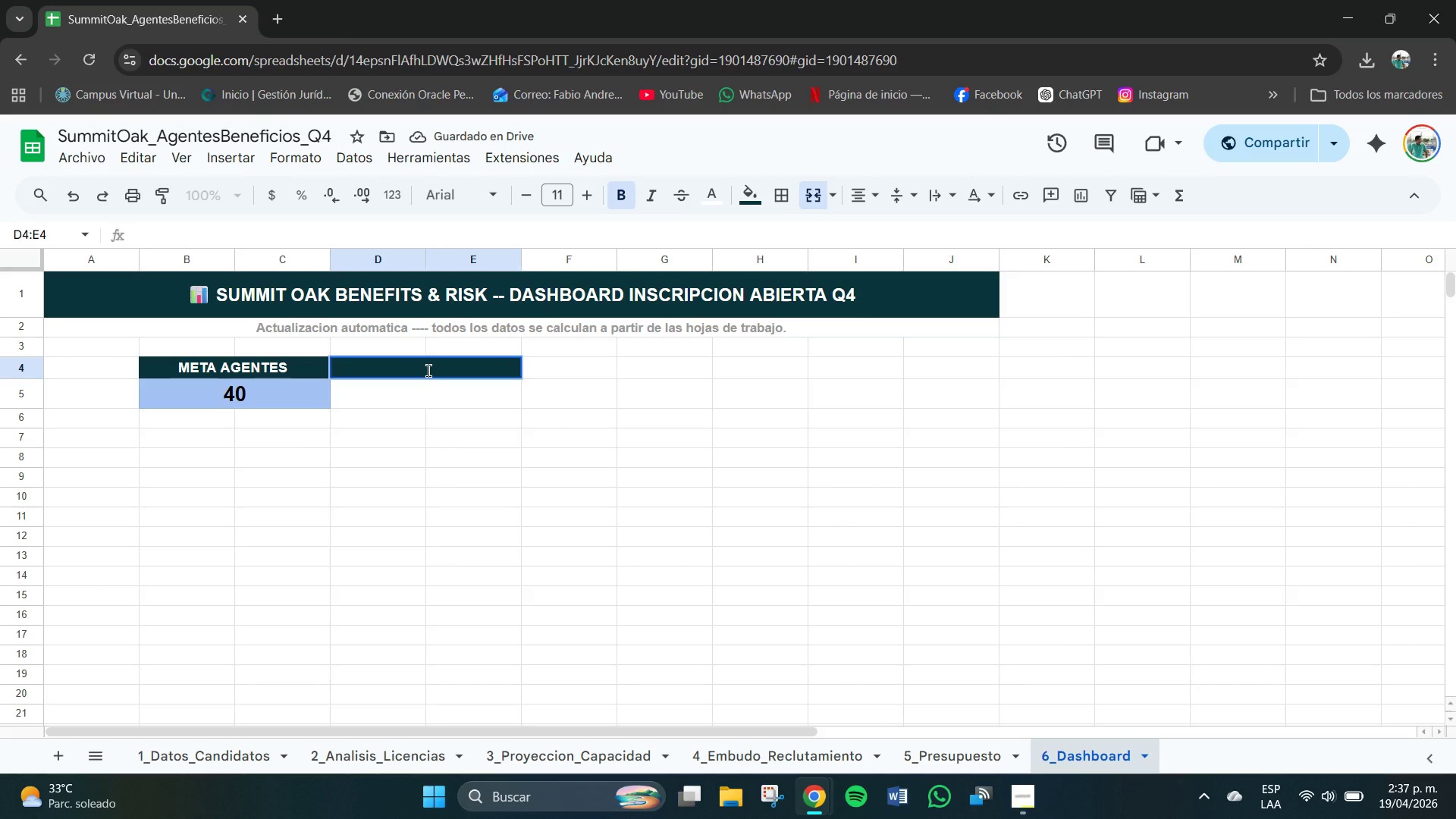 
type(Tasa)
key(Backspace)
key(Backspace)
key(Backspace)
type(ASA APROB.)
 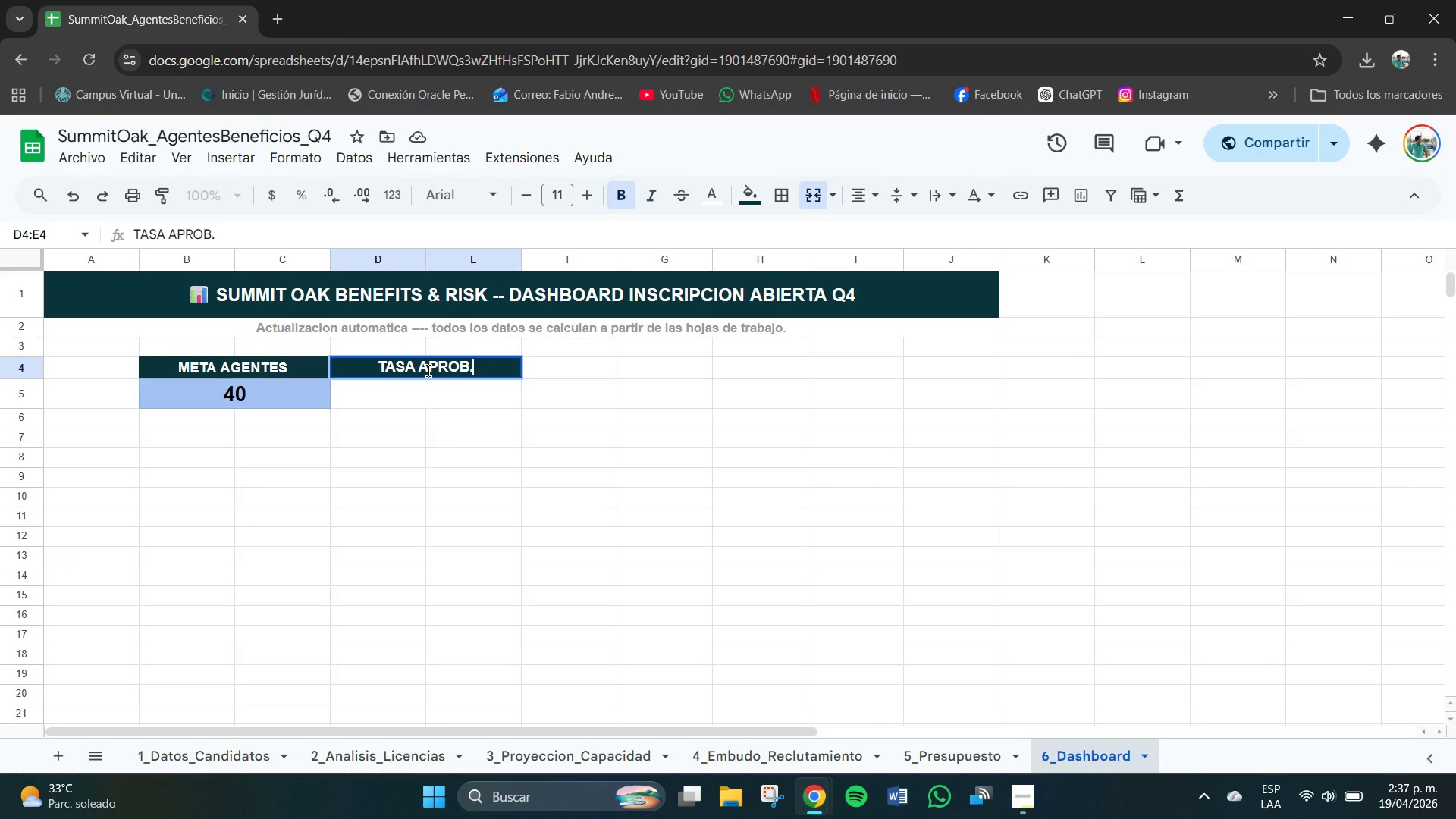 
key(Enter)
 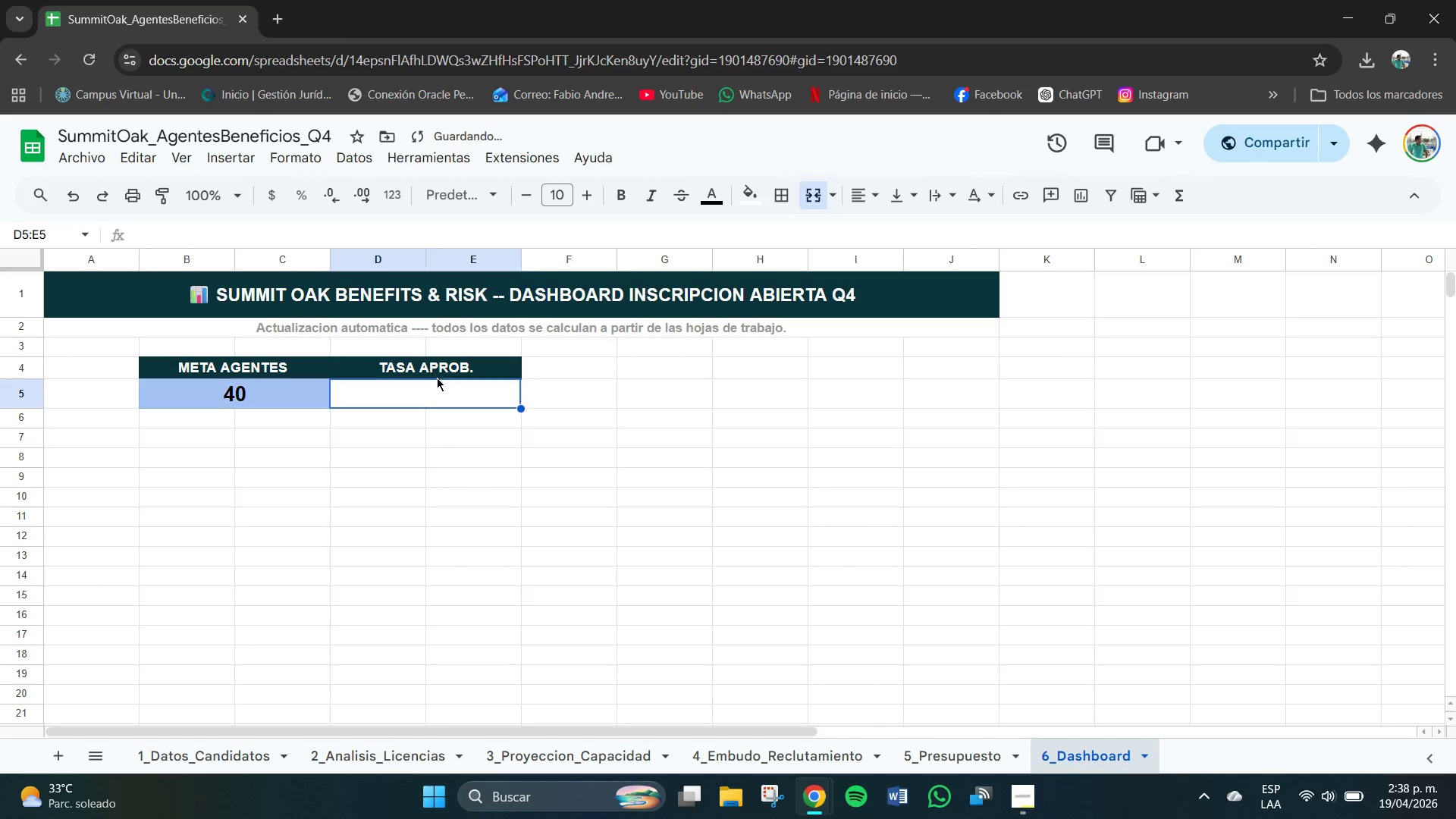 
double_click([450, 391])
 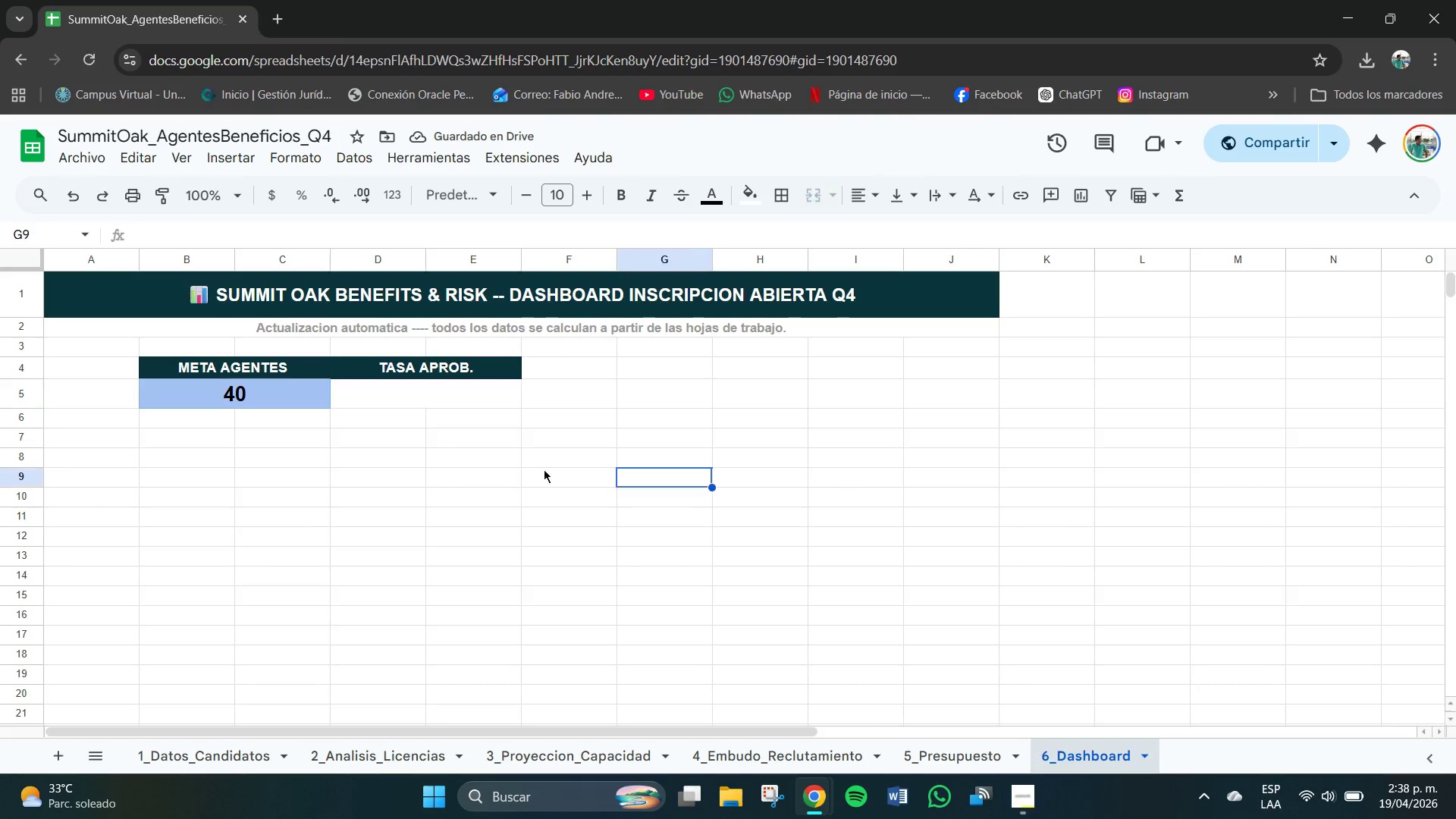 
left_click([428, 400])
 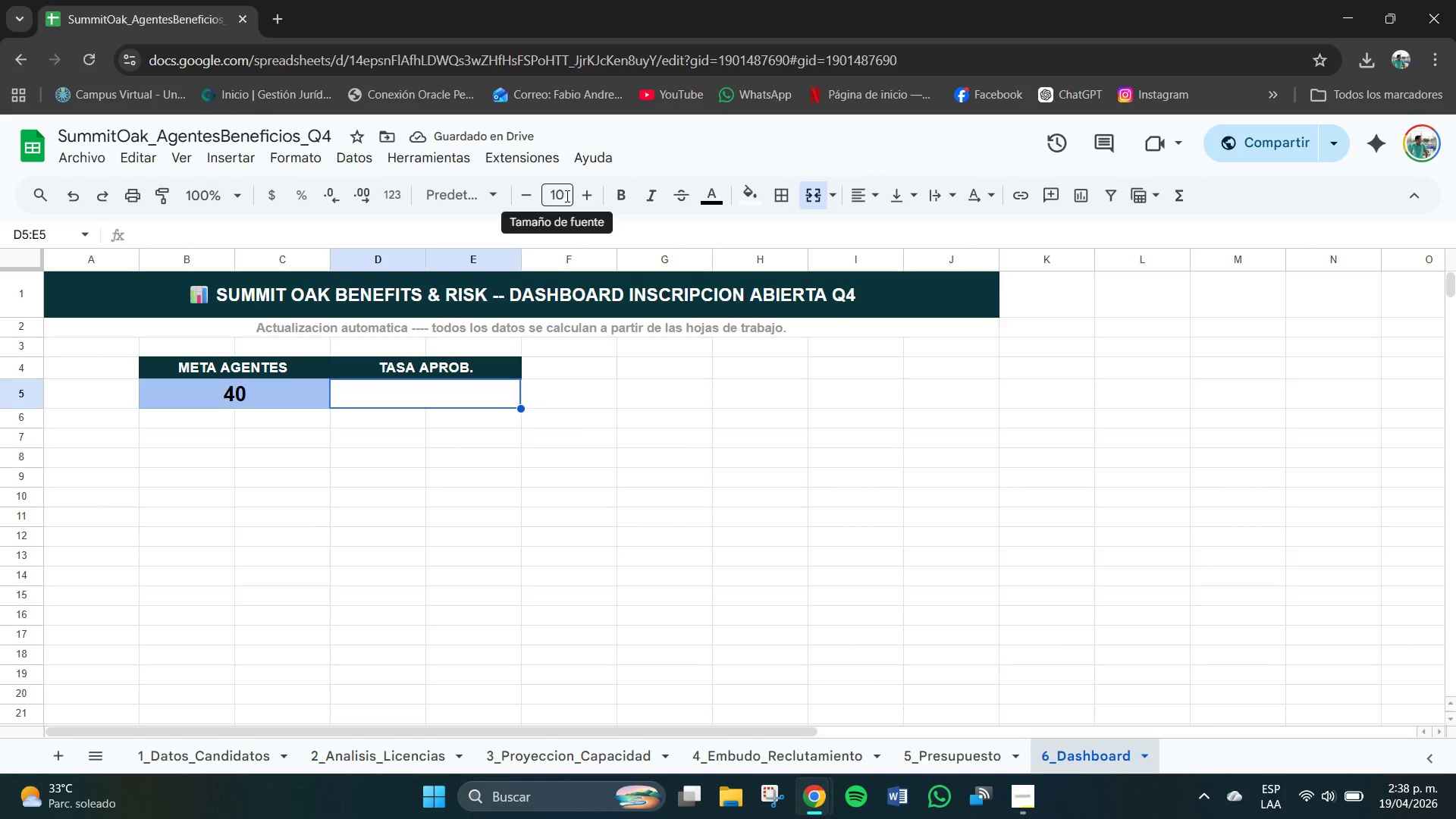 
double_click([473, 546])
 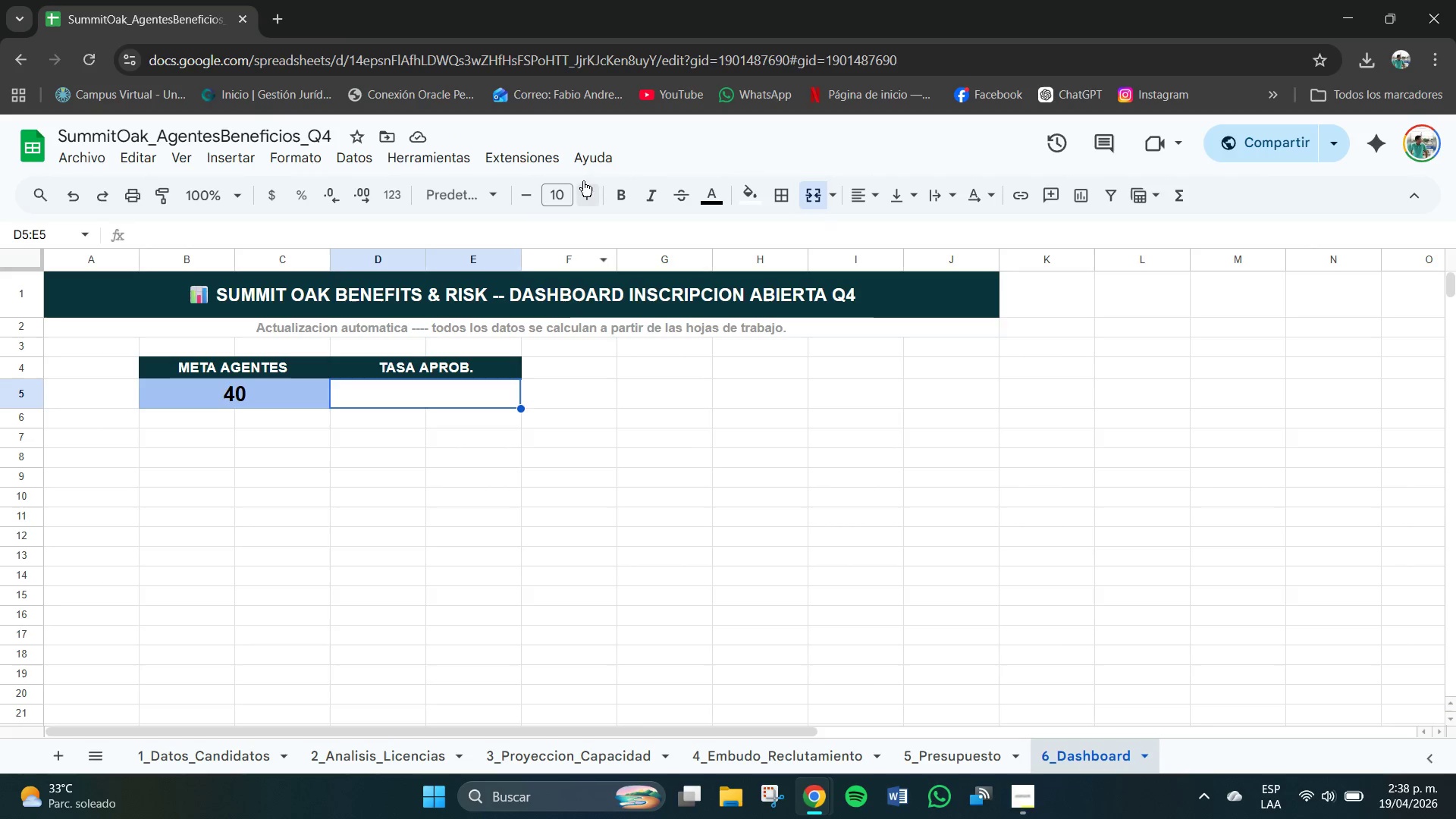 
left_click([560, 191])
 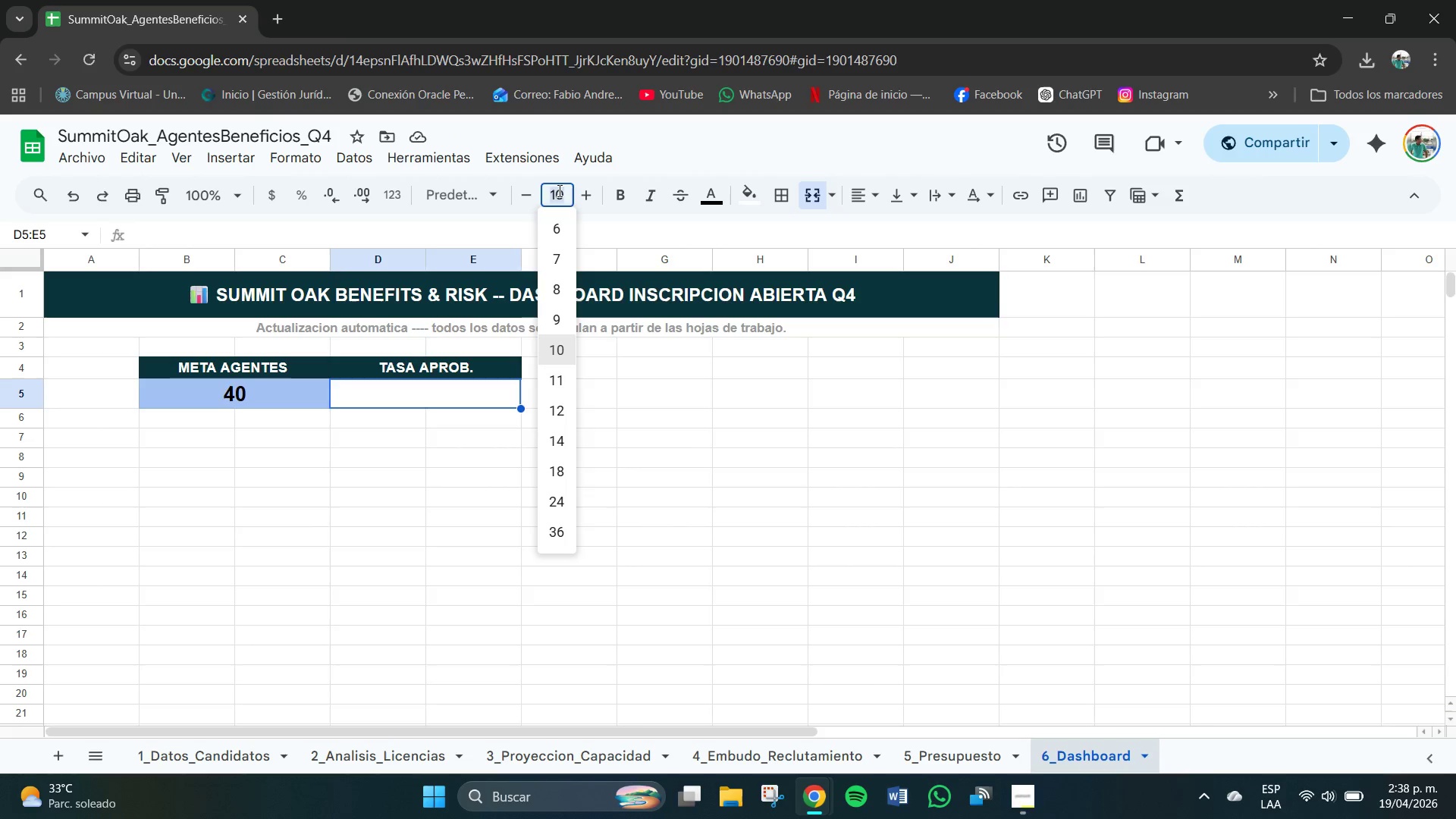 
key(Numpad1)
 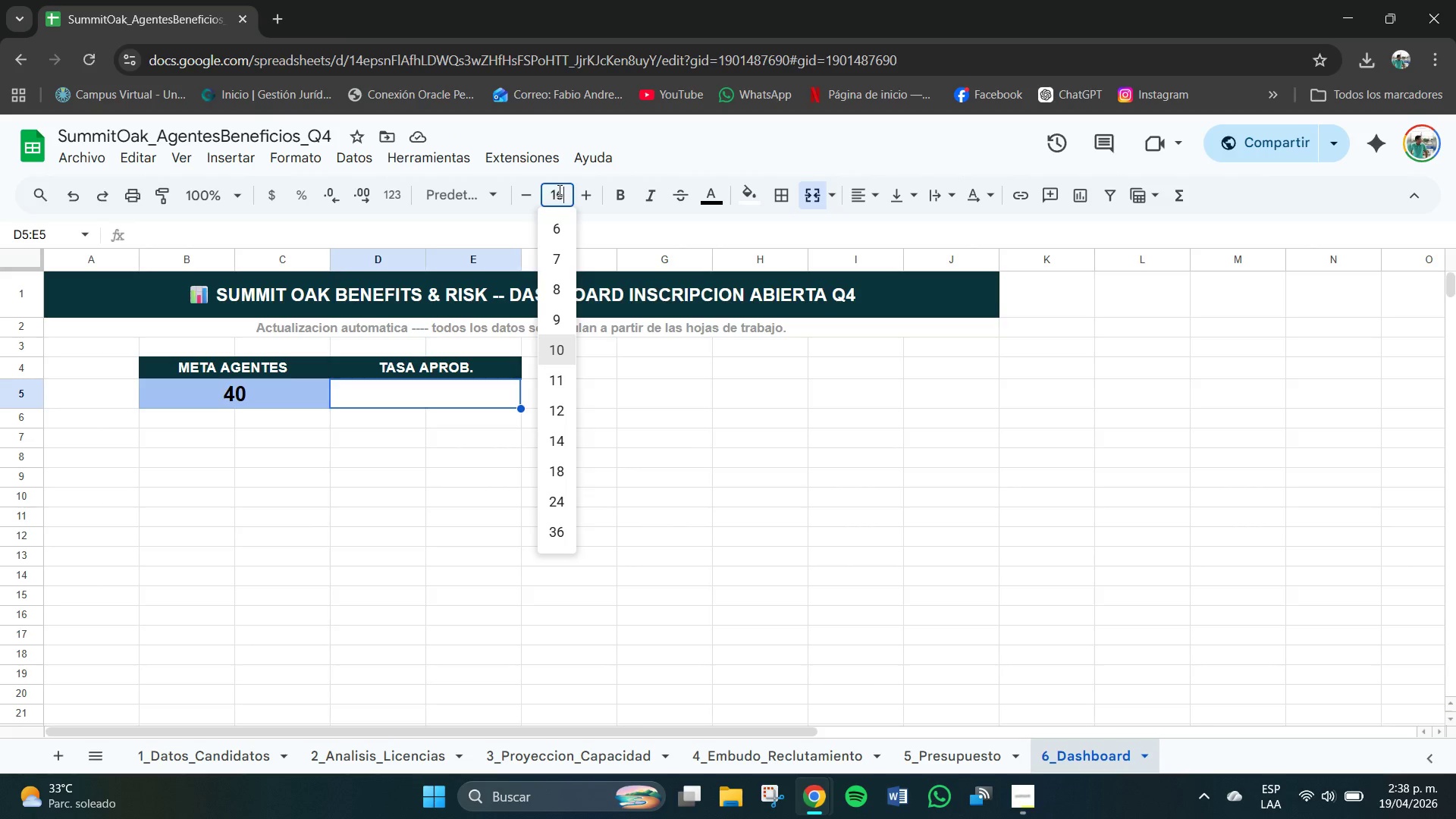 
key(Numpad6)
 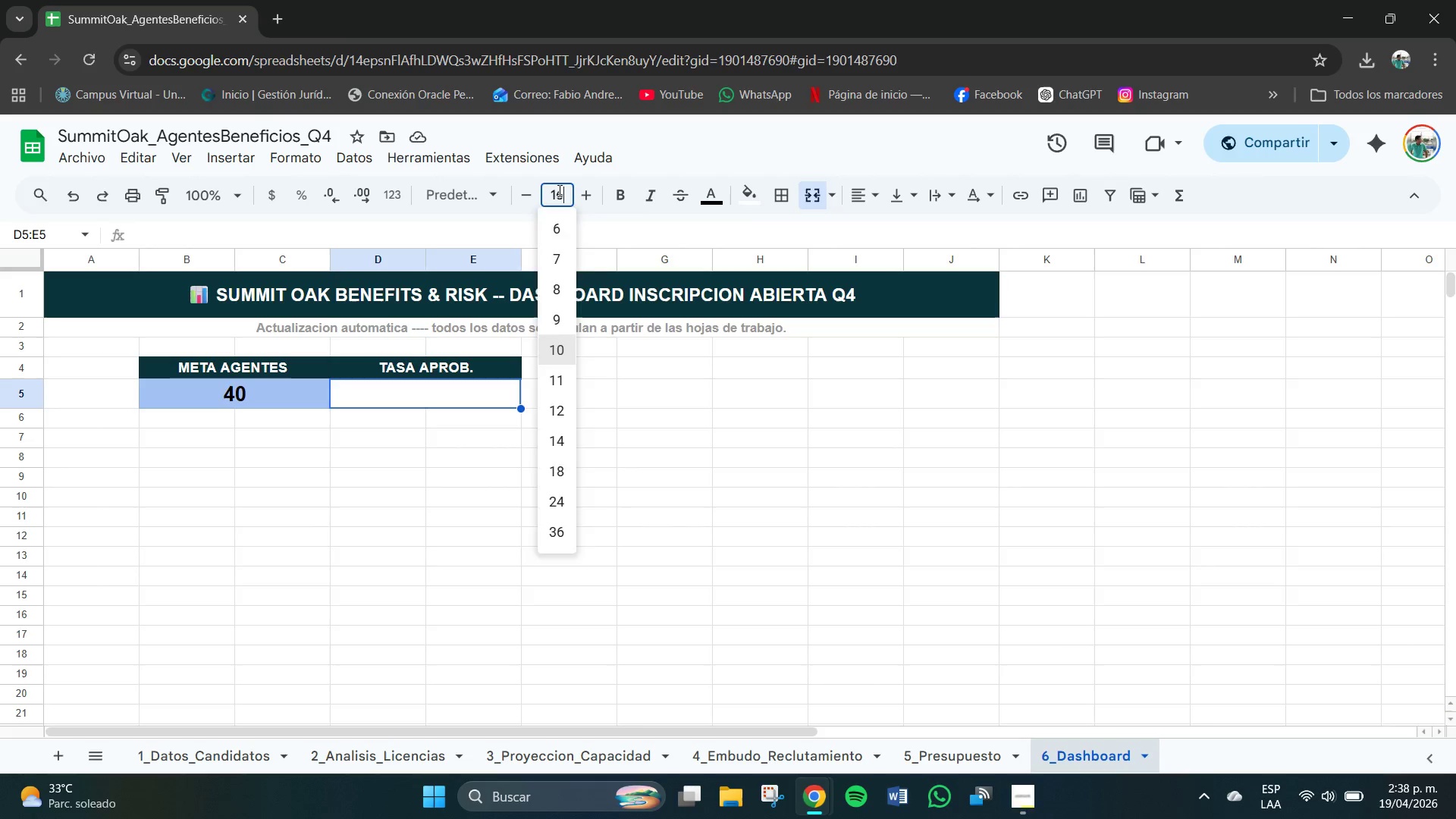 
key(NumpadEnter)
 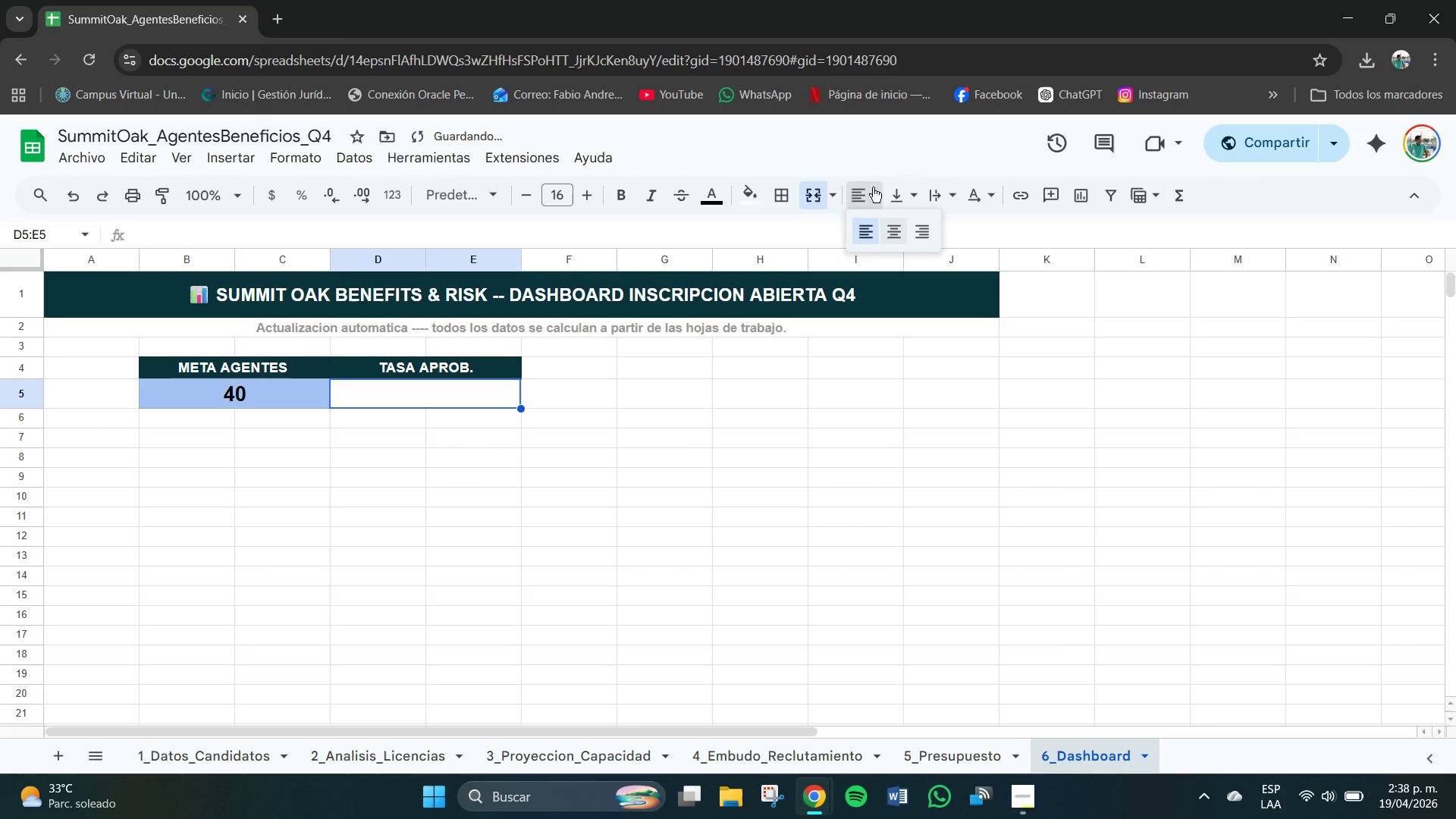 
double_click([898, 234])
 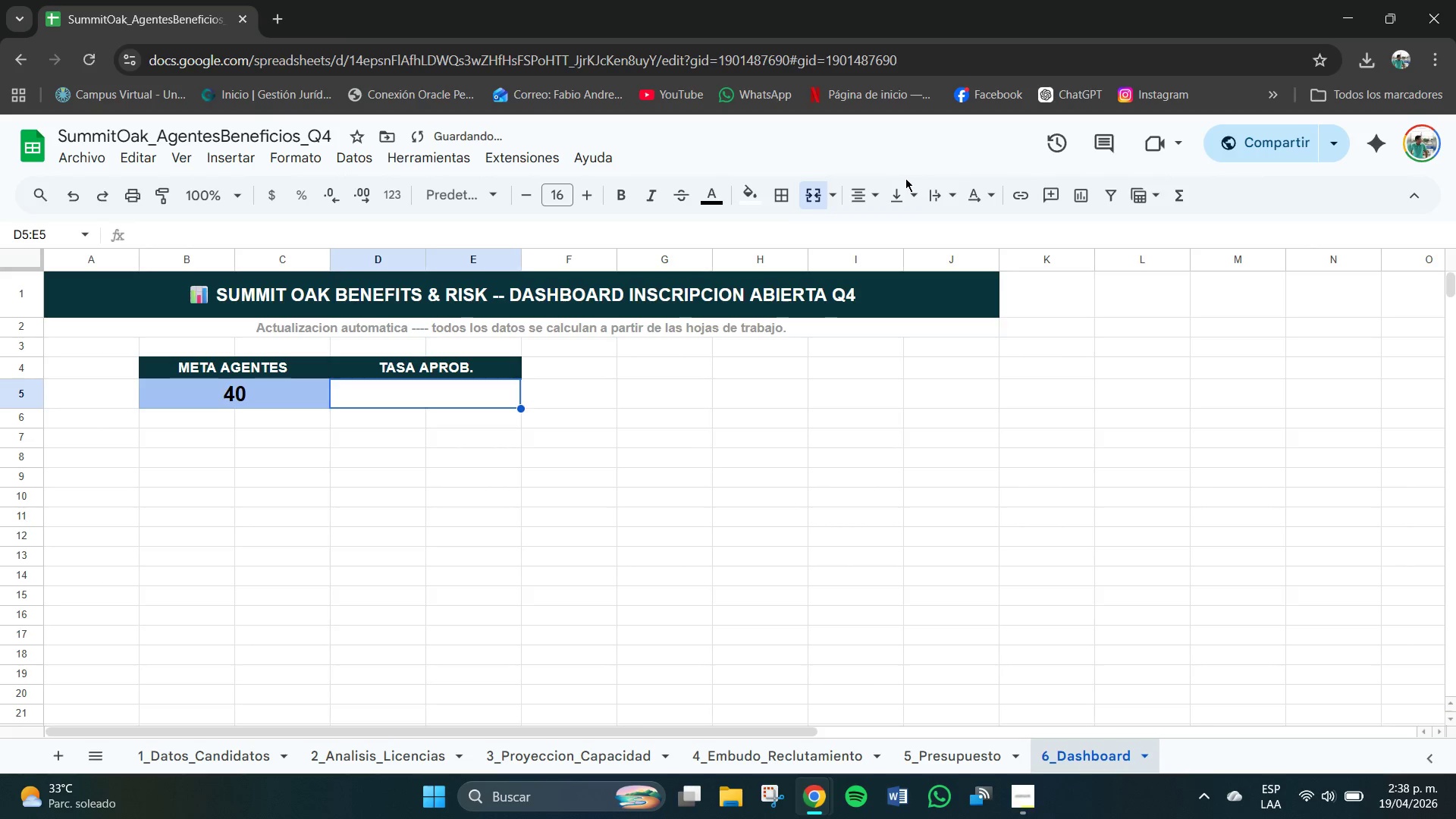 
triple_click([905, 178])
 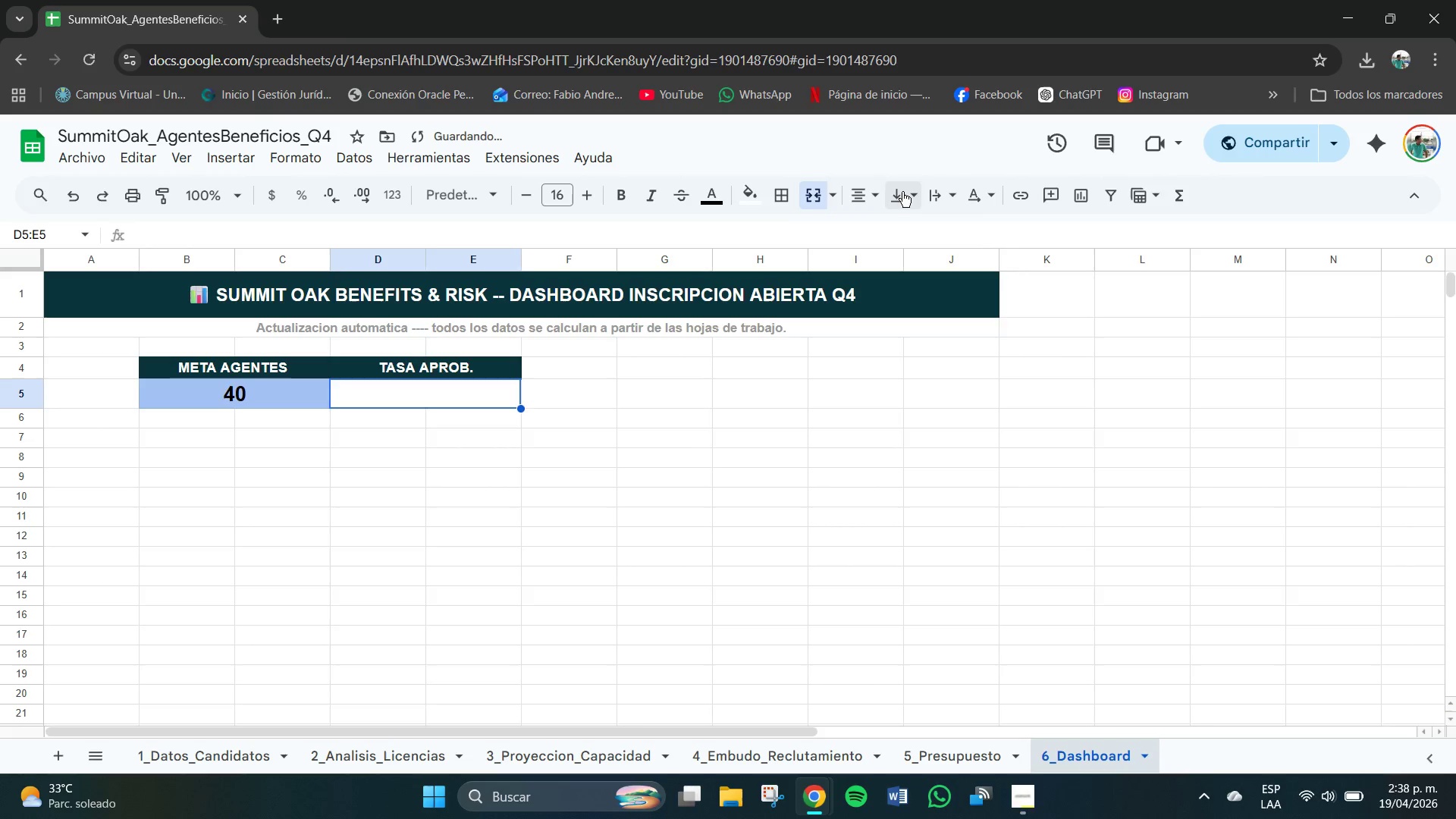 
triple_click([900, 192])
 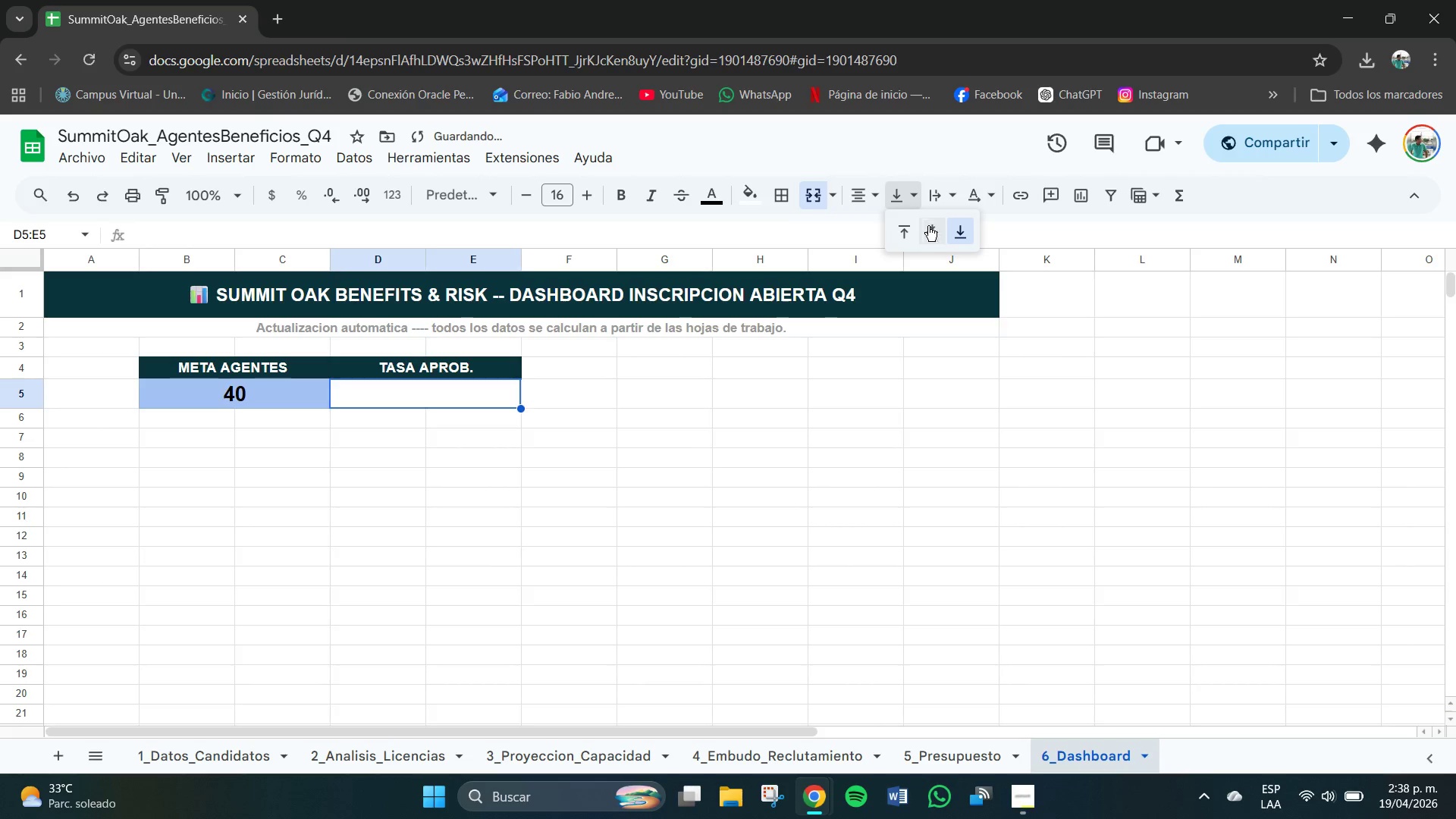 
triple_click([934, 230])
 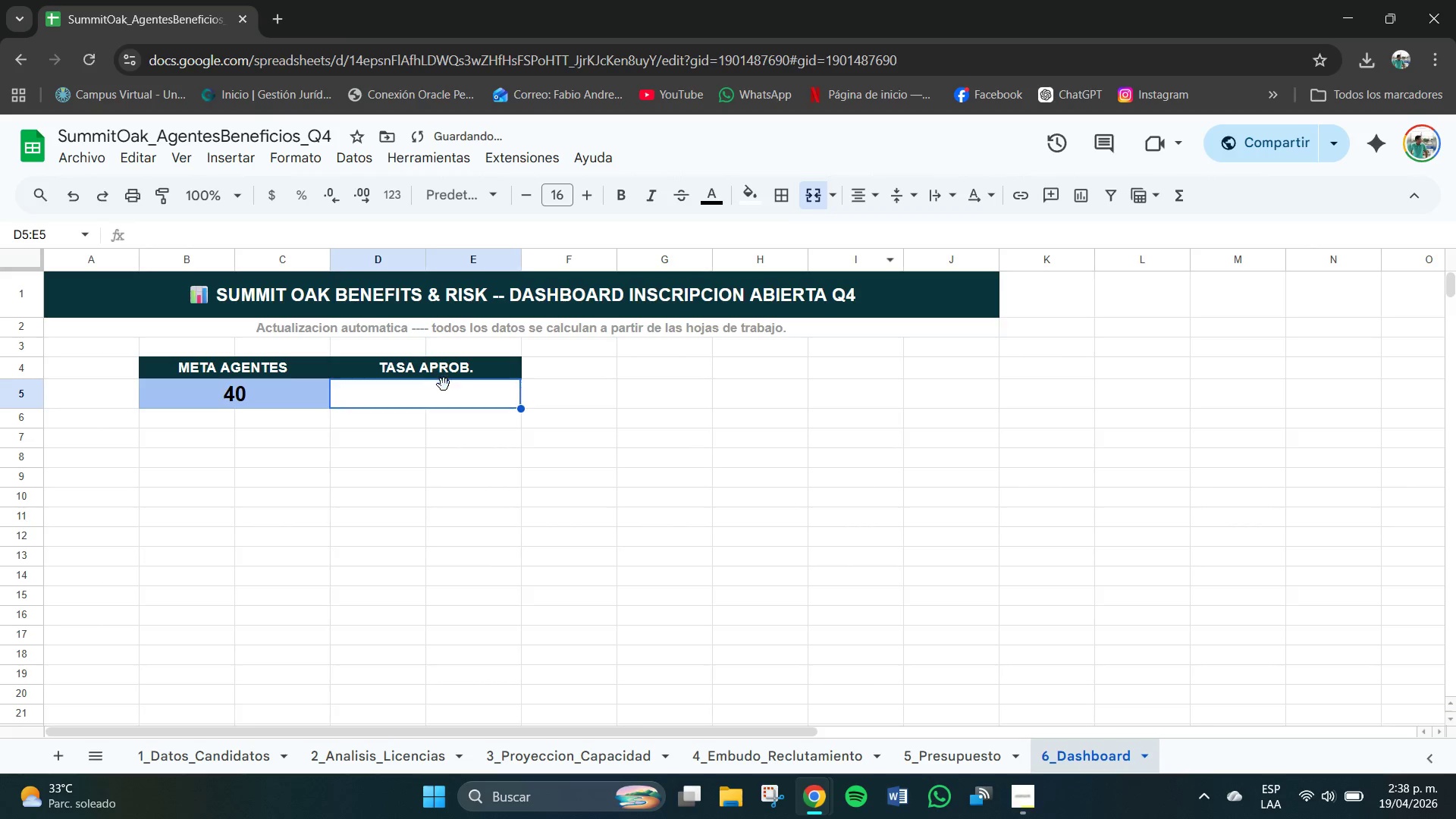 
double_click([432, 397])
 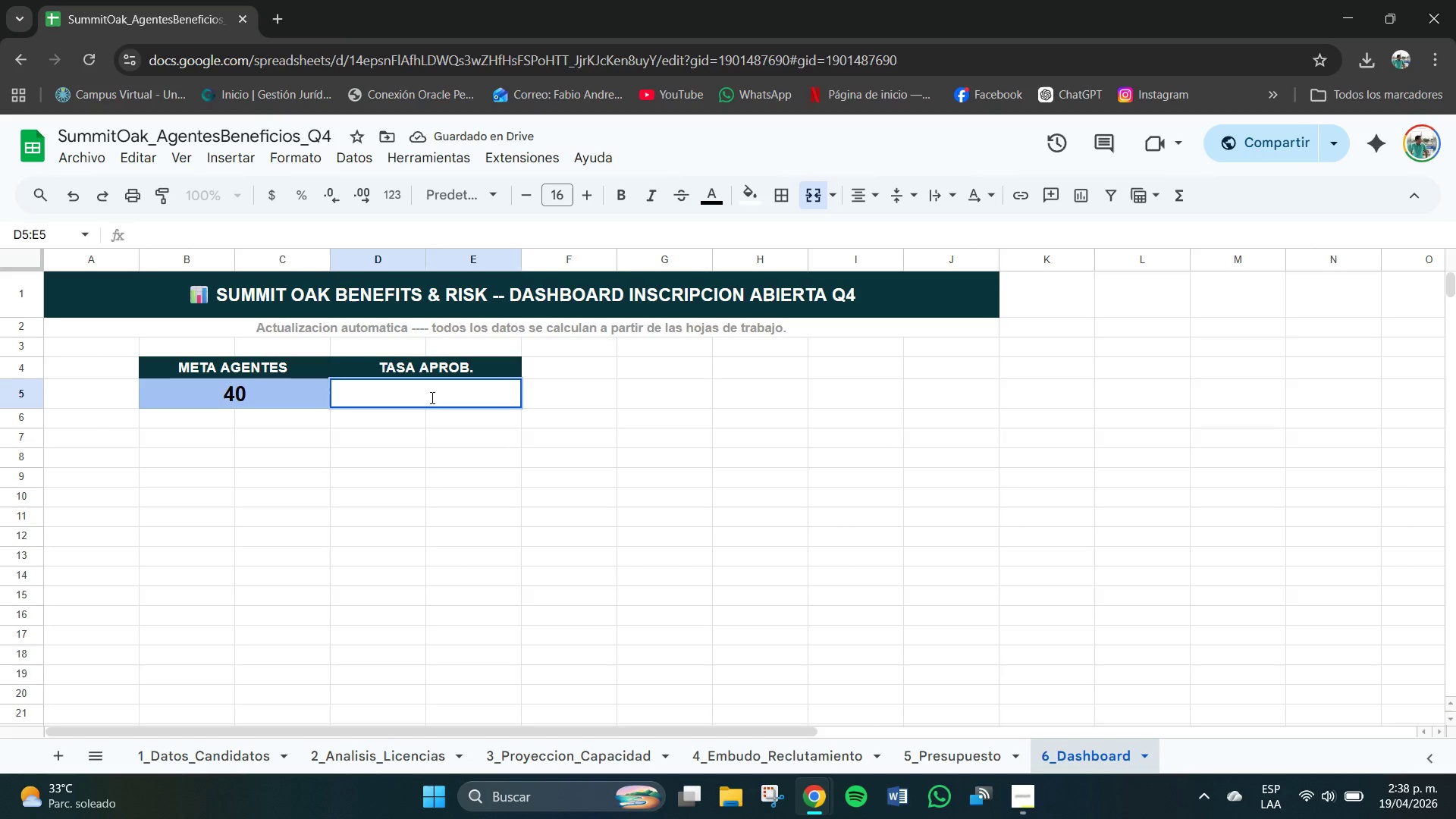 
wait(5.41)
 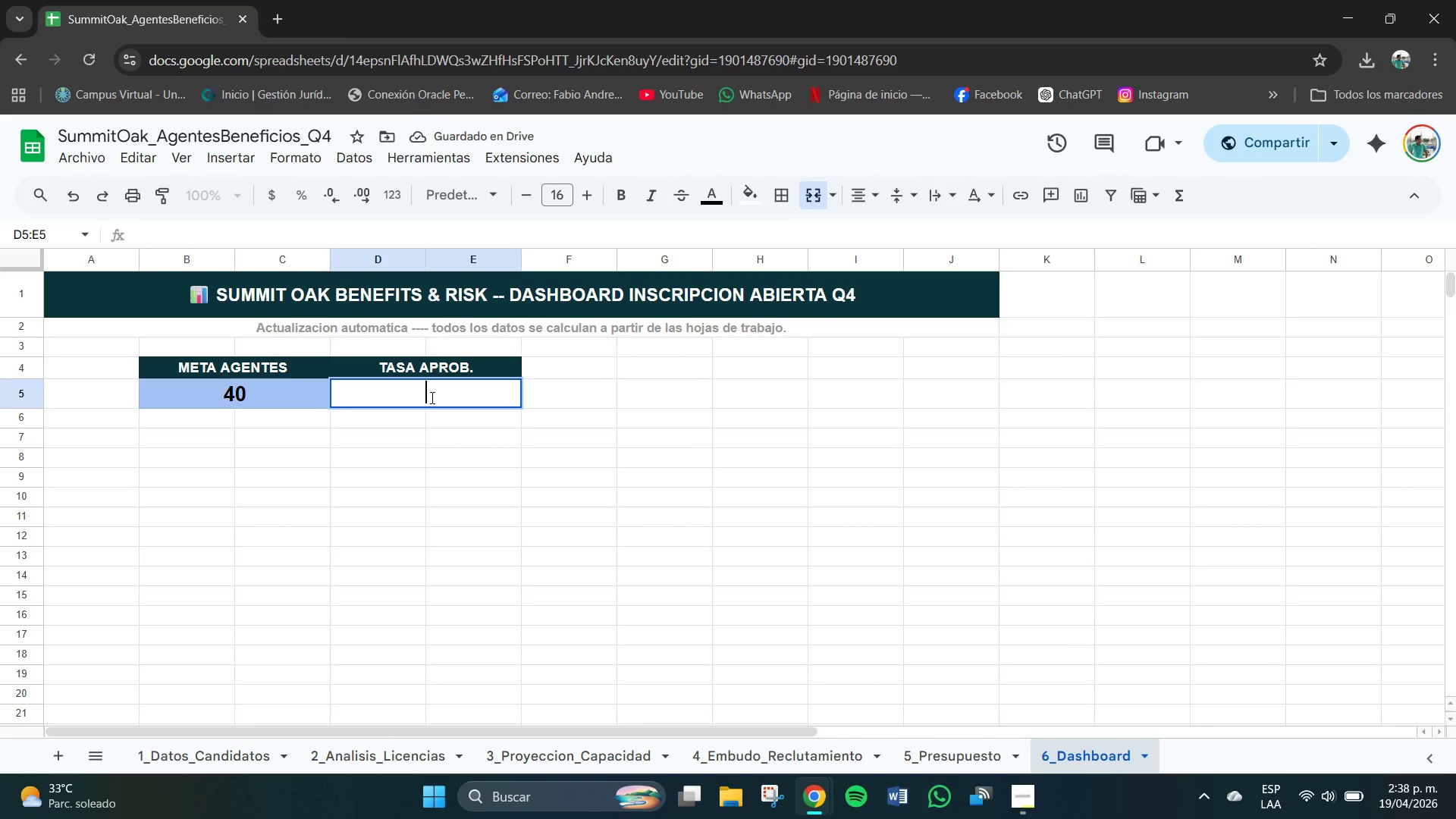 
left_click([187, 428])
 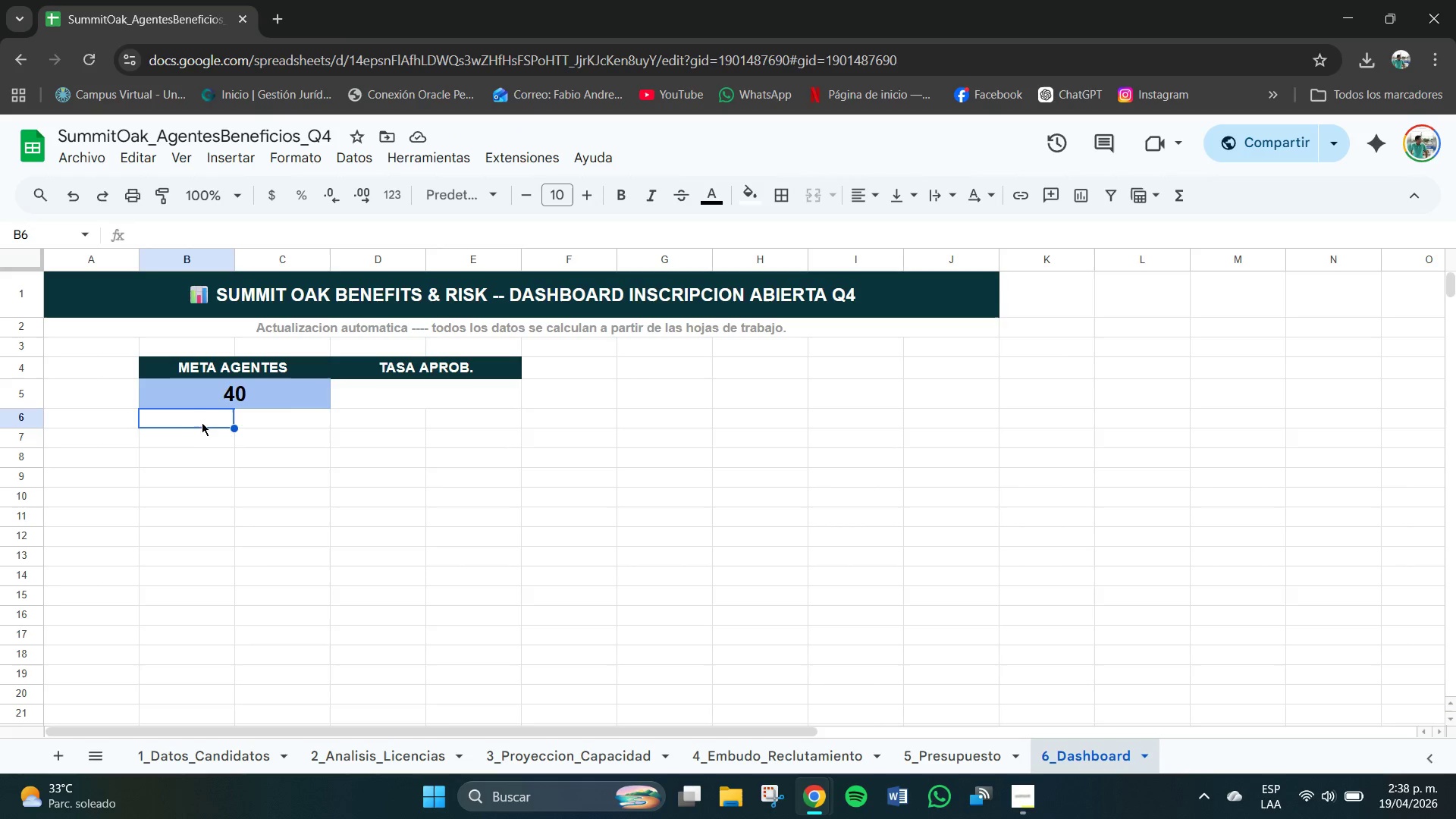 
left_click_drag(start_coordinate=[202, 420], to_coordinate=[250, 422])
 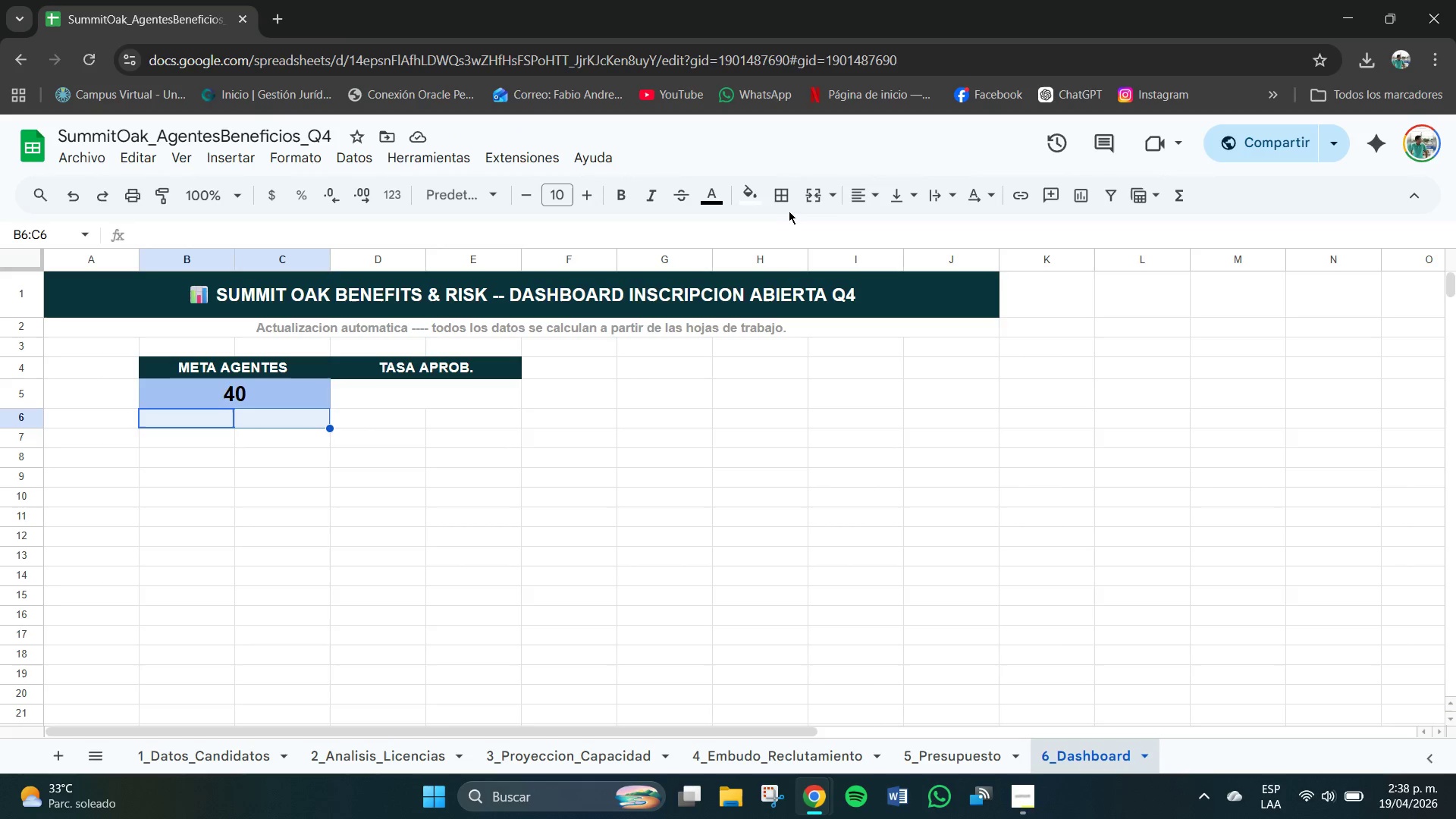 
left_click([831, 197])
 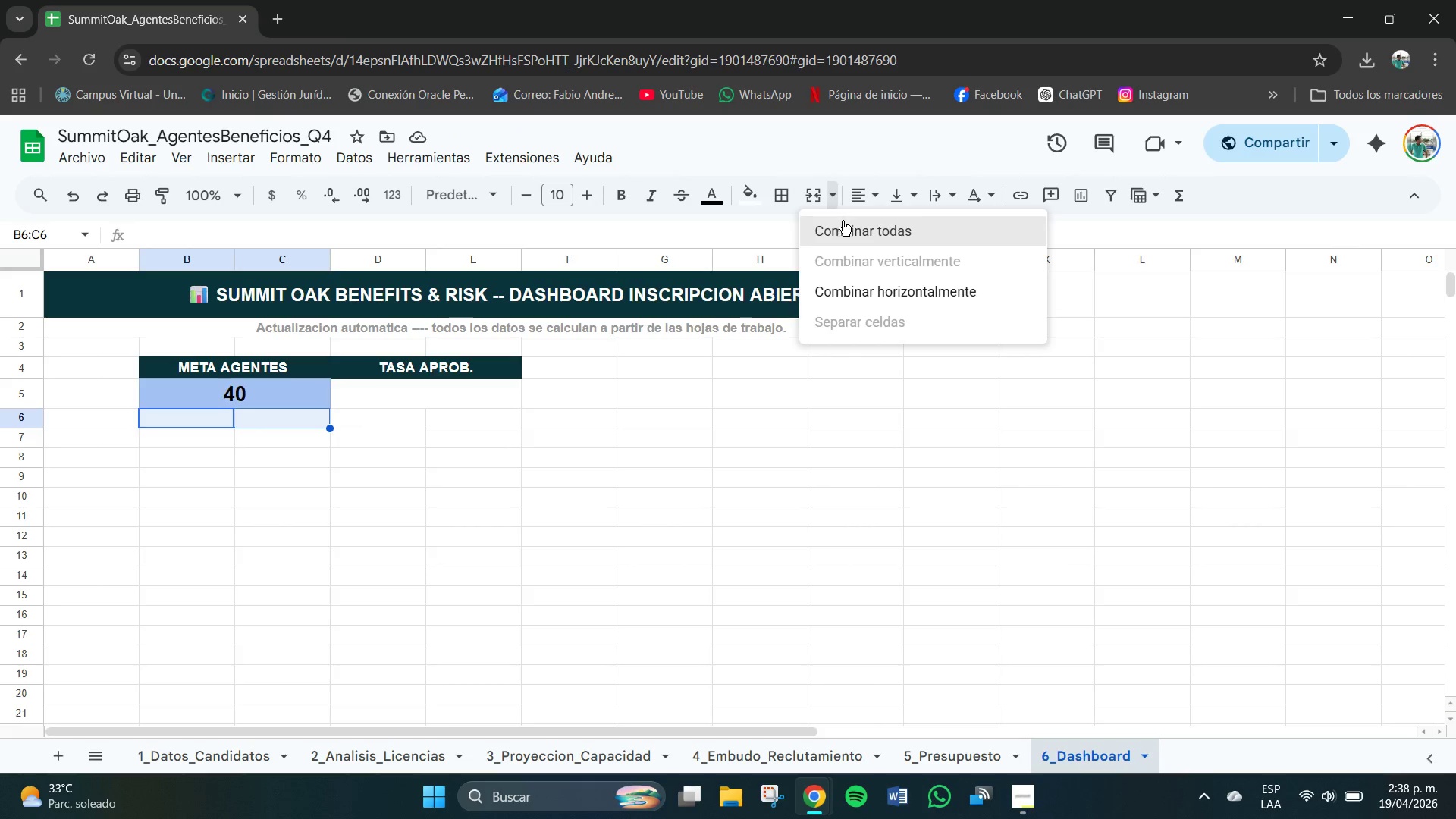 
left_click([843, 221])
 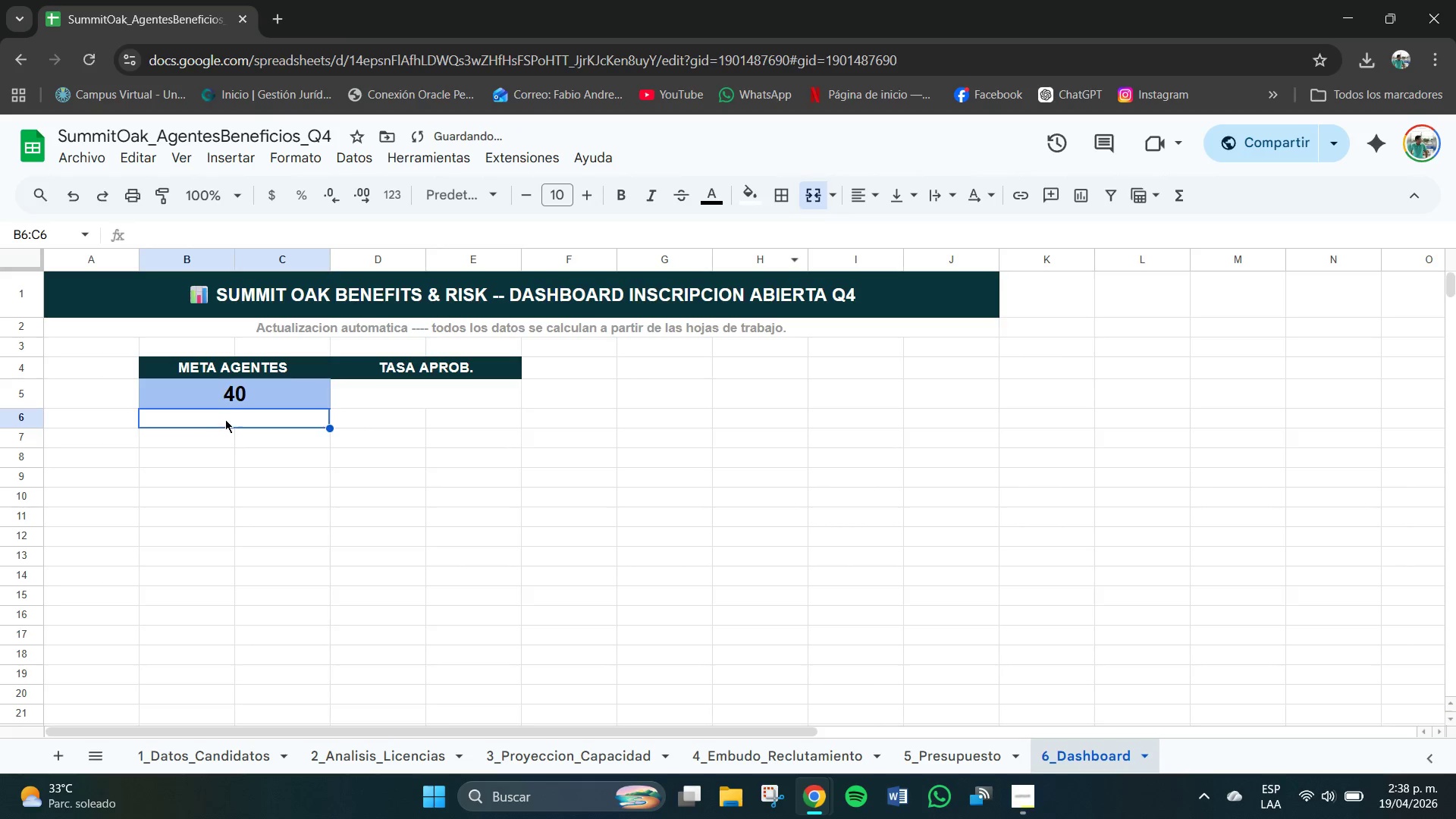 
double_click([229, 419])
 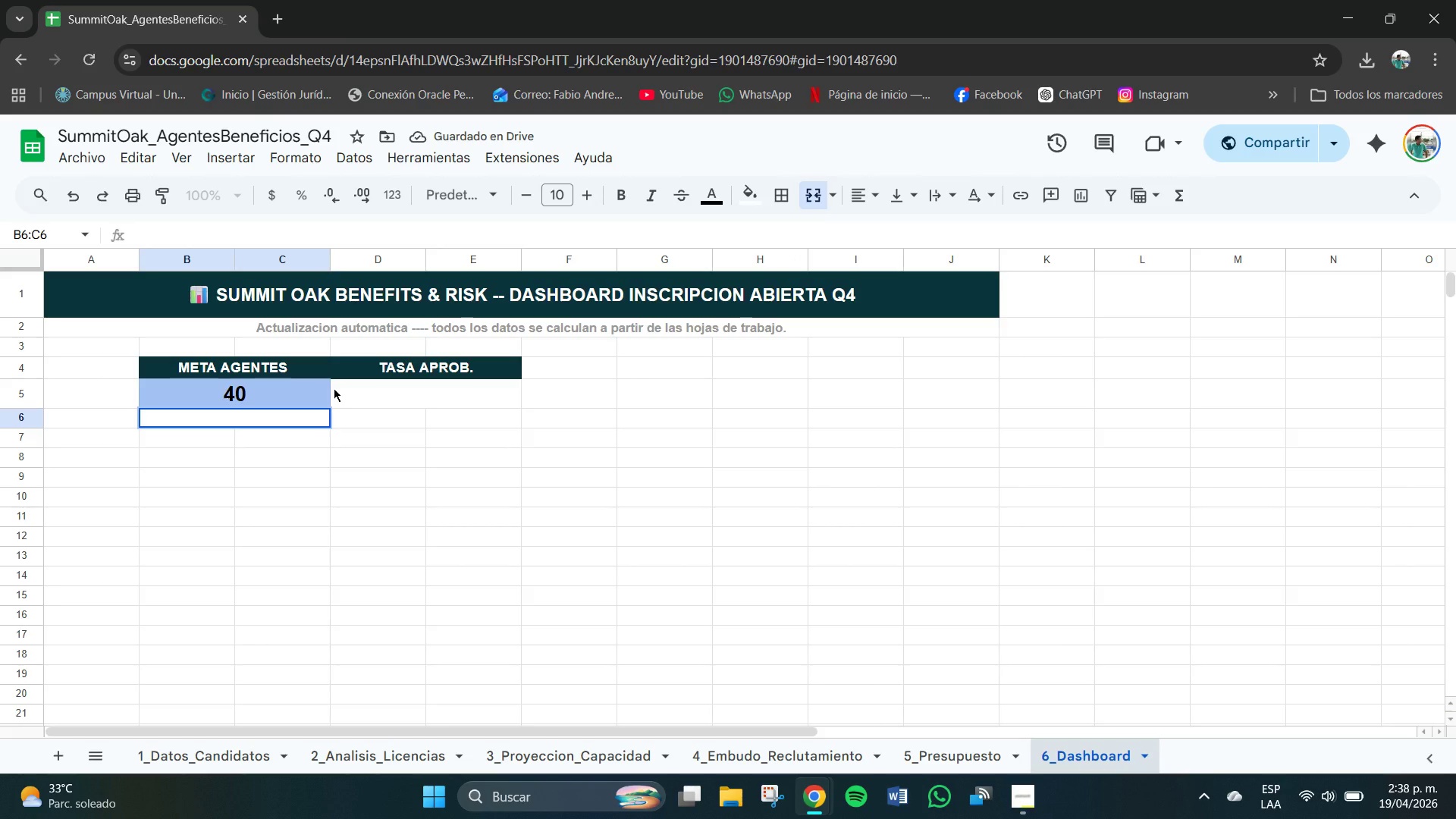 
type(META OCTUBEE)
key(Backspace)
key(Backspace)
key(Backspace)
type(BRE)
 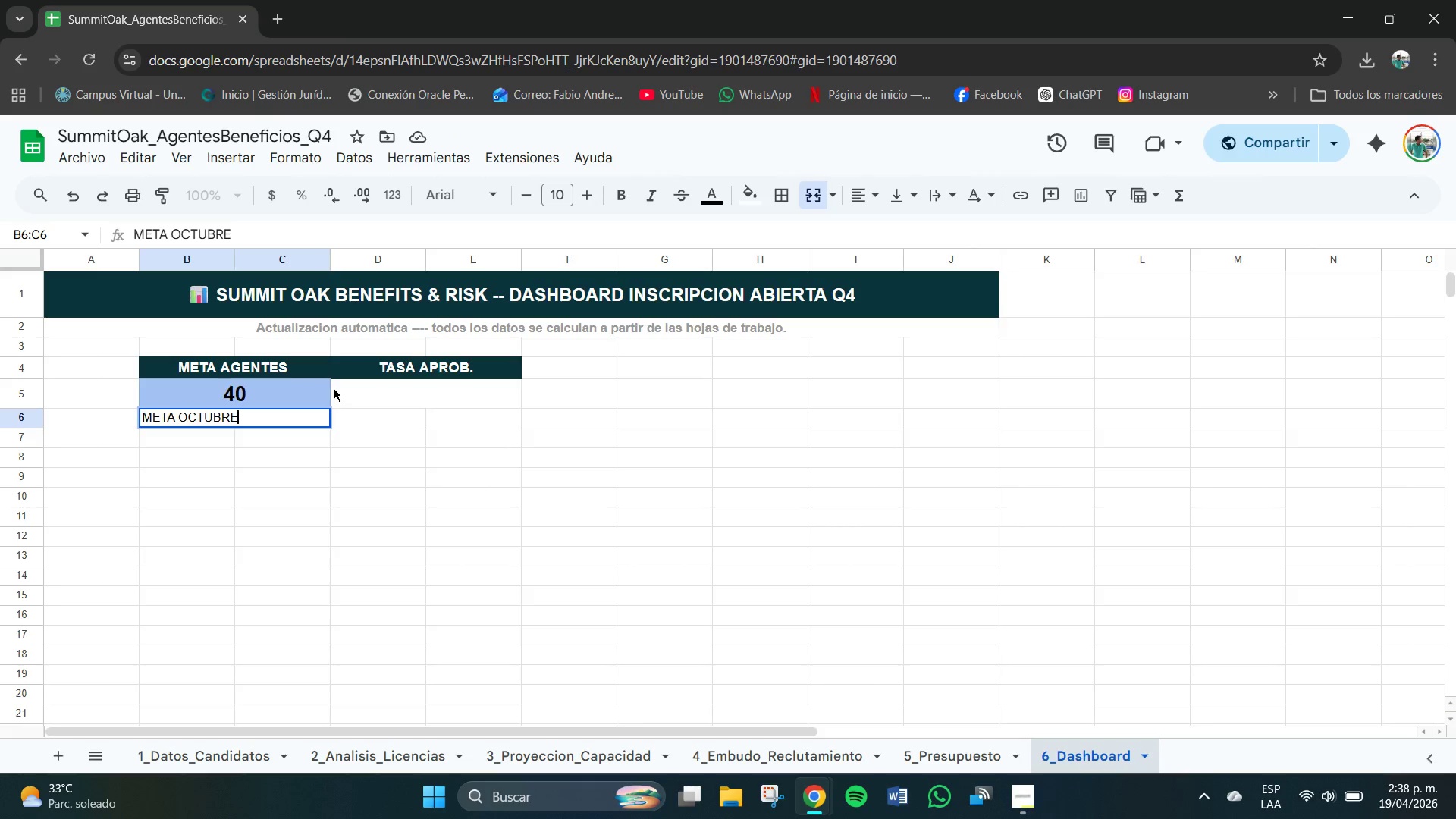 
key(Enter)
 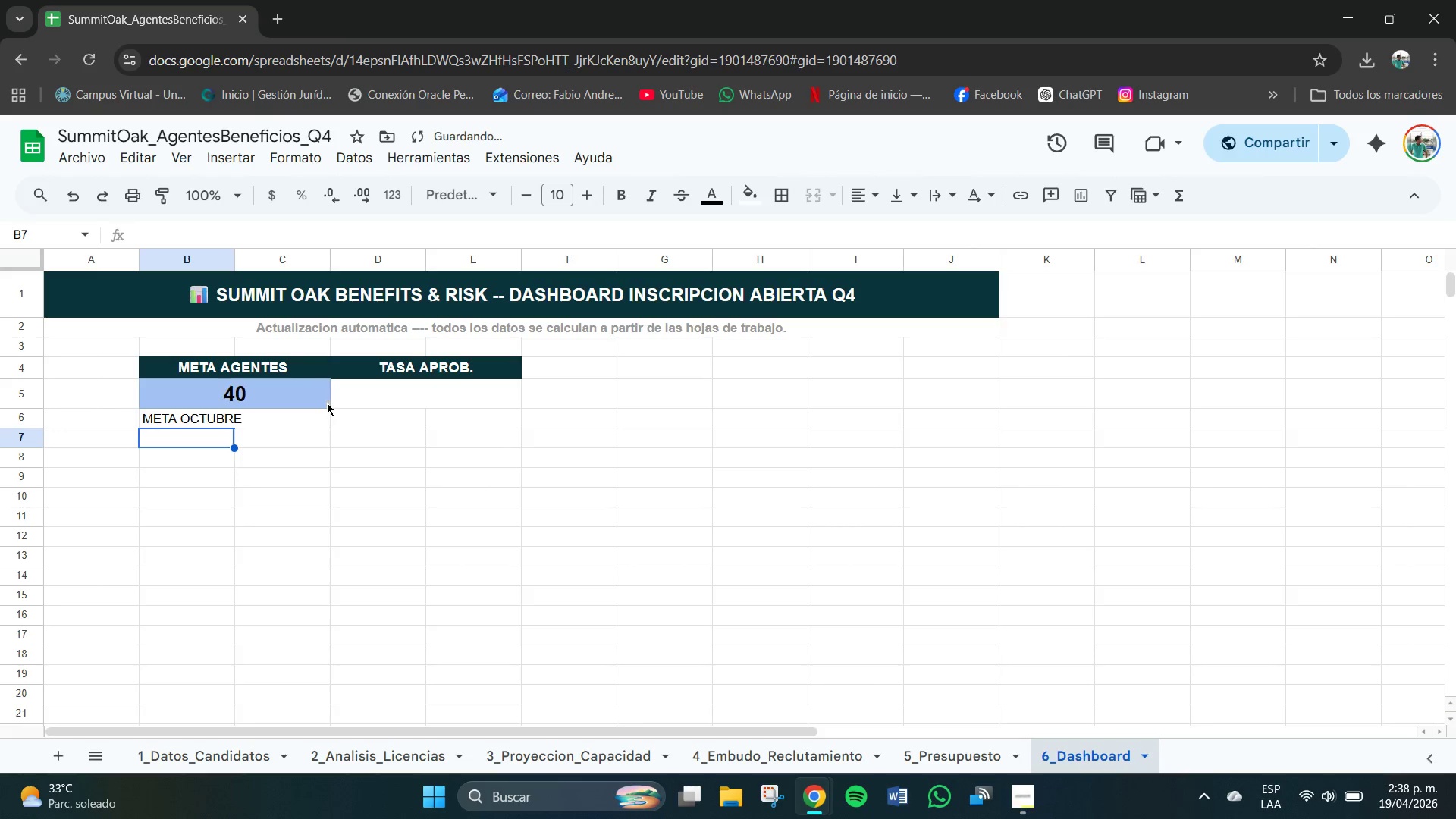 
left_click([301, 406])
 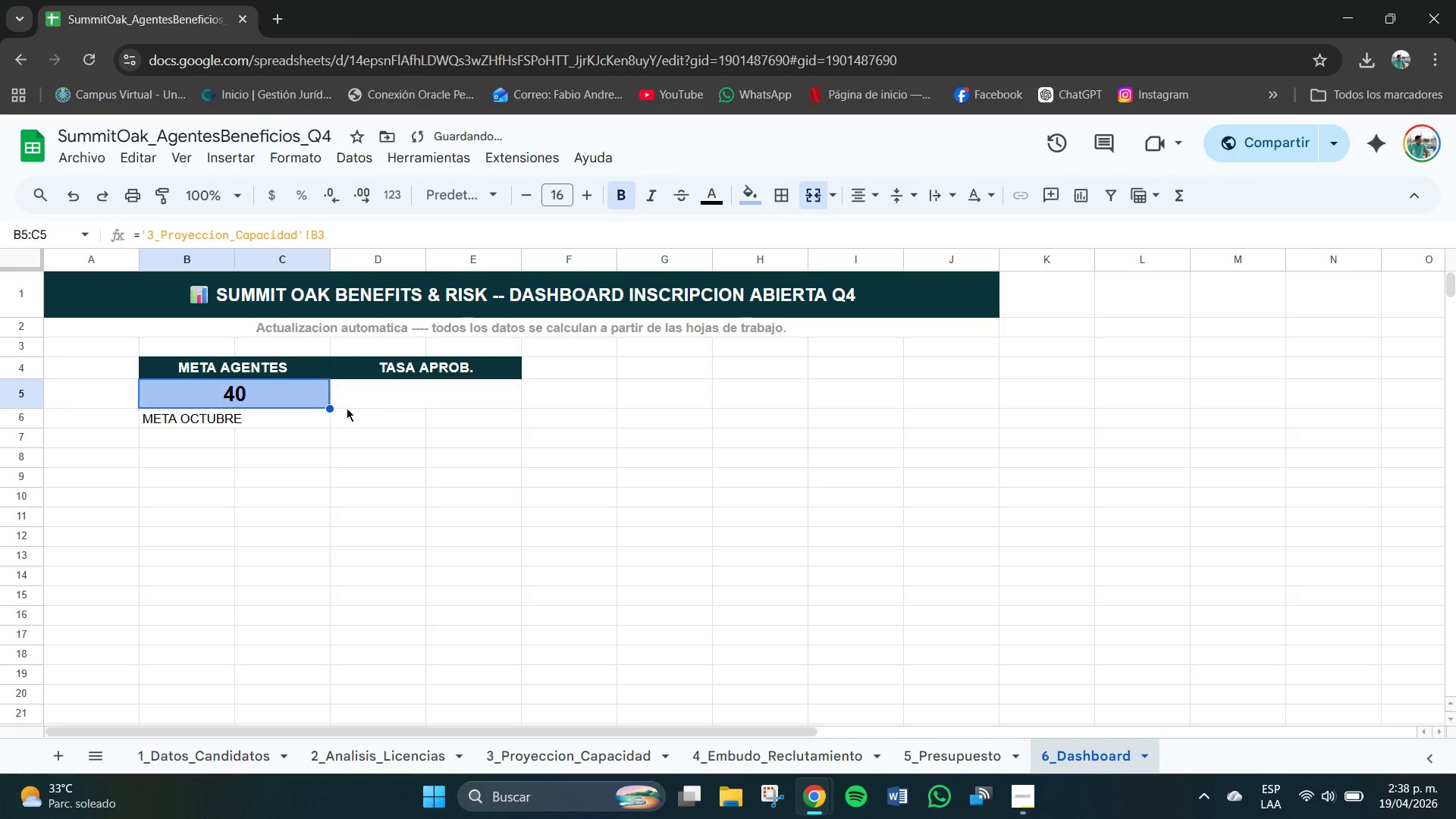 
left_click([259, 422])
 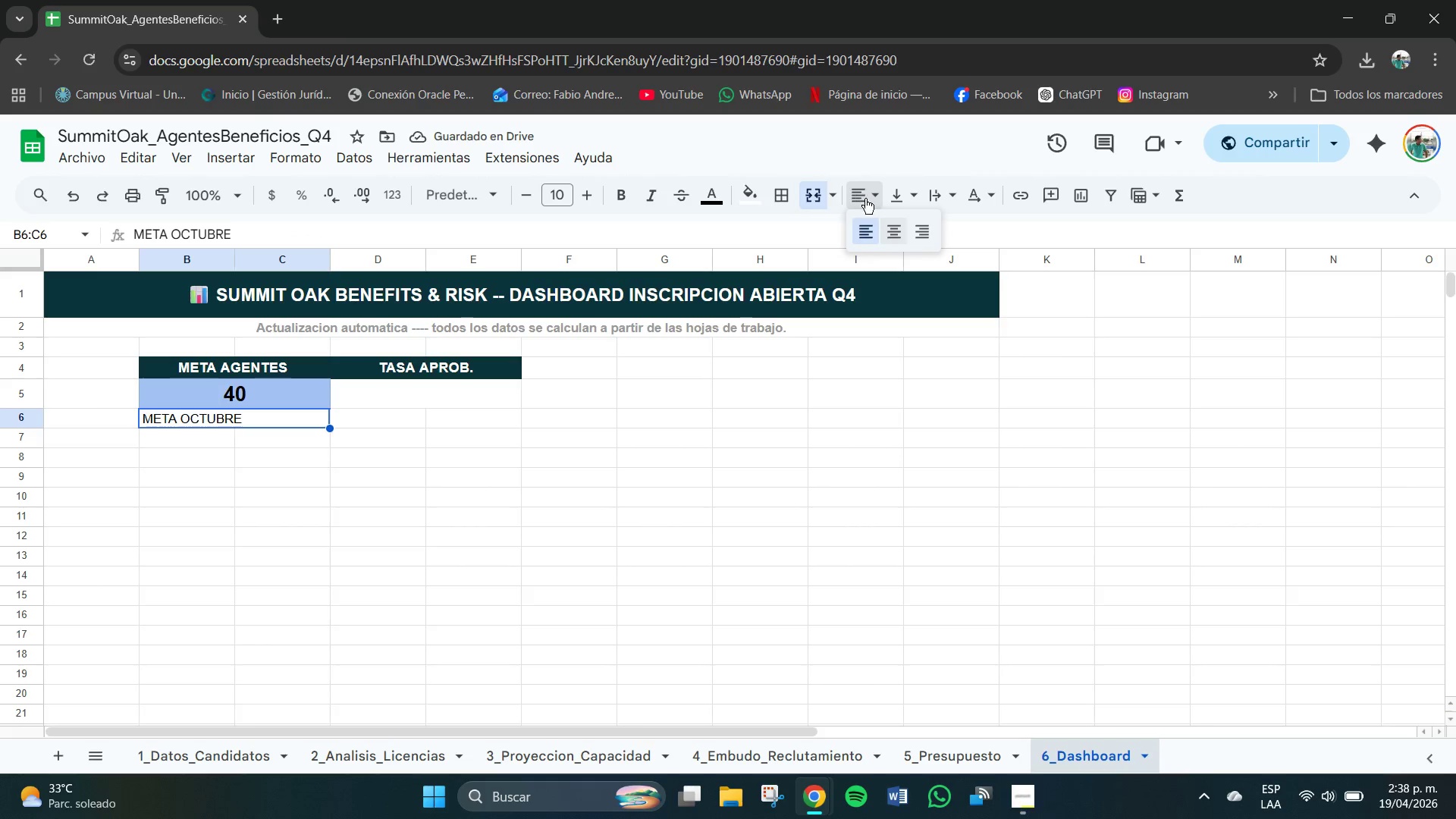 
double_click([894, 232])
 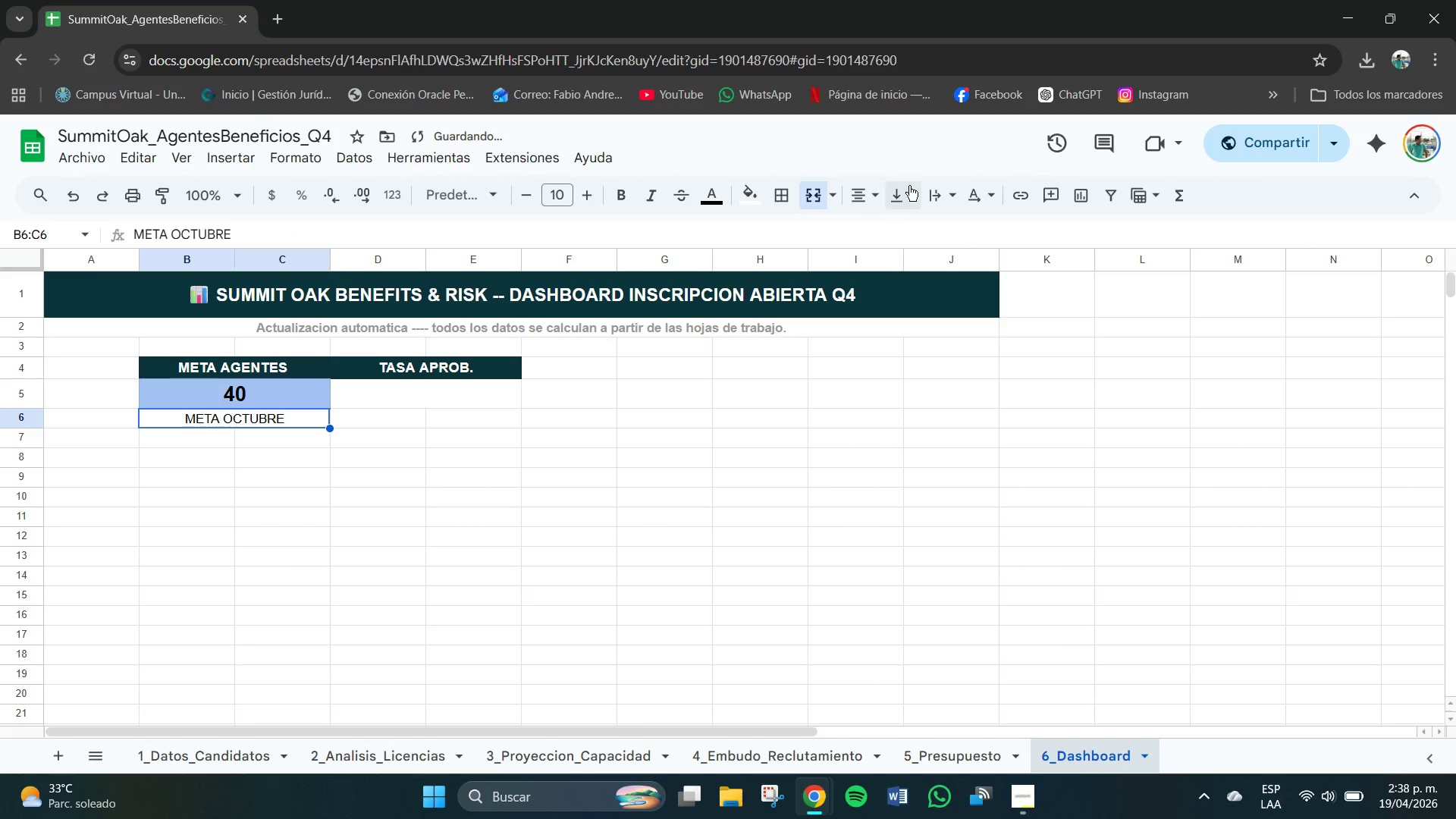 
triple_click([909, 185])
 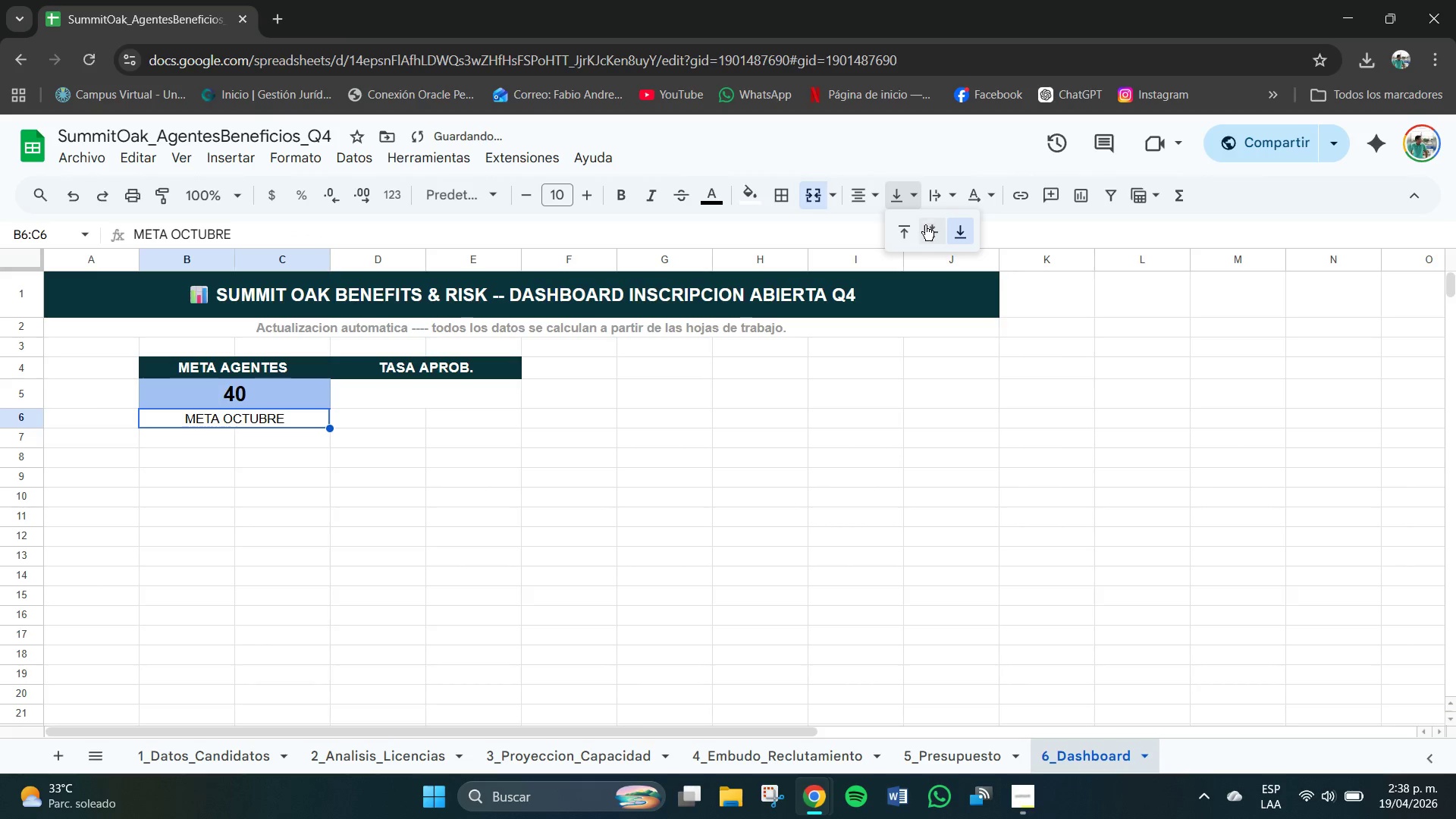 
left_click([928, 233])
 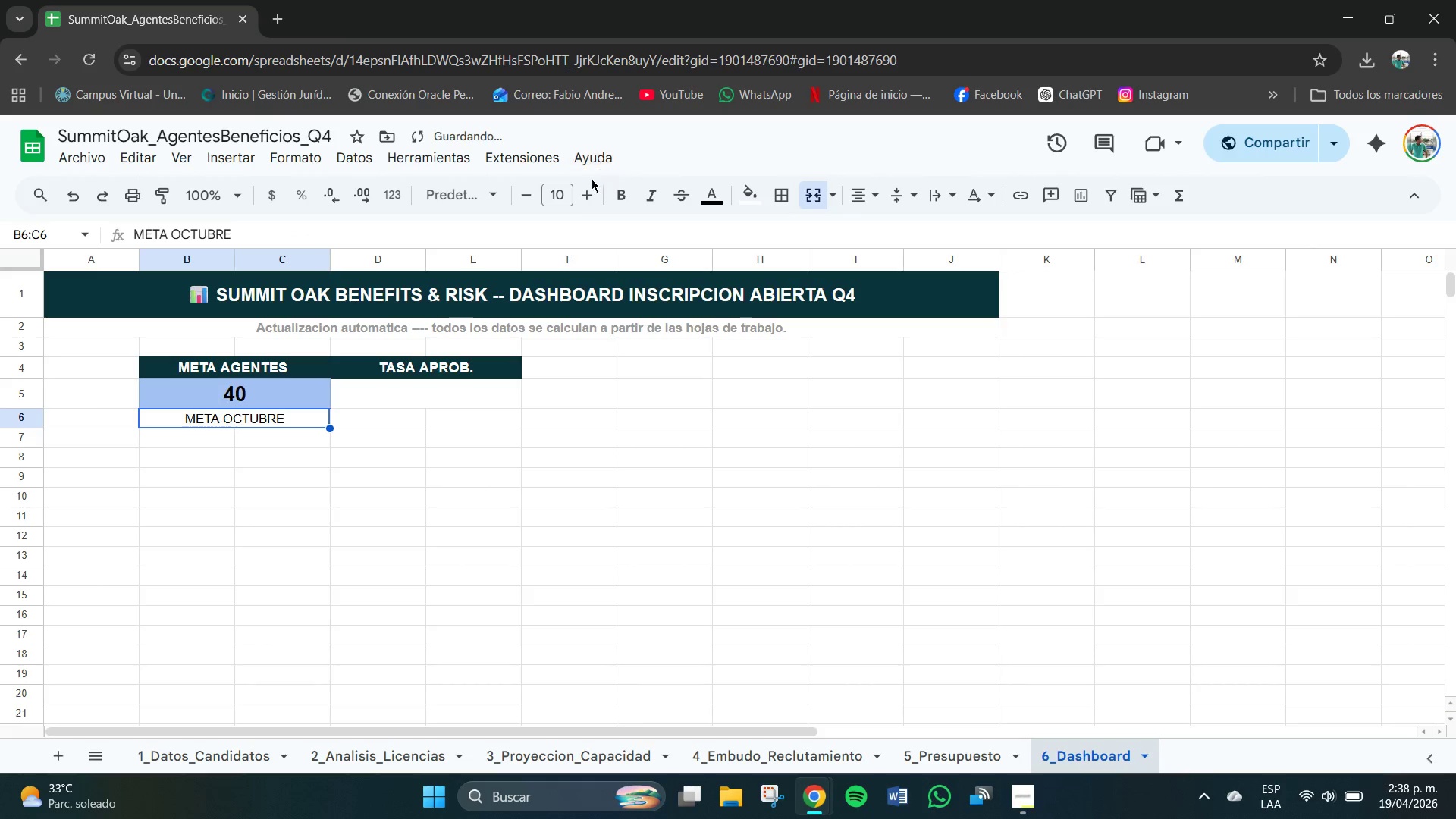 
left_click([563, 191])
 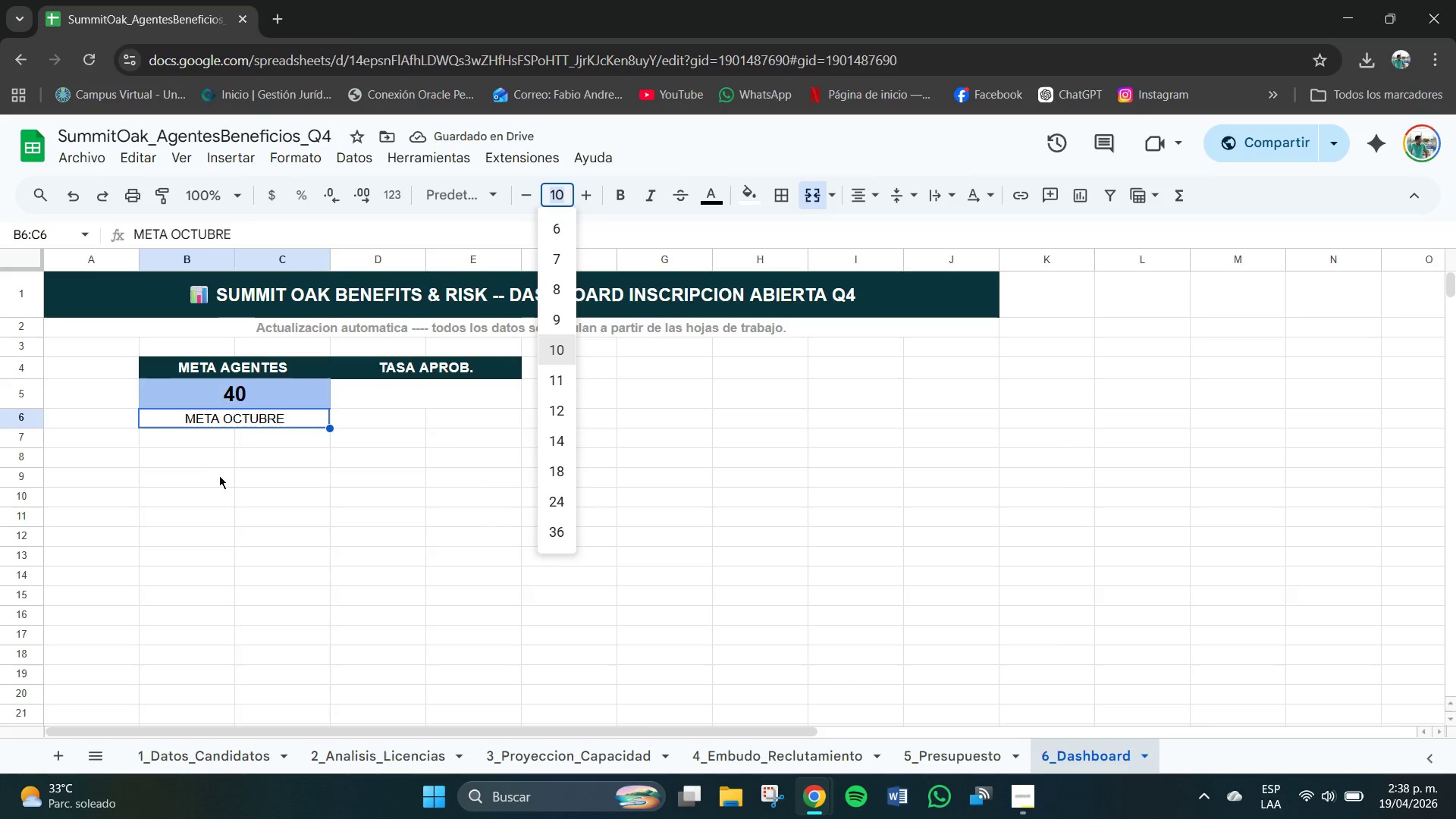 
left_click([206, 488])
 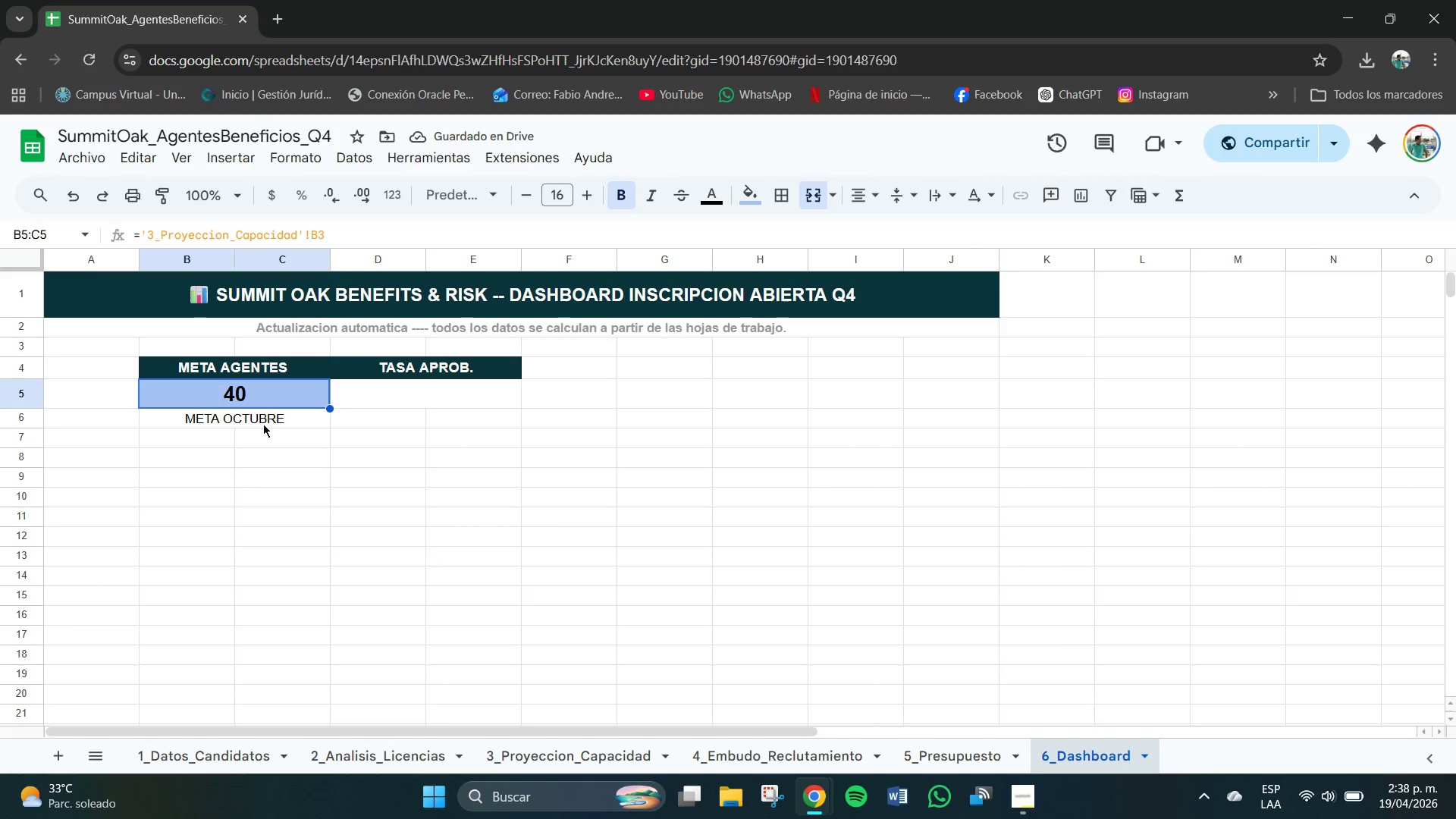 
left_click([242, 425])
 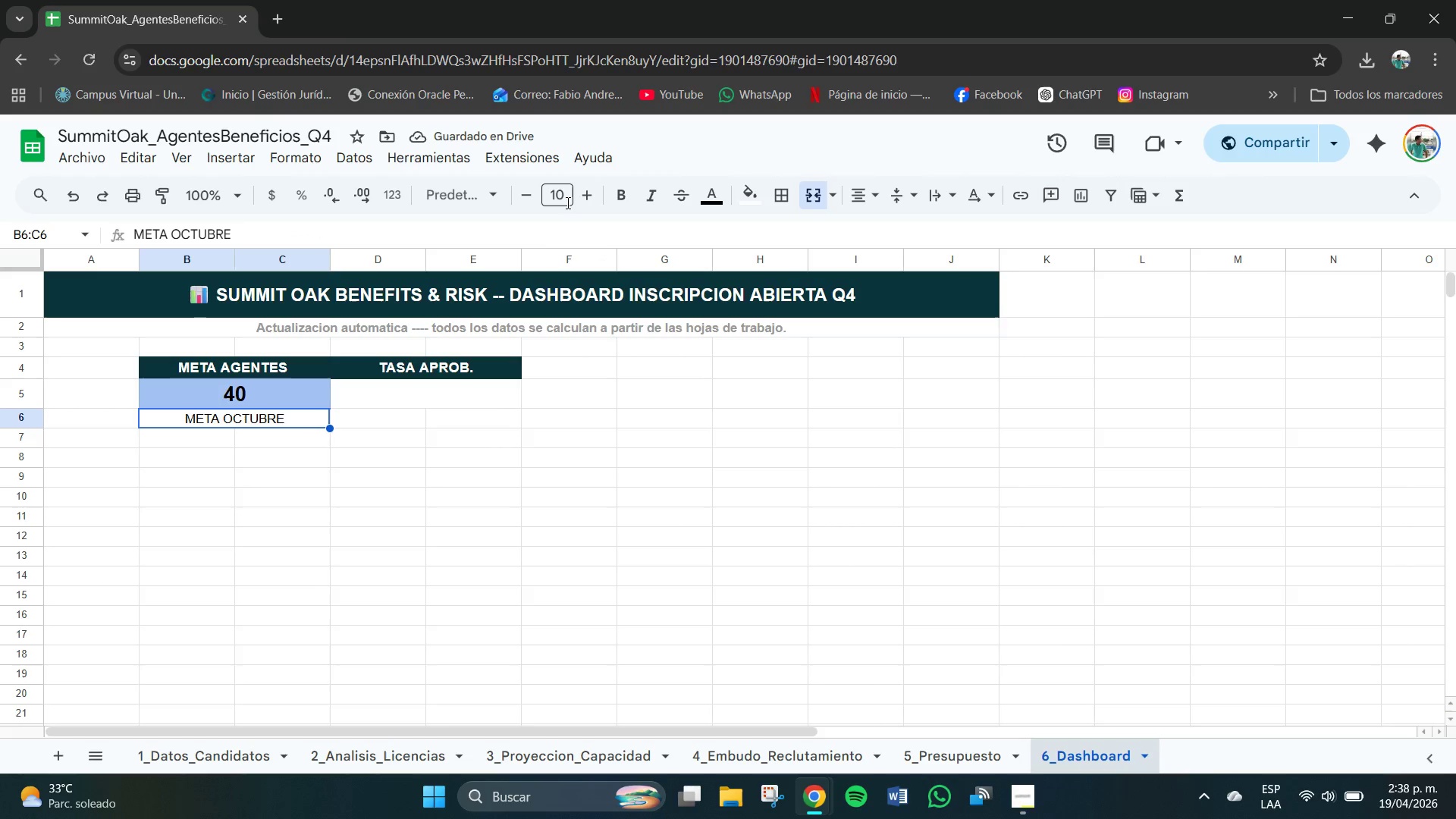 
left_click([313, 592])
 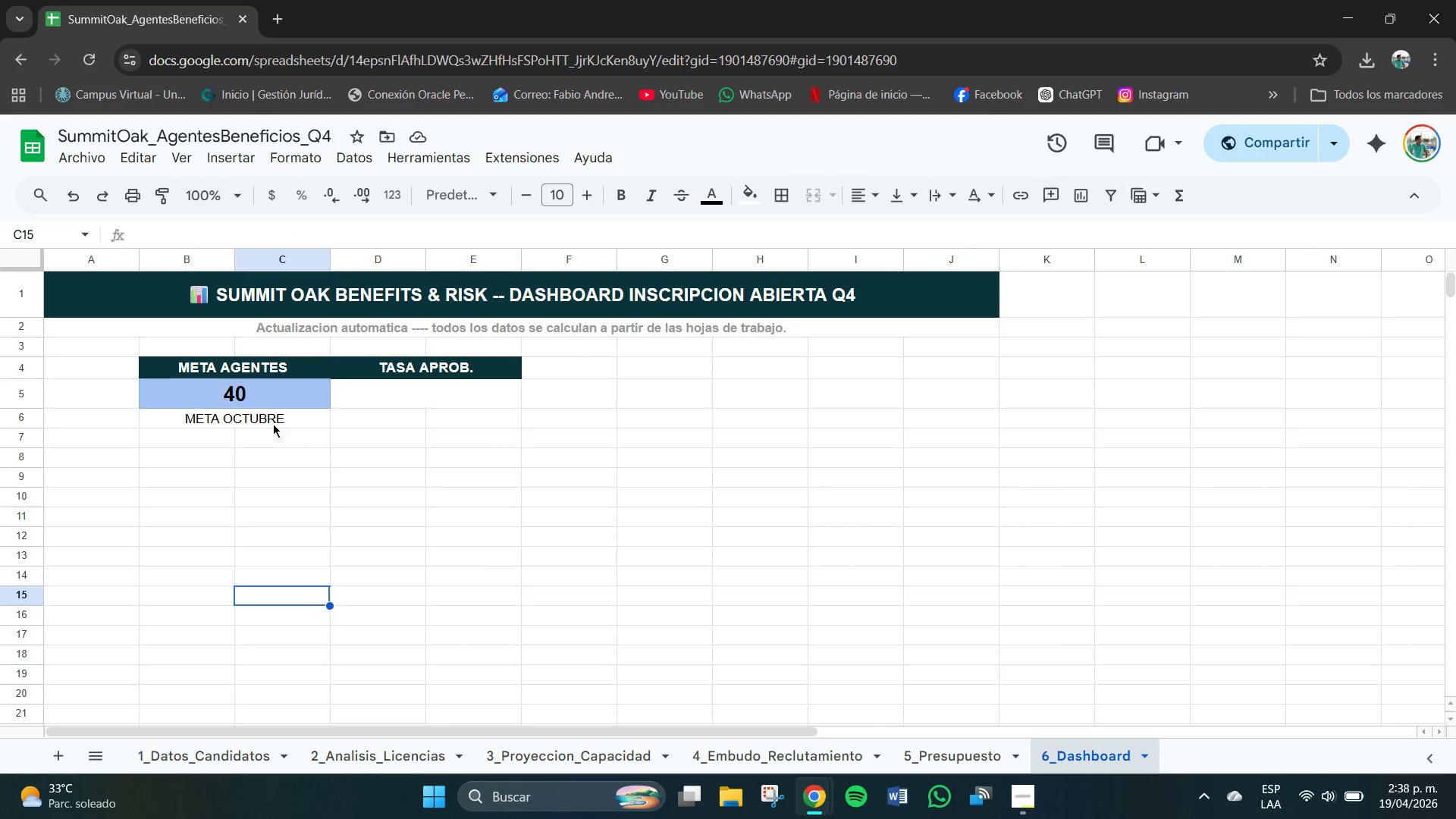 
left_click([273, 423])
 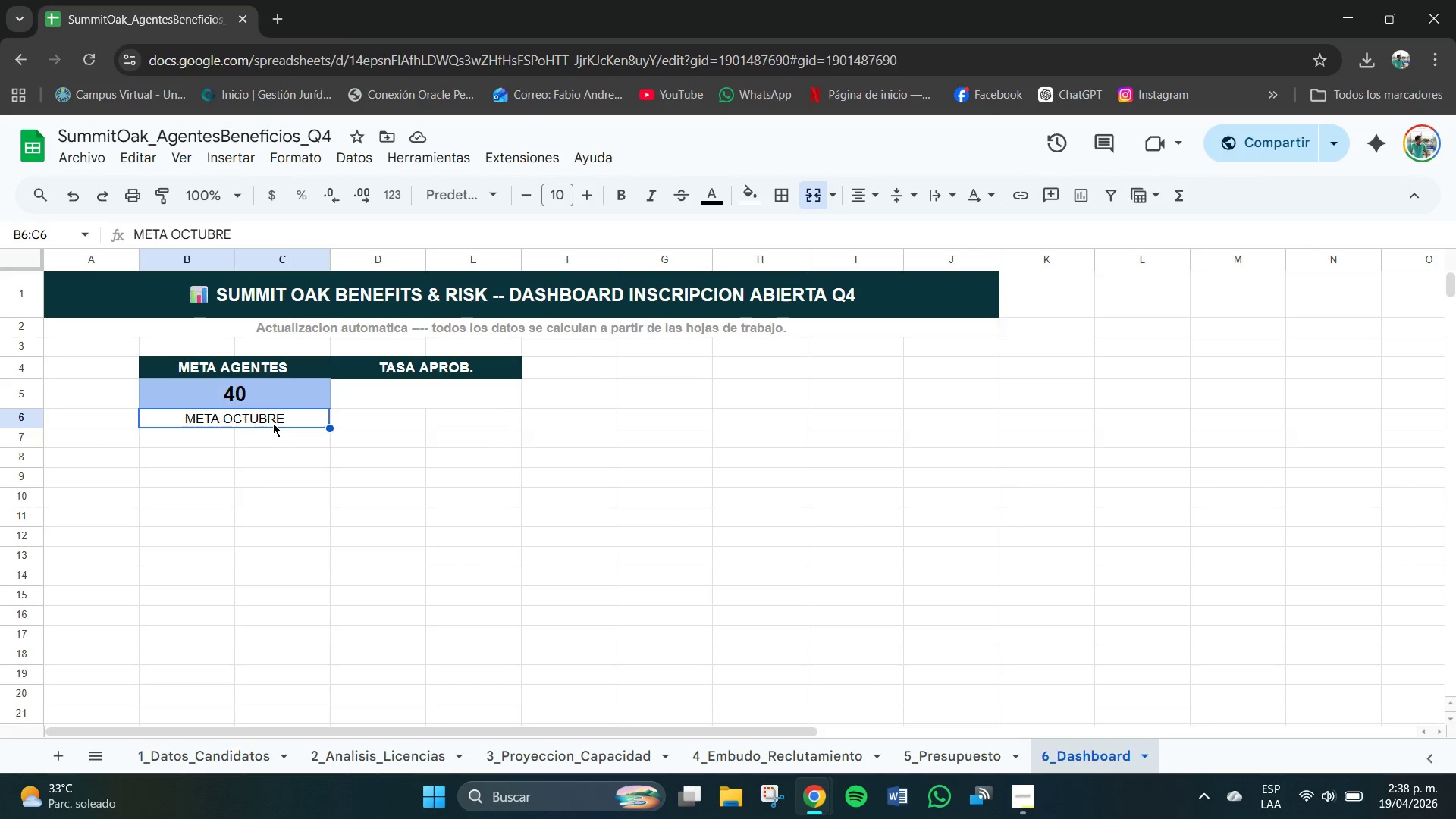 
left_click([570, 189])
 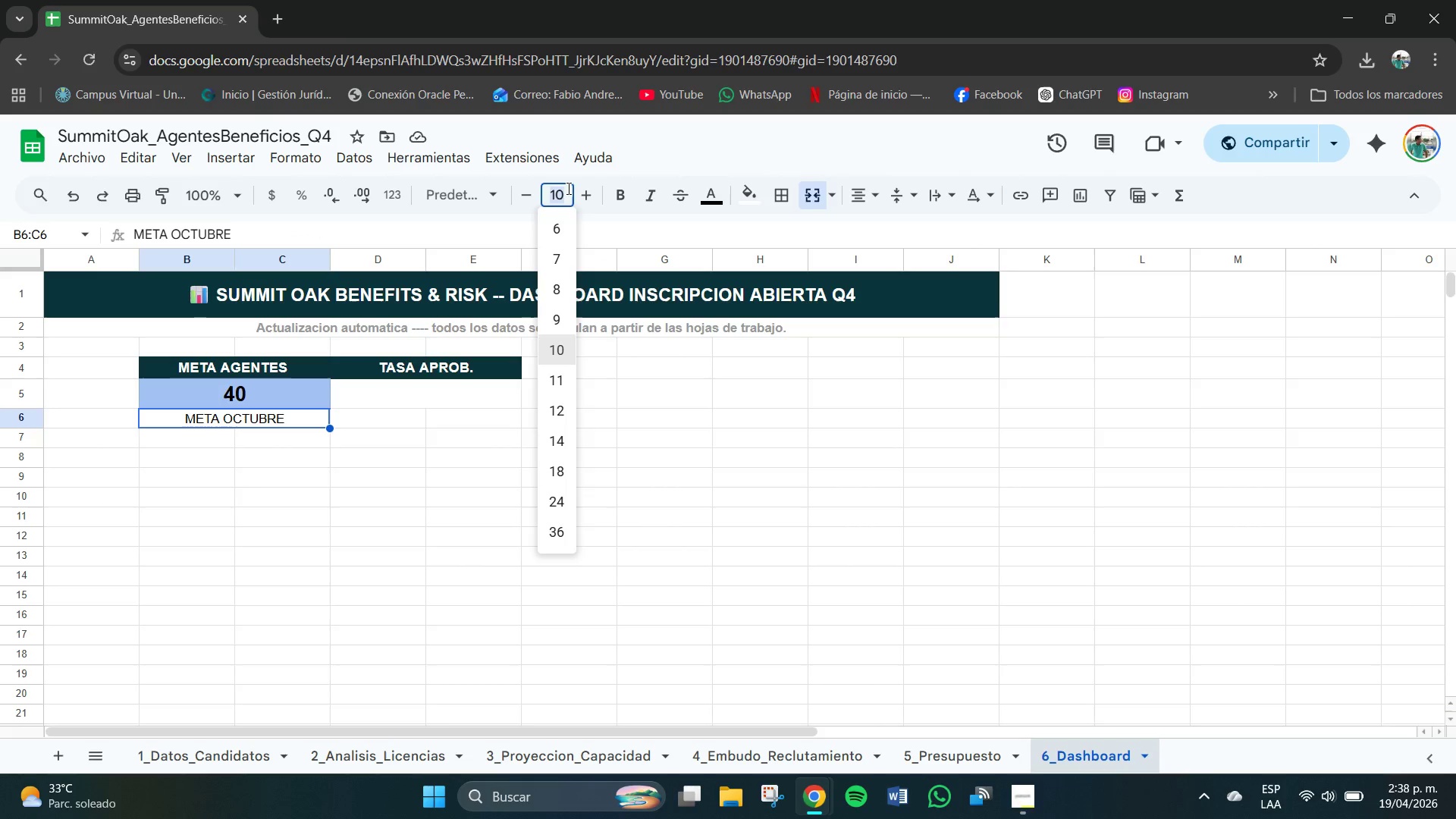 
key(Numpad8)
 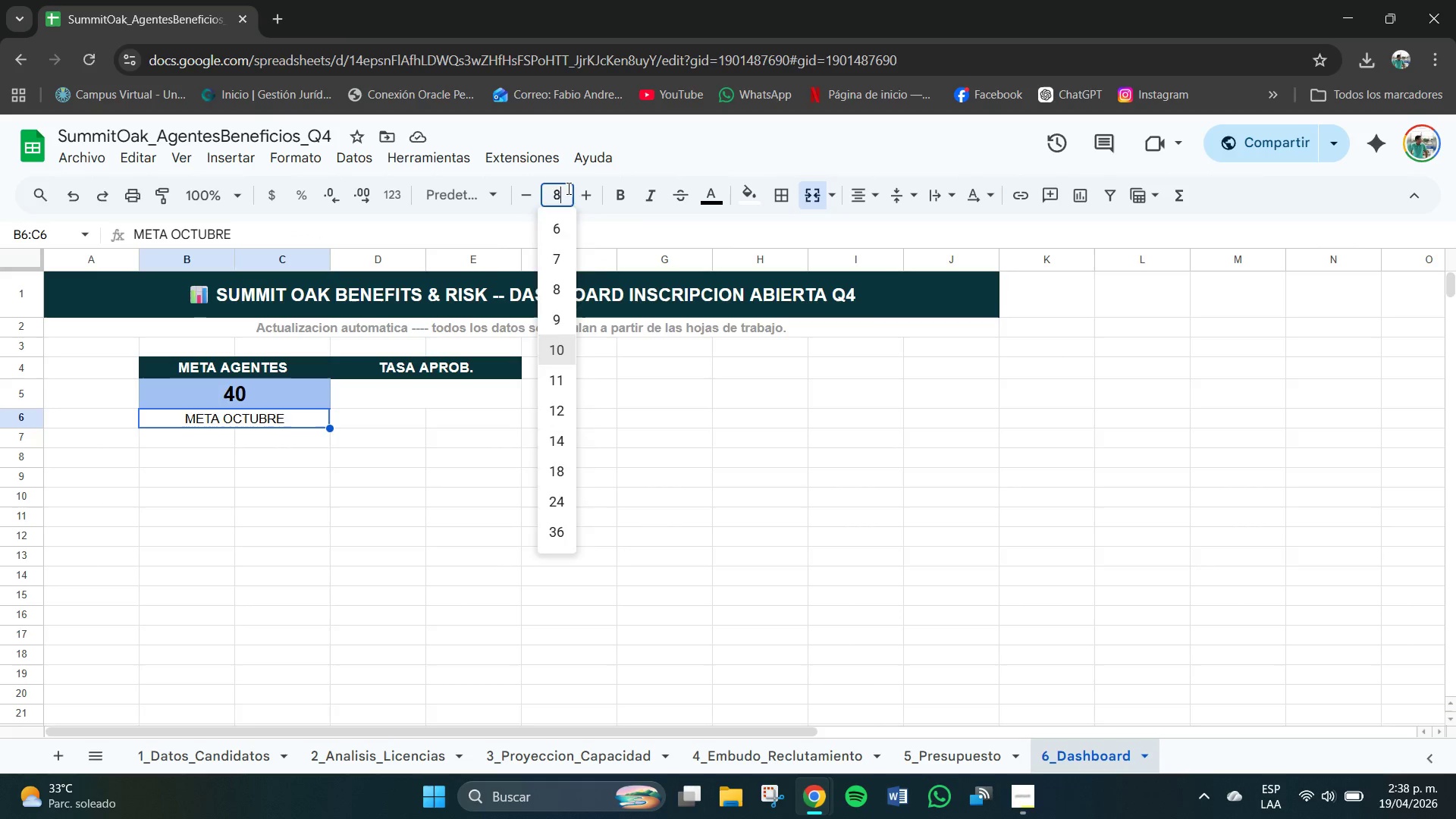 
key(NumpadEnter)
 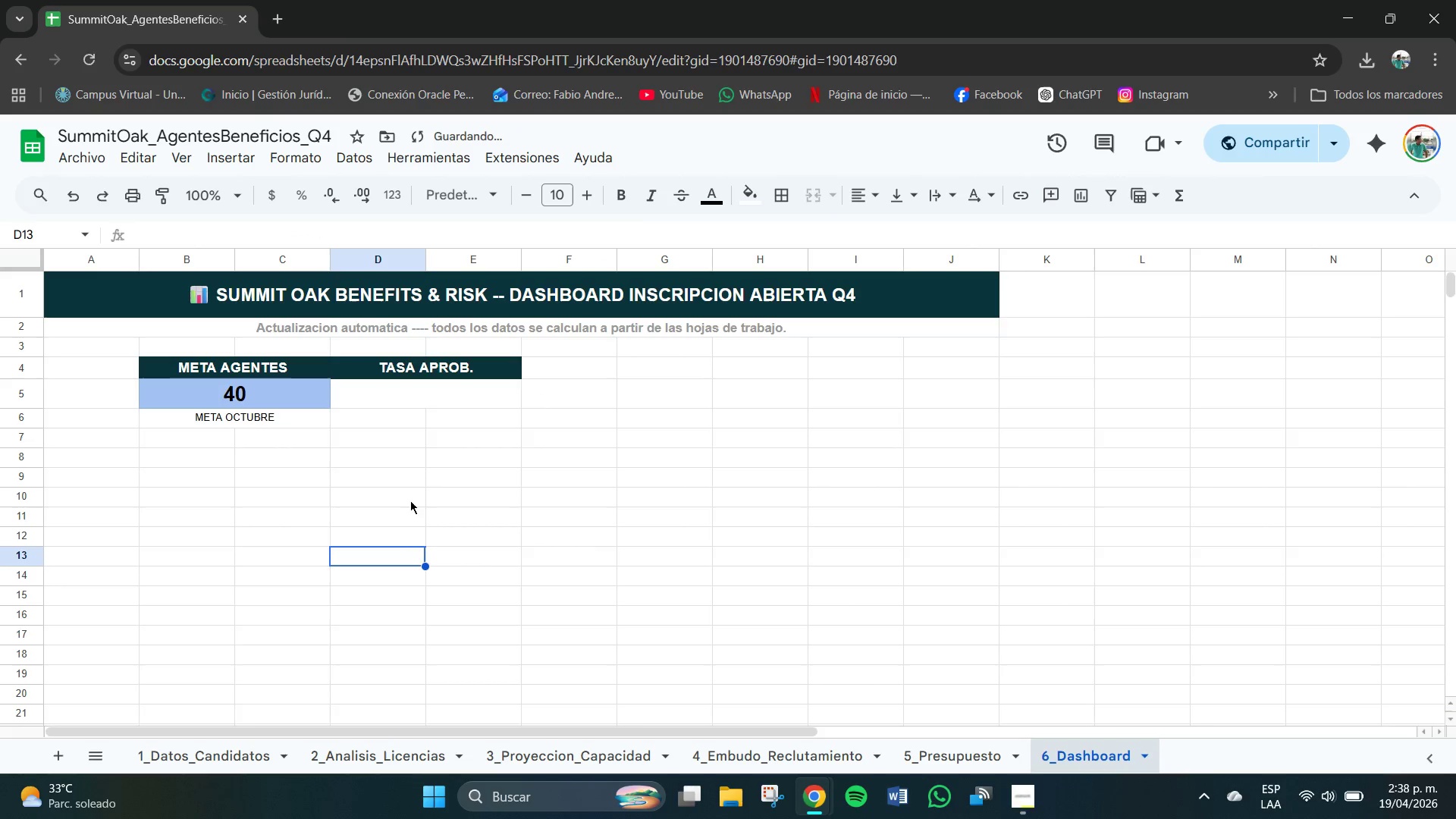 
left_click([399, 397])
 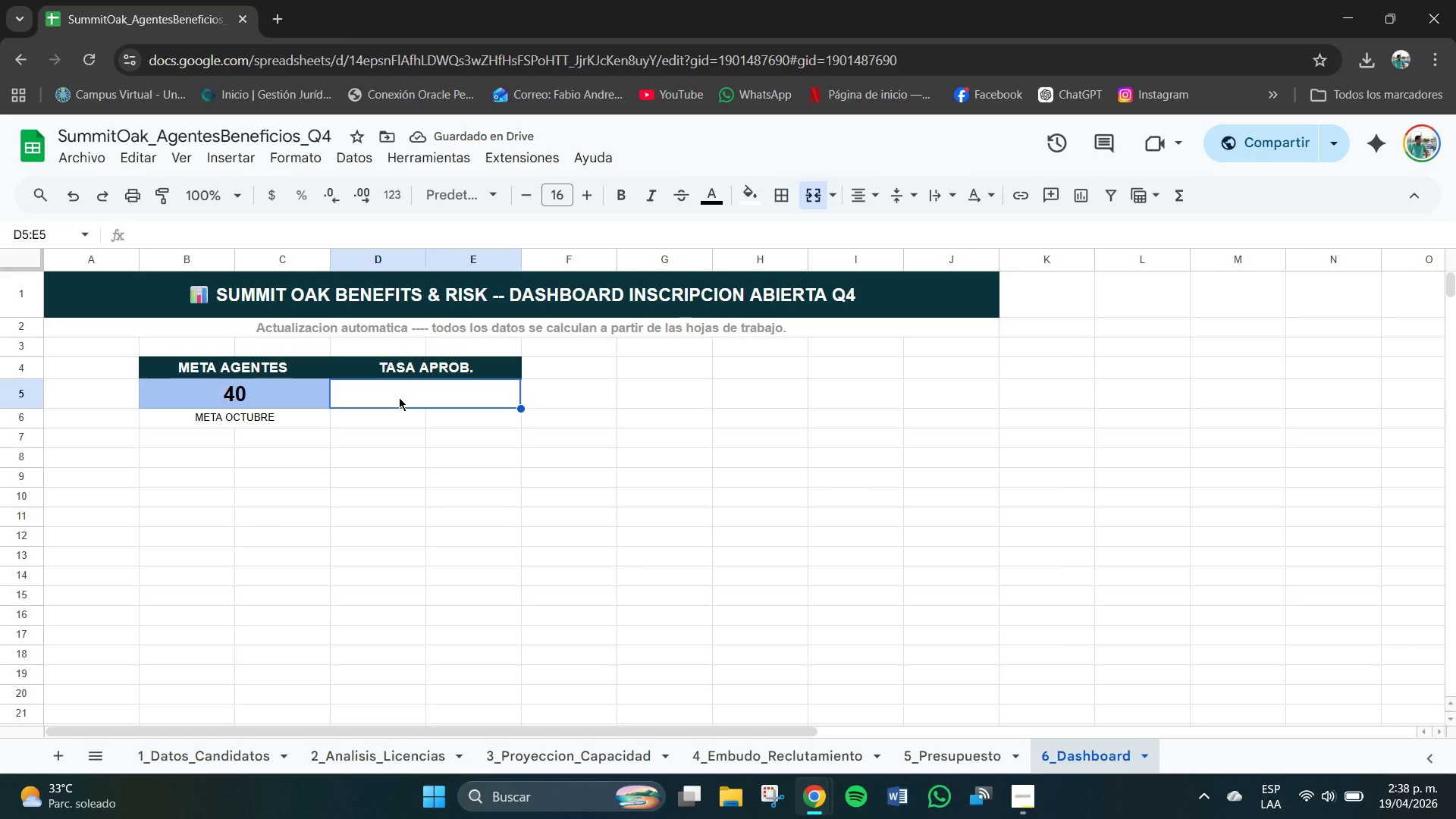 
type()[2Anali)
key(Backspace)
key(Backspace)
key(Backspace)
key(Backspace)
key(Backspace)
type(_Analisis)
 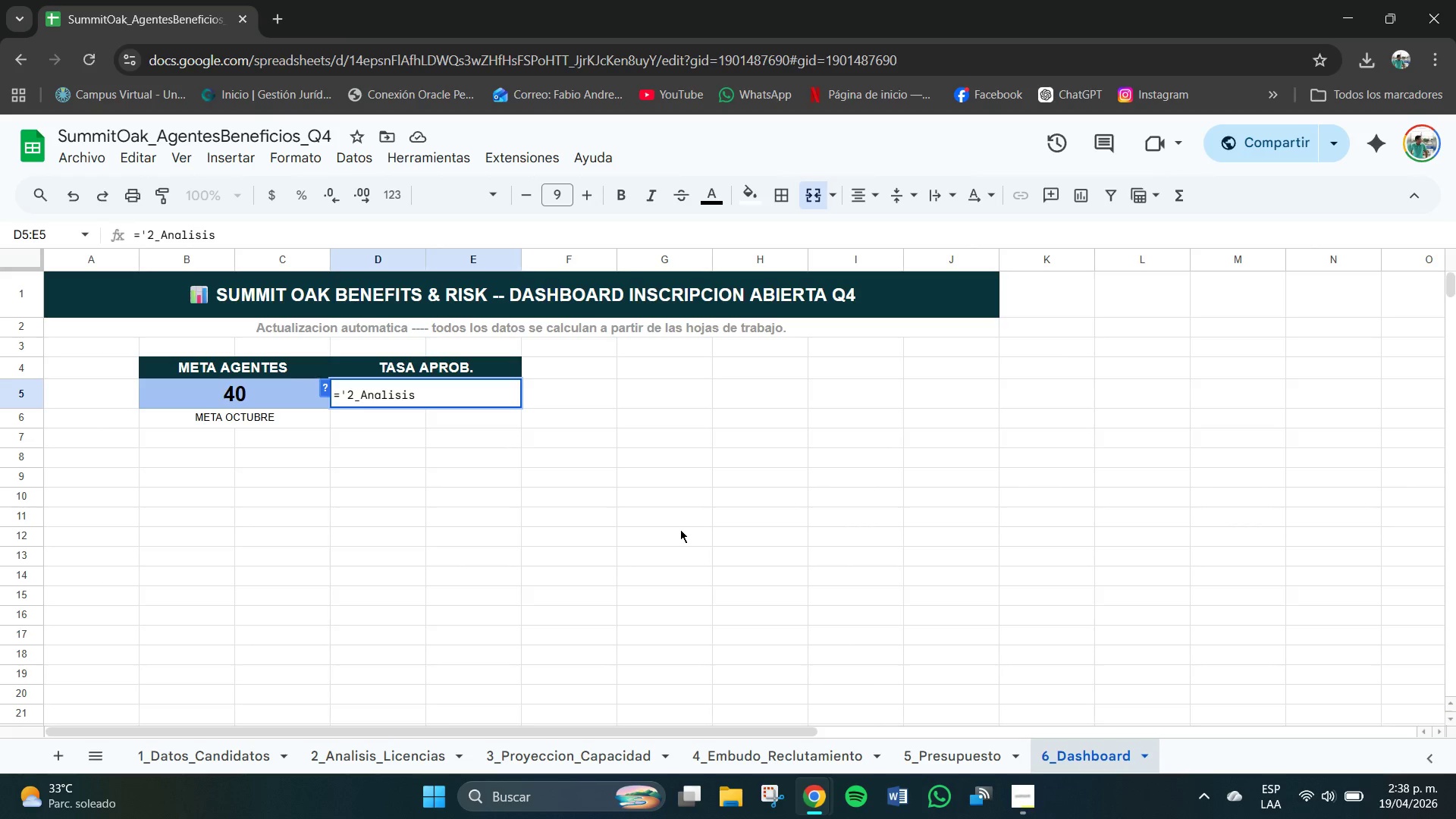 
type(_Licencias[!B8)
 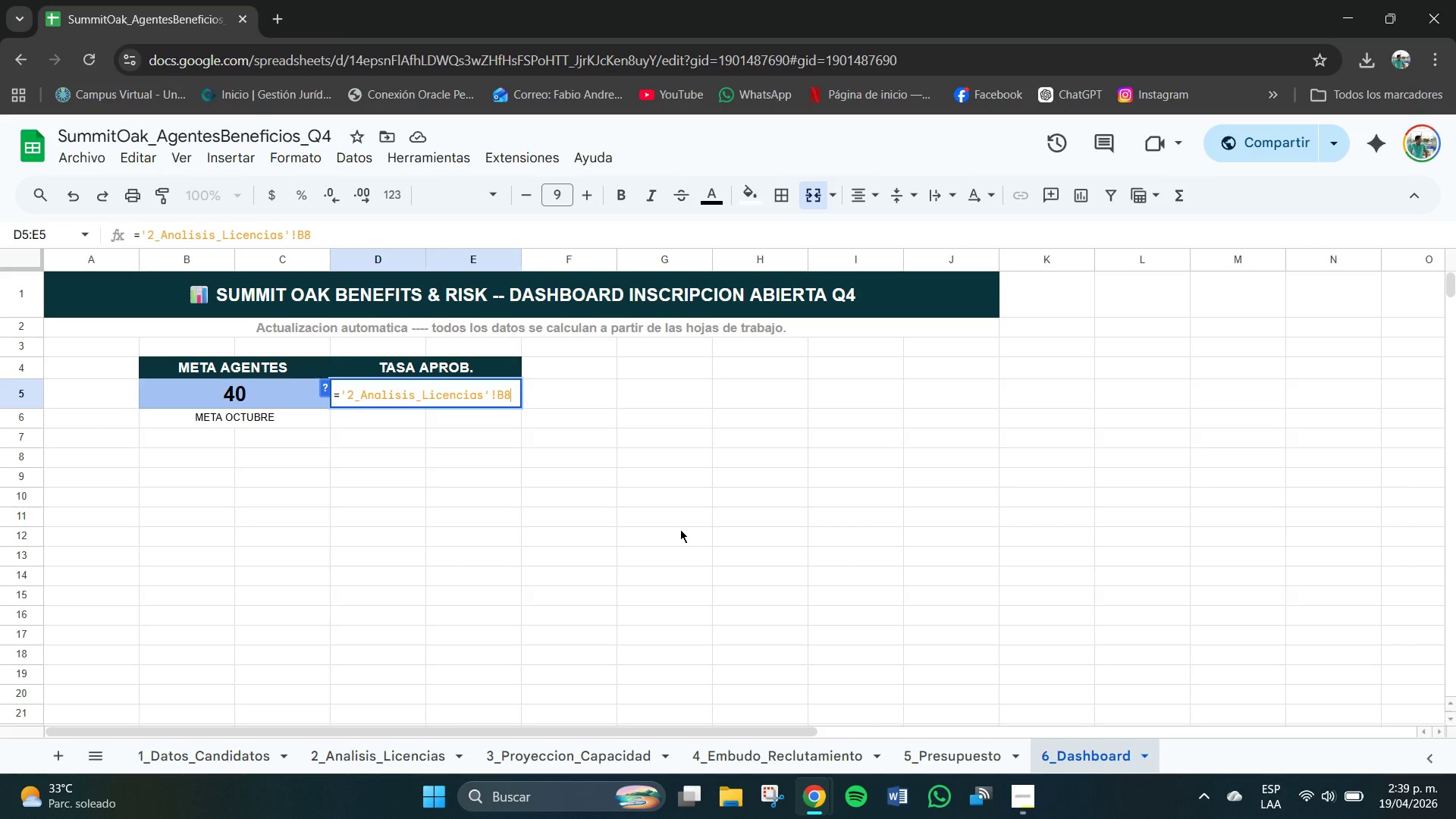 
key(Enter)
 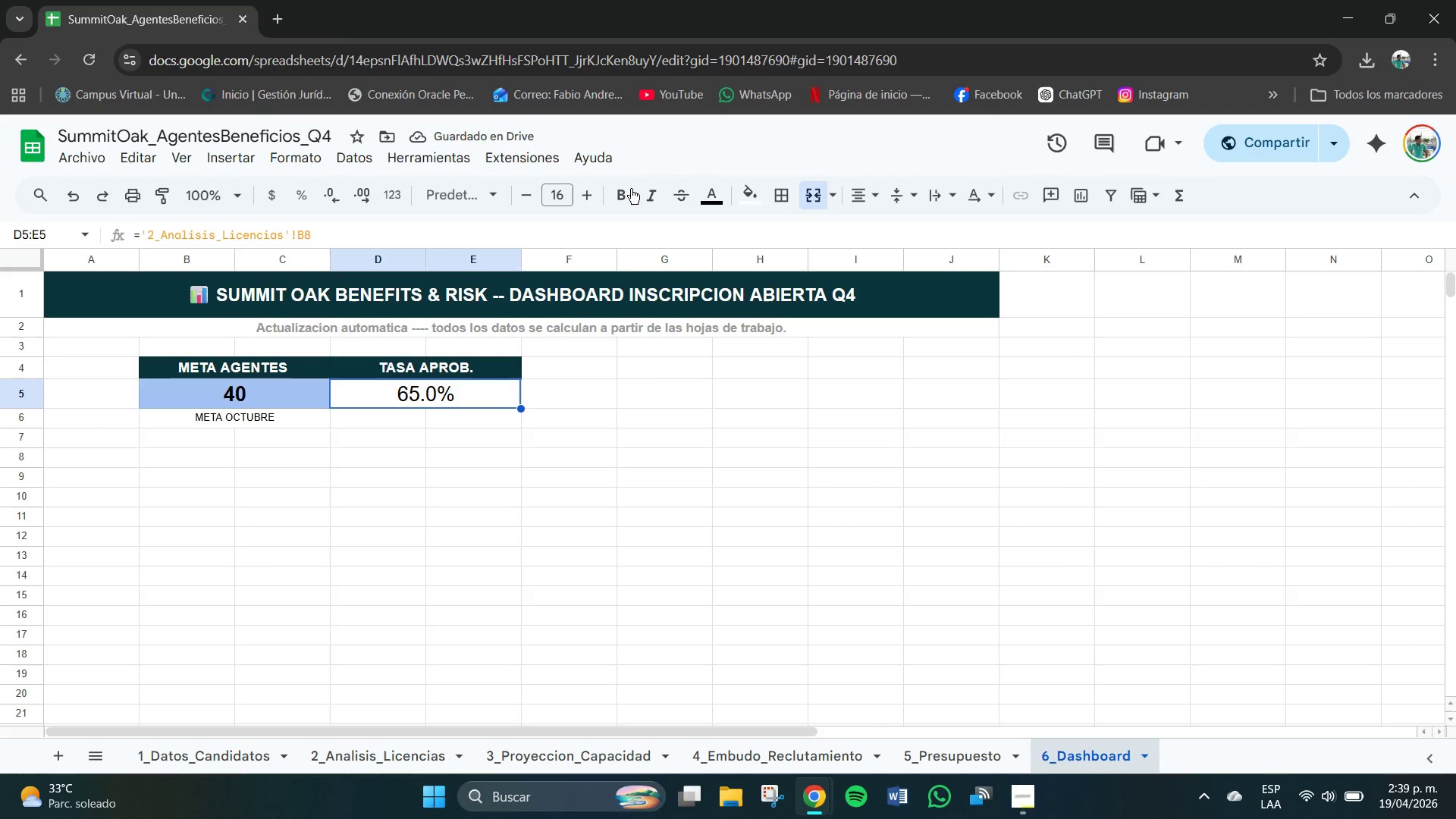 
wait(5.48)
 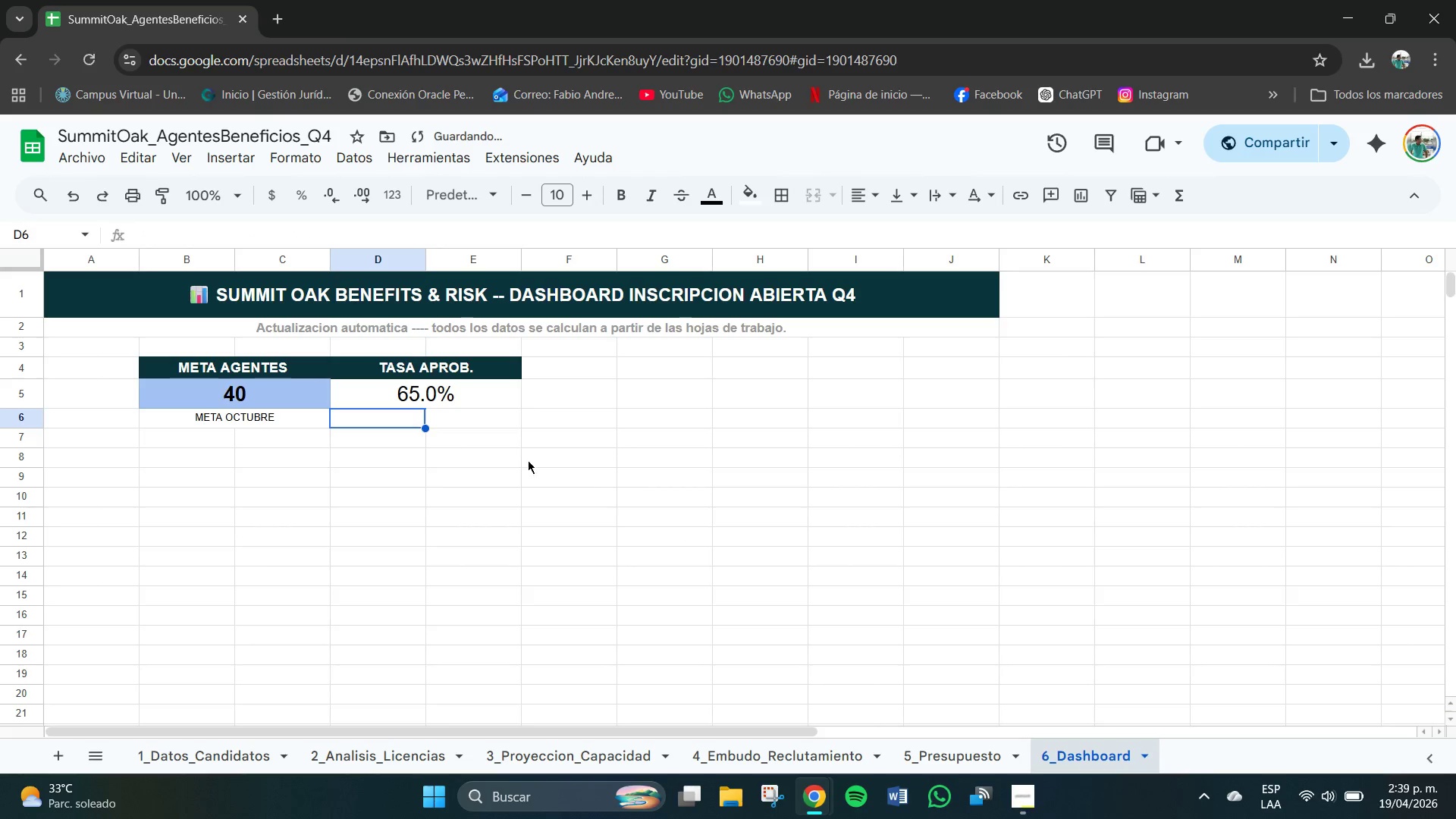 
left_click([748, 196])
 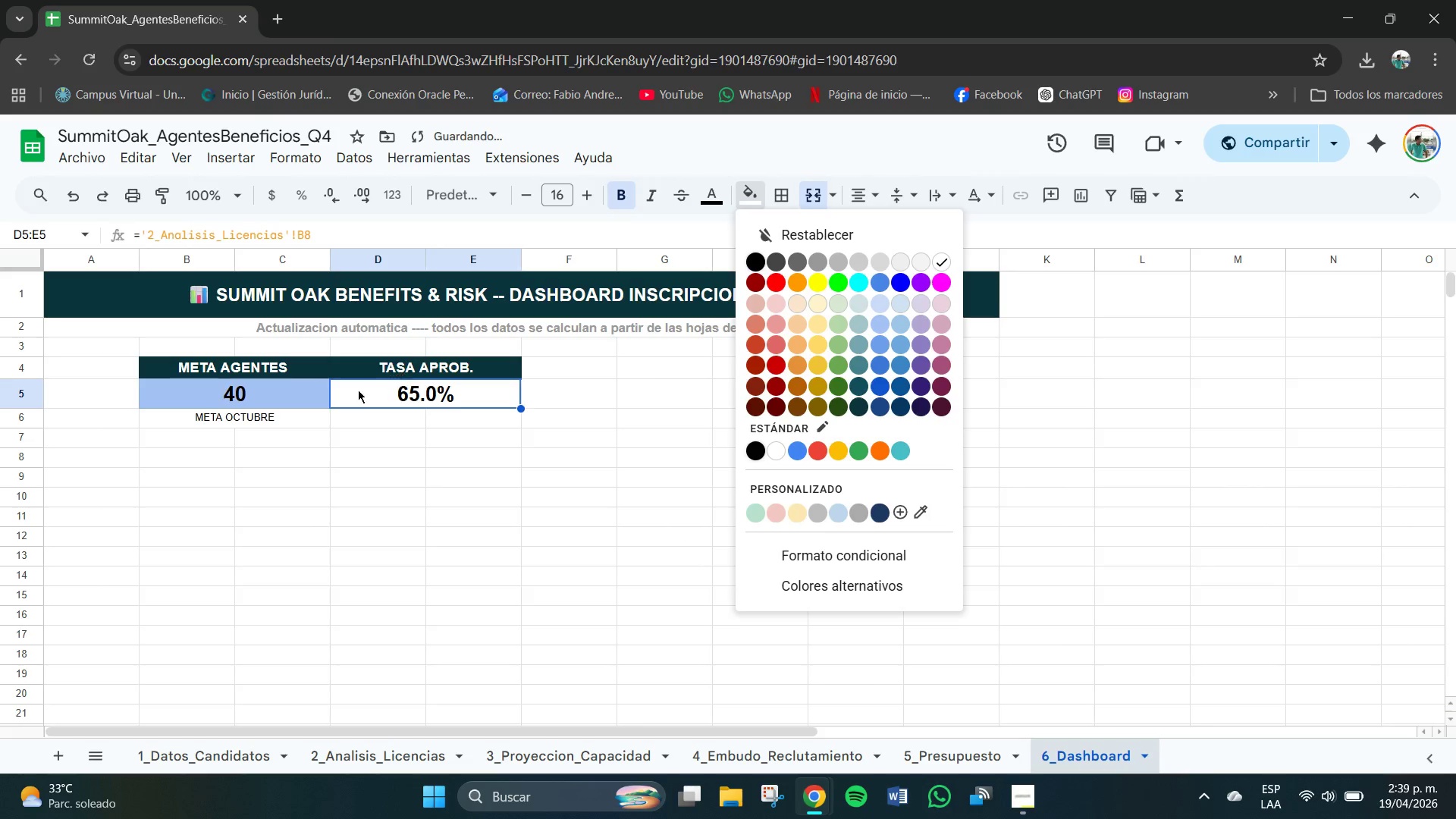 
left_click([311, 400])
 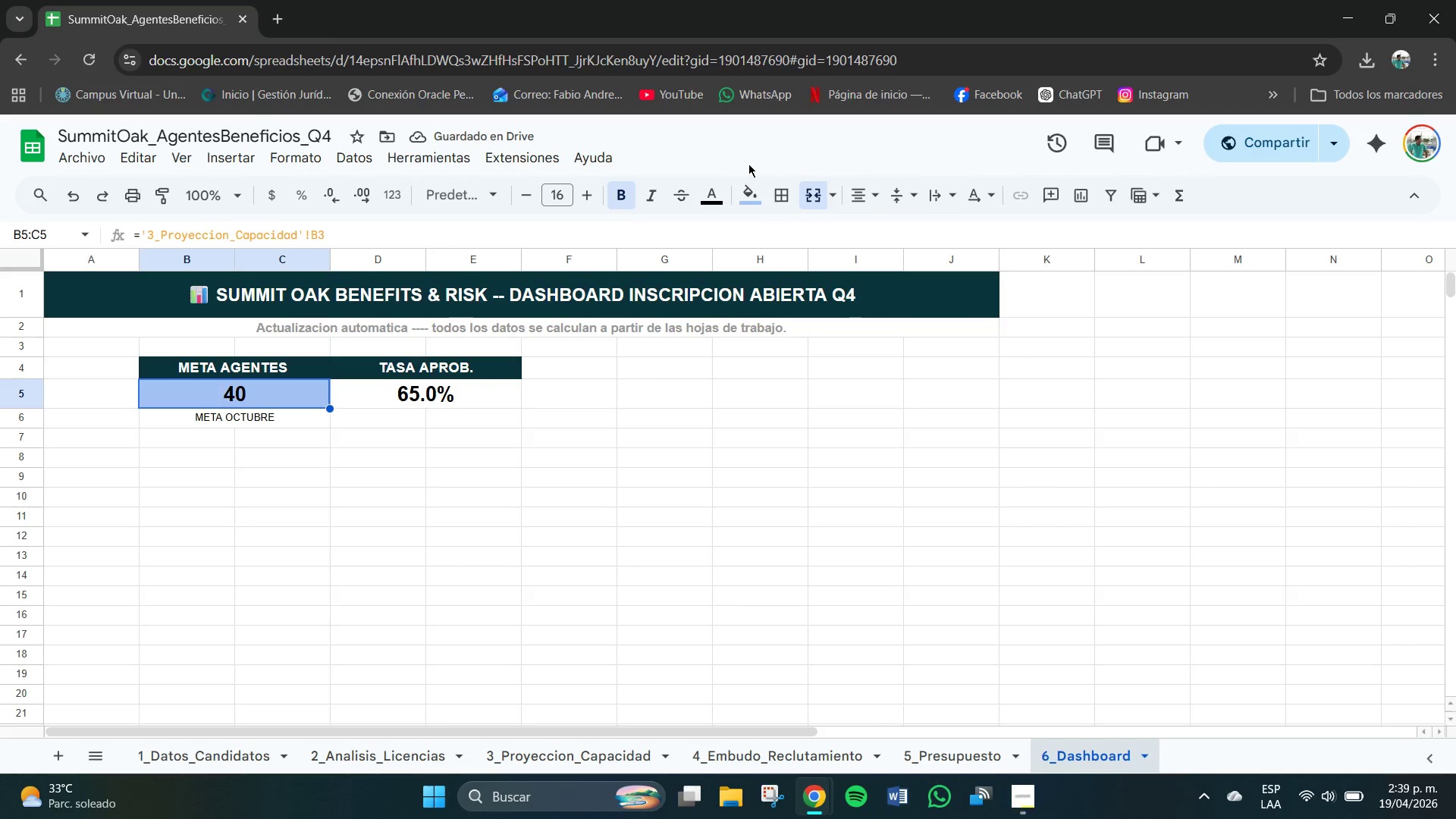 
left_click([752, 197])
 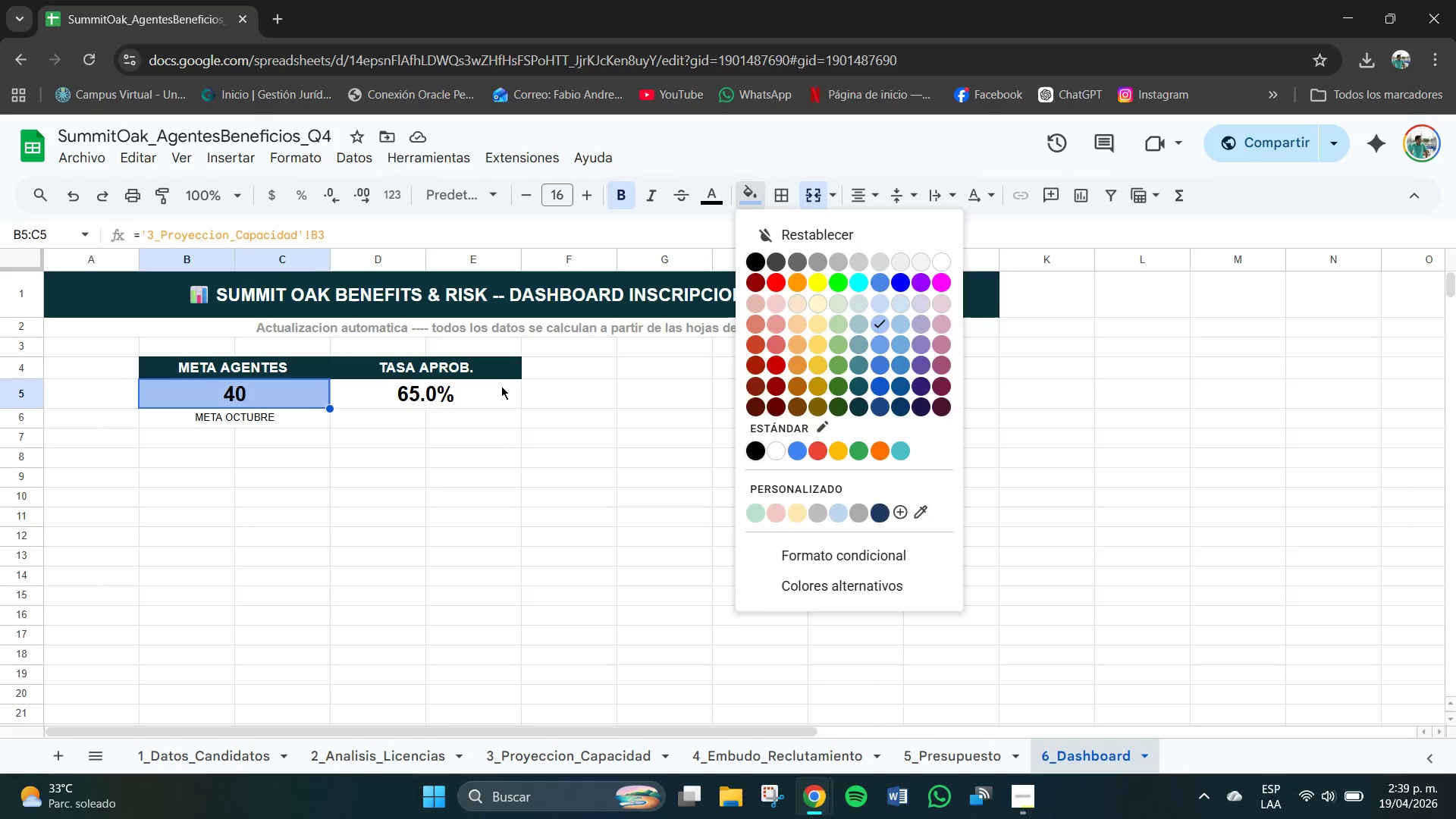 
left_click([755, 195])
 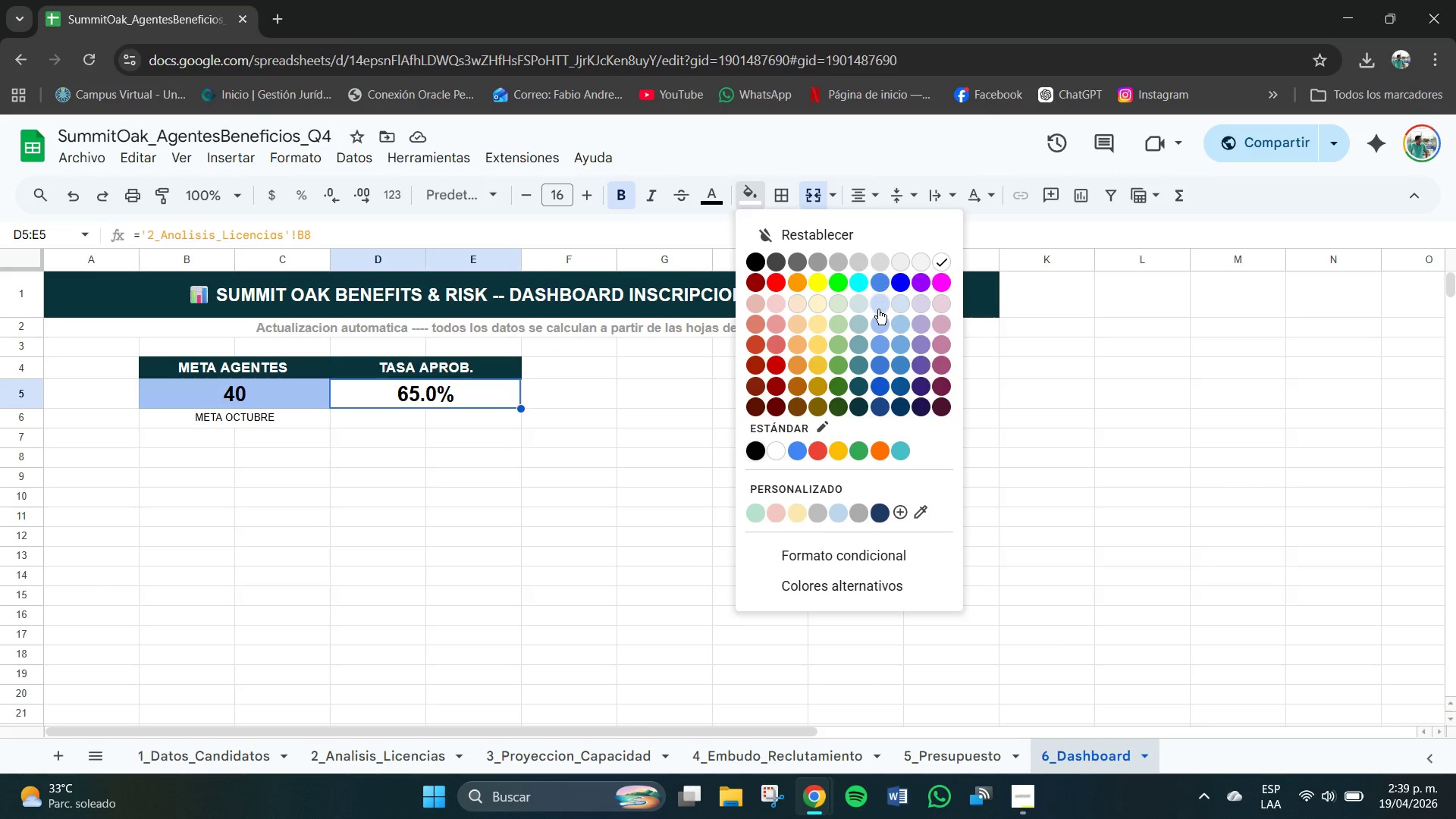 
left_click([880, 322])
 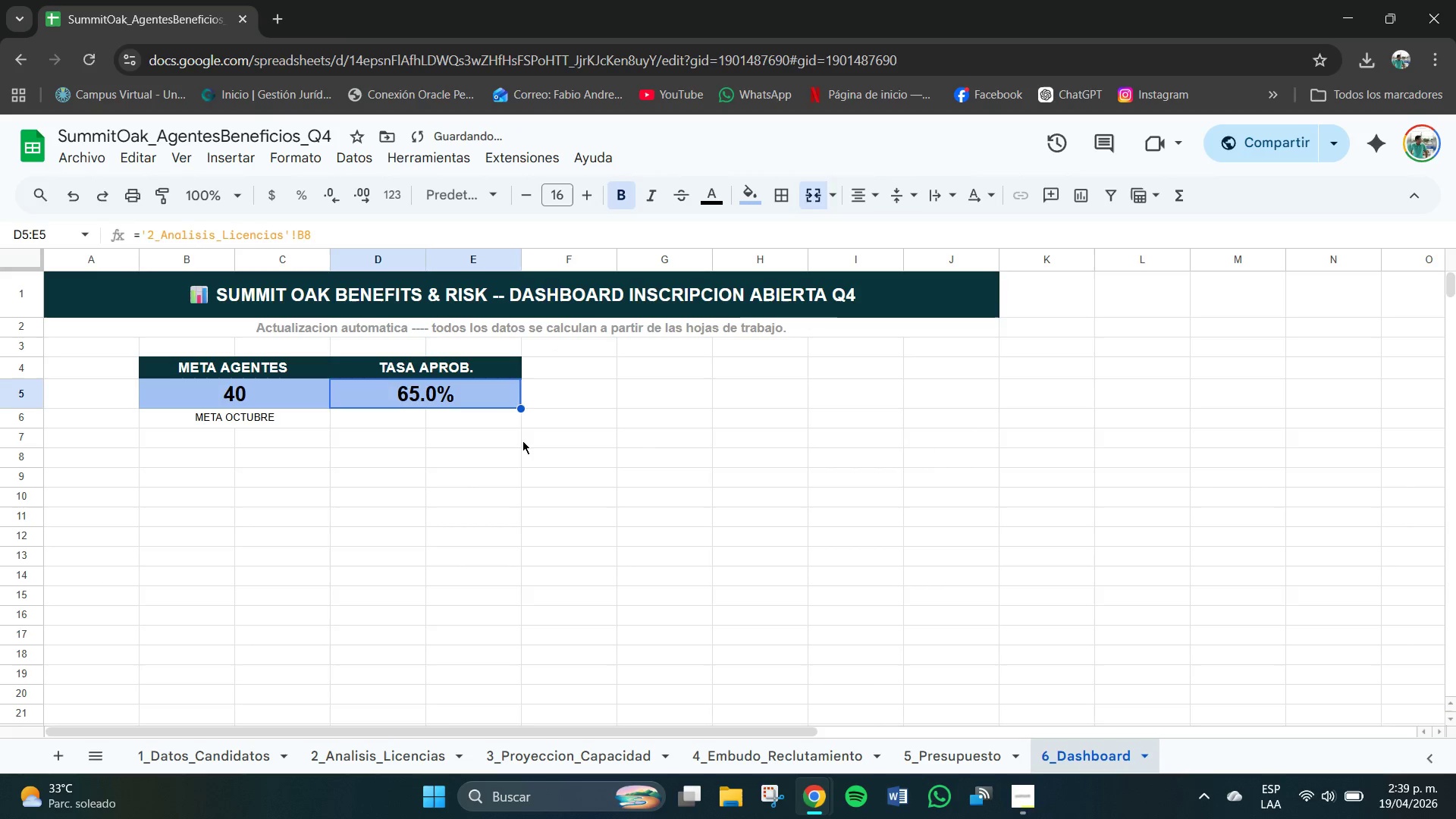 
left_click([498, 440])
 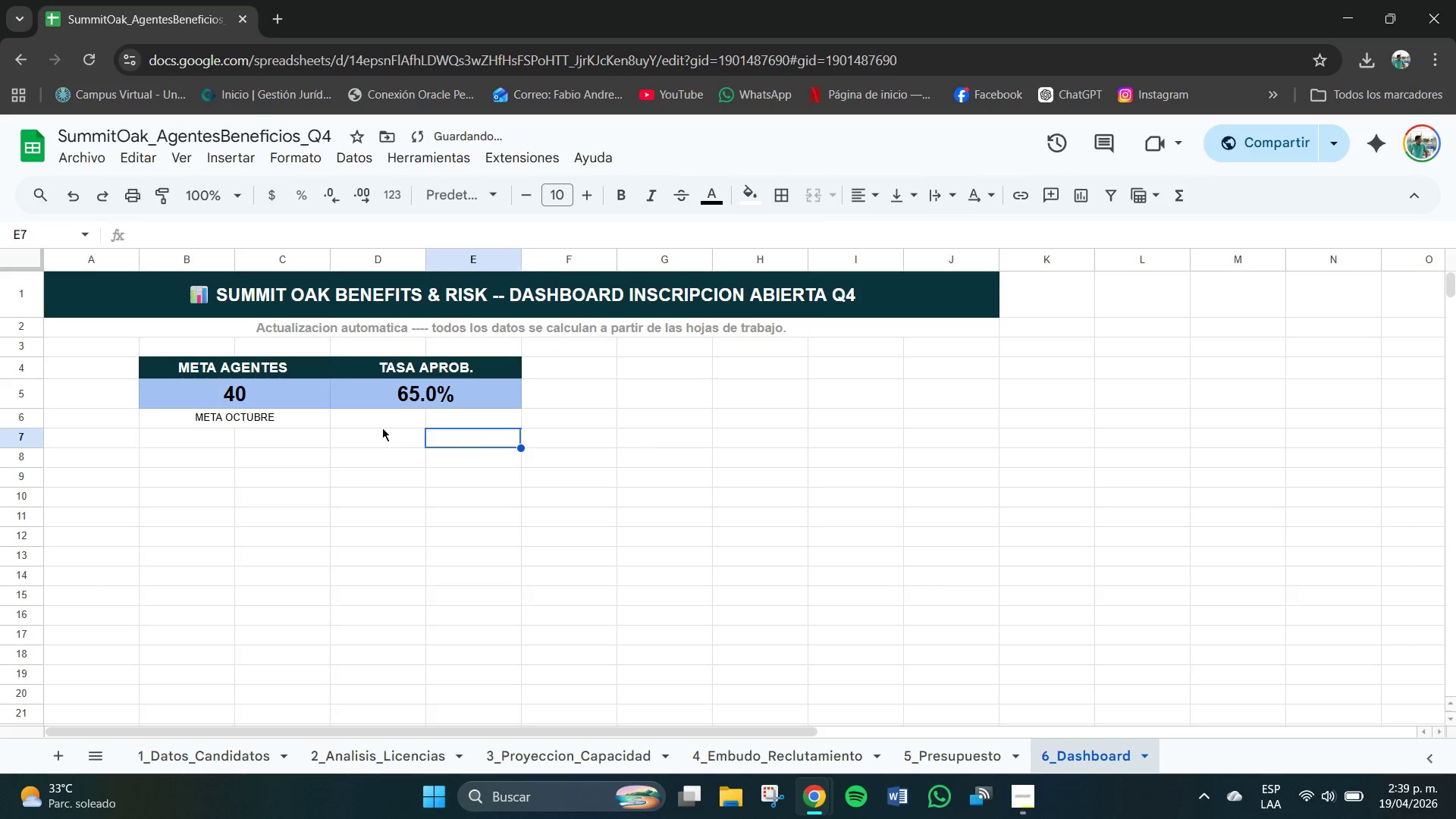 
left_click([382, 428])
 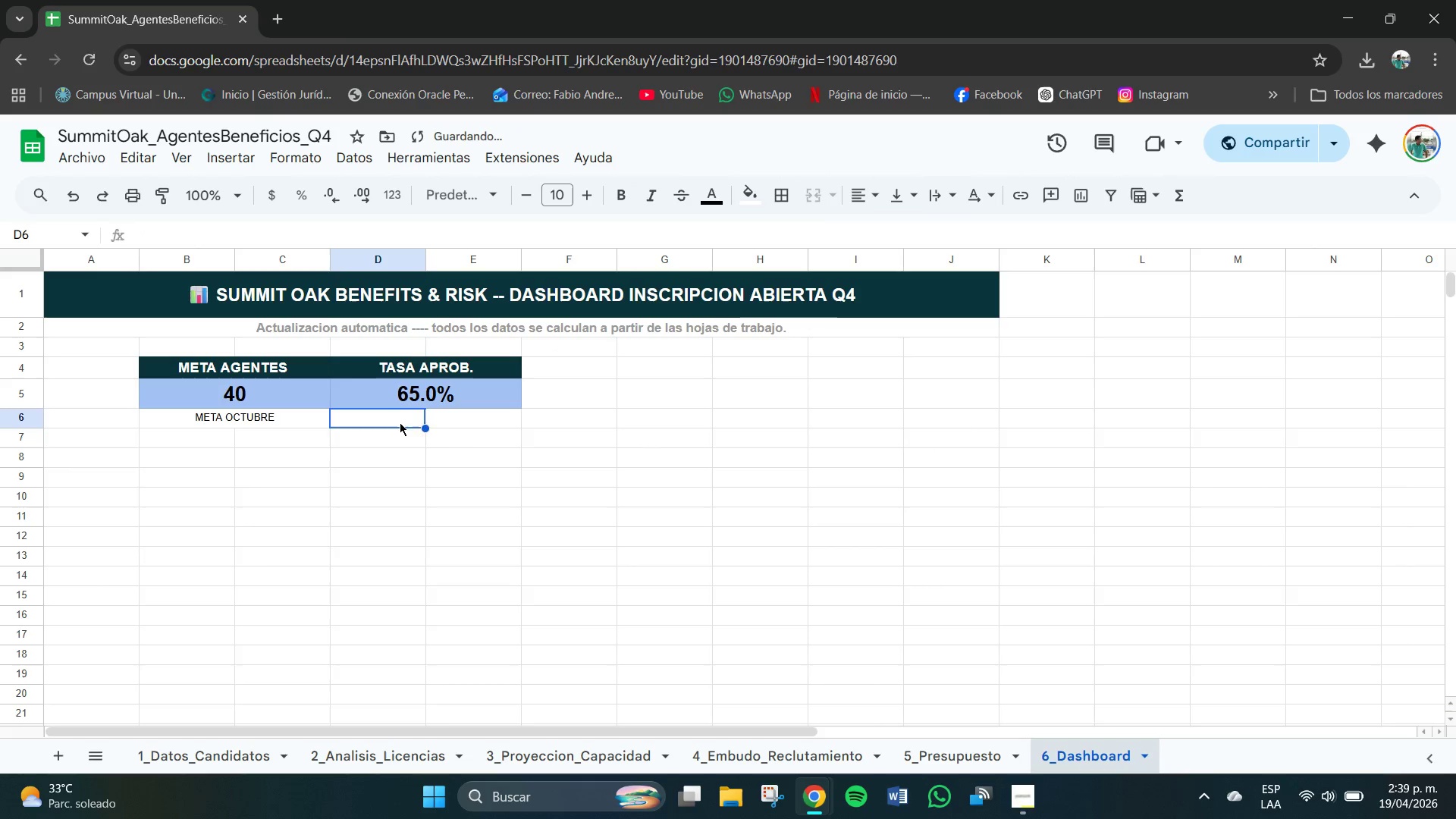 
left_click_drag(start_coordinate=[397, 421], to_coordinate=[467, 429])
 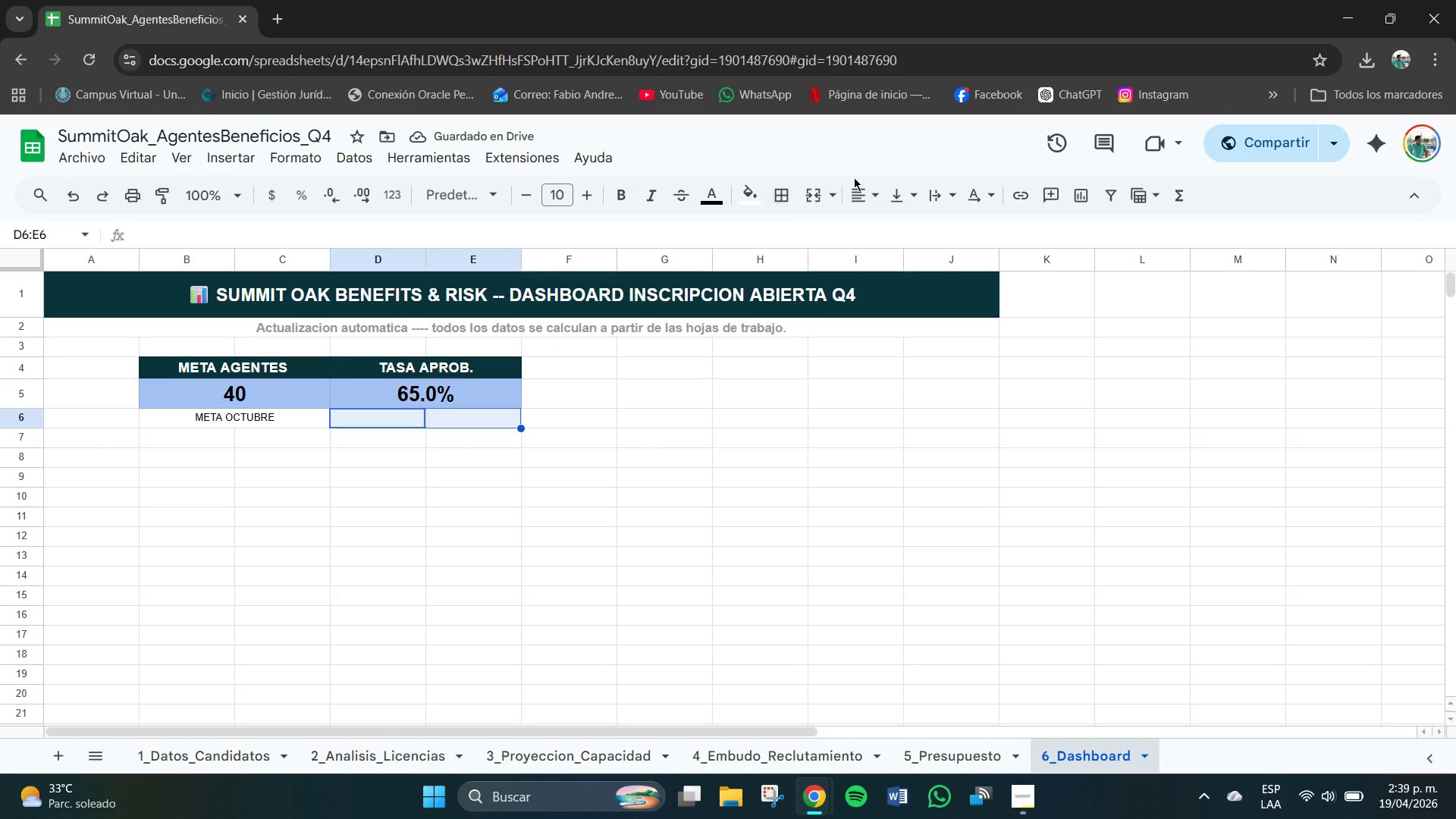 
left_click([823, 189])
 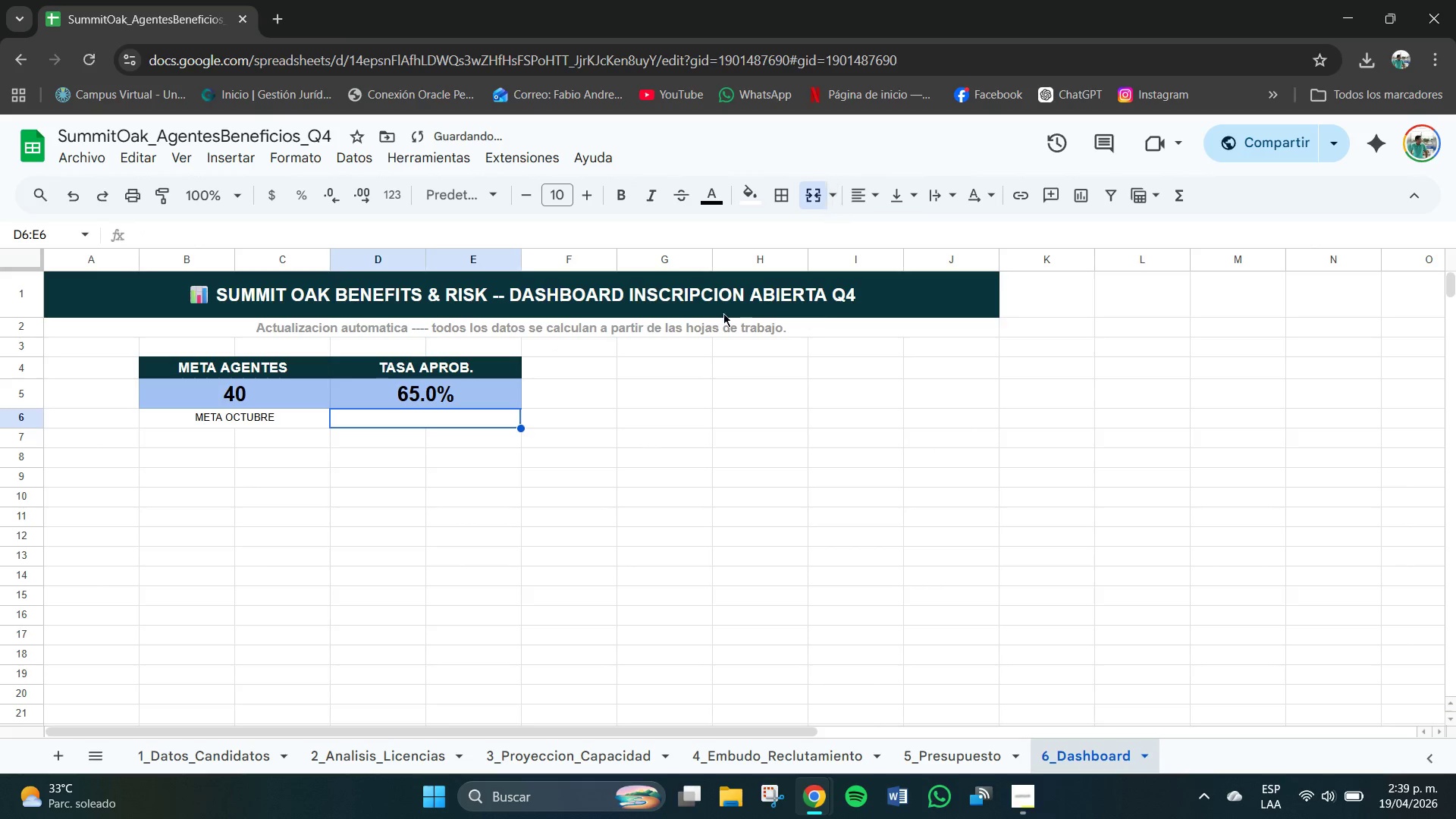 
left_click([473, 489])
 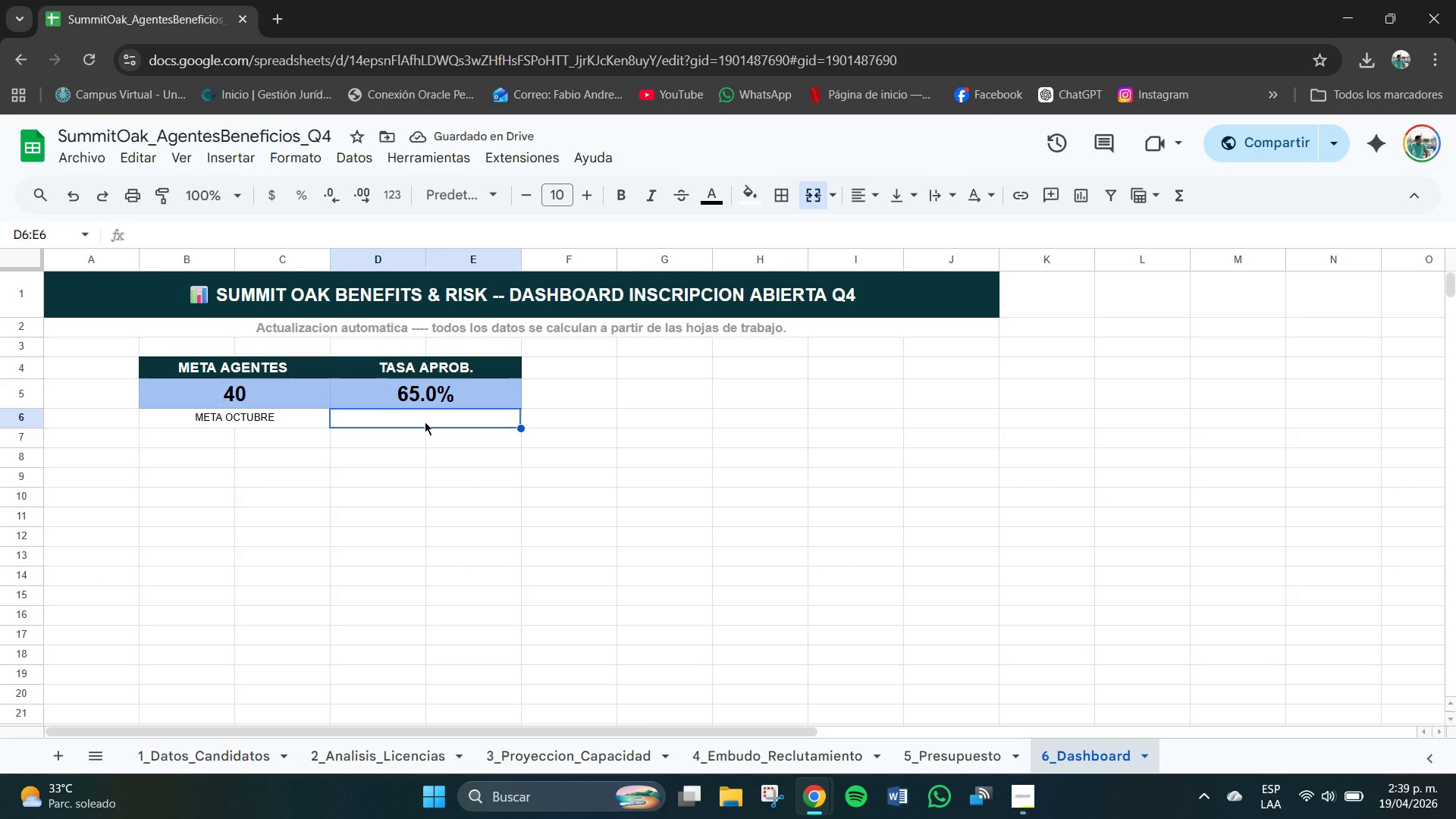 
type(HISTORICO LICENSES)
 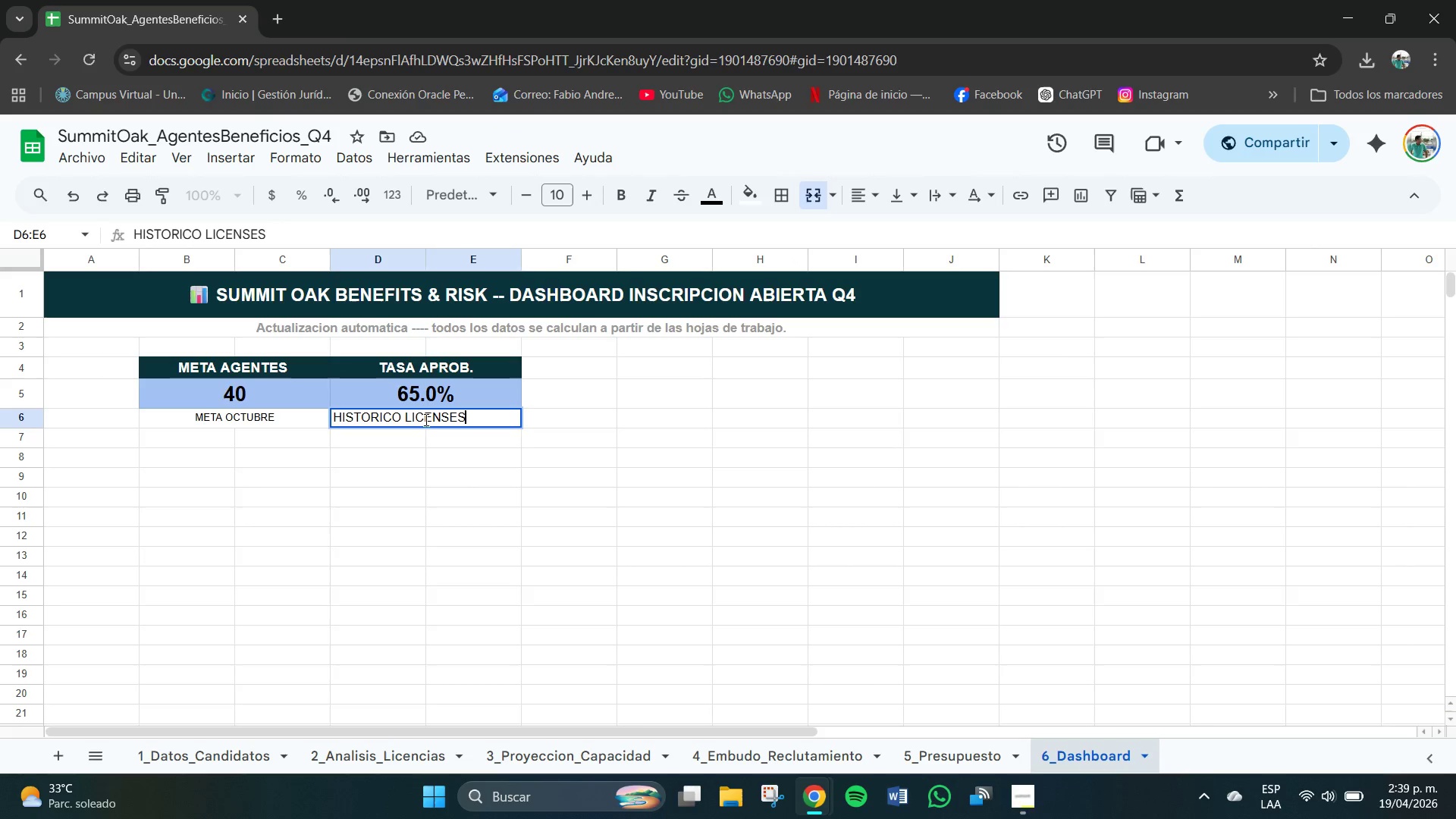 
key(Enter)
 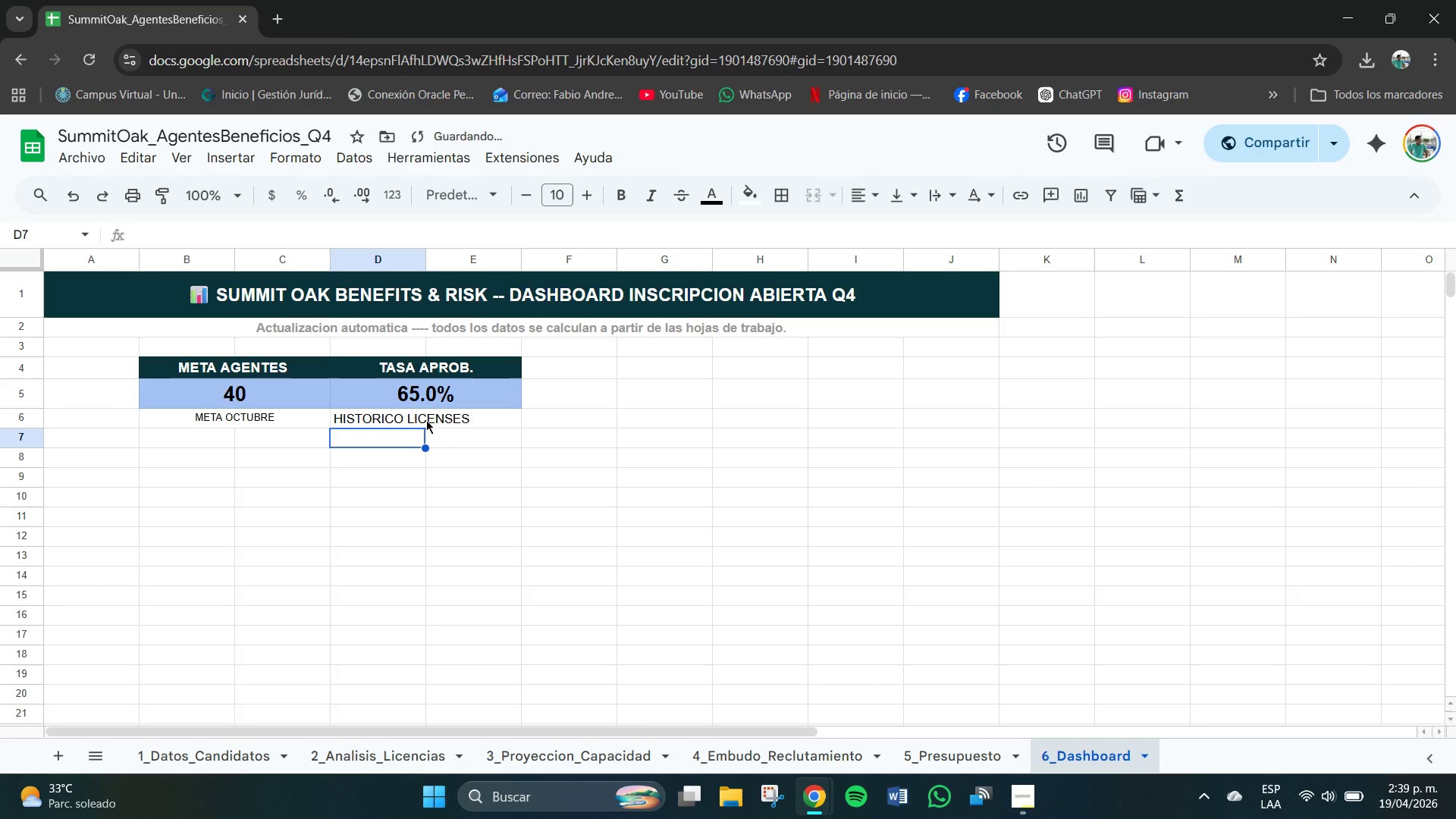 
left_click([426, 420])
 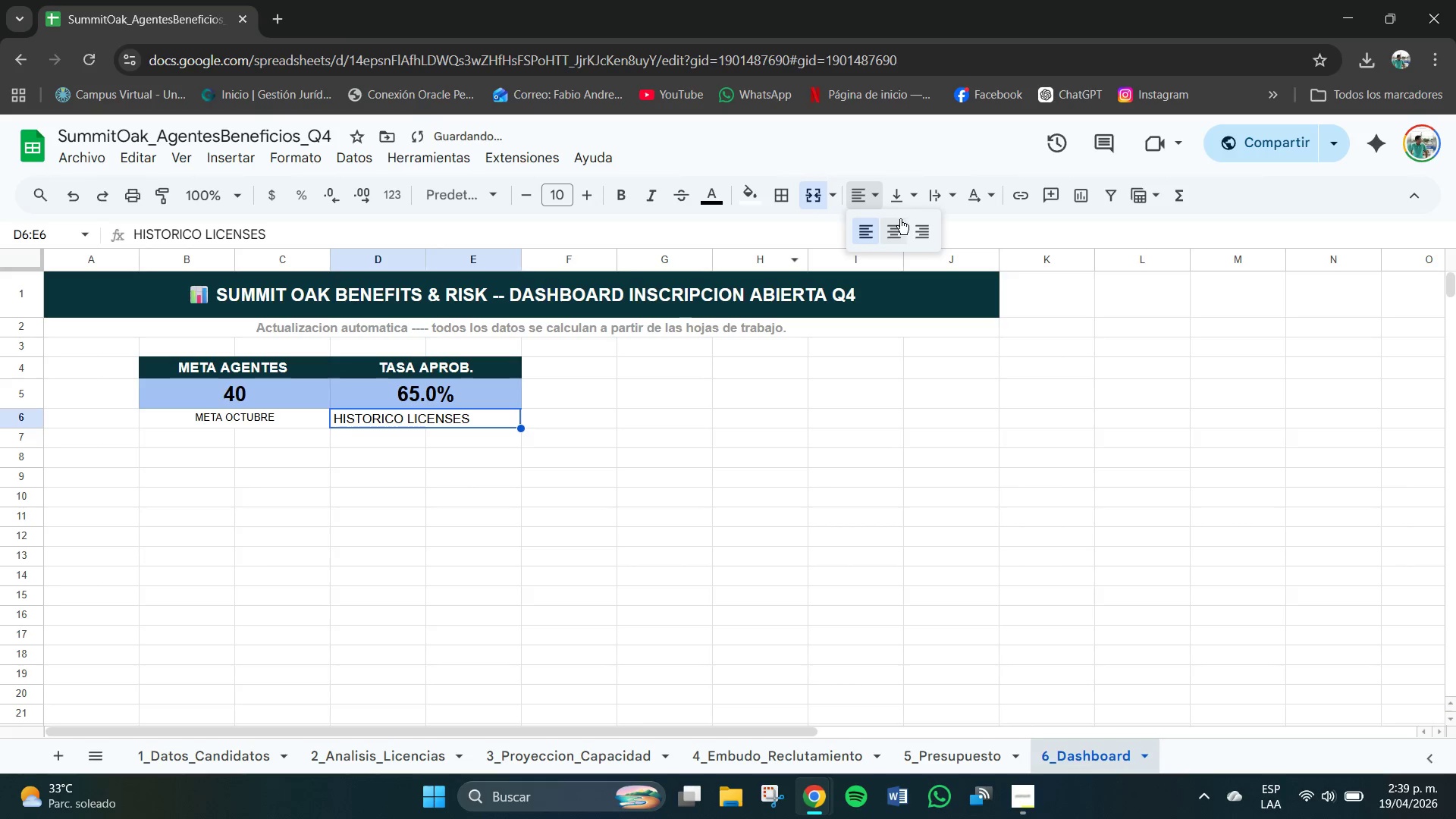 
scroll: coordinate [426, 420], scroll_direction: up, amount: 1.0
 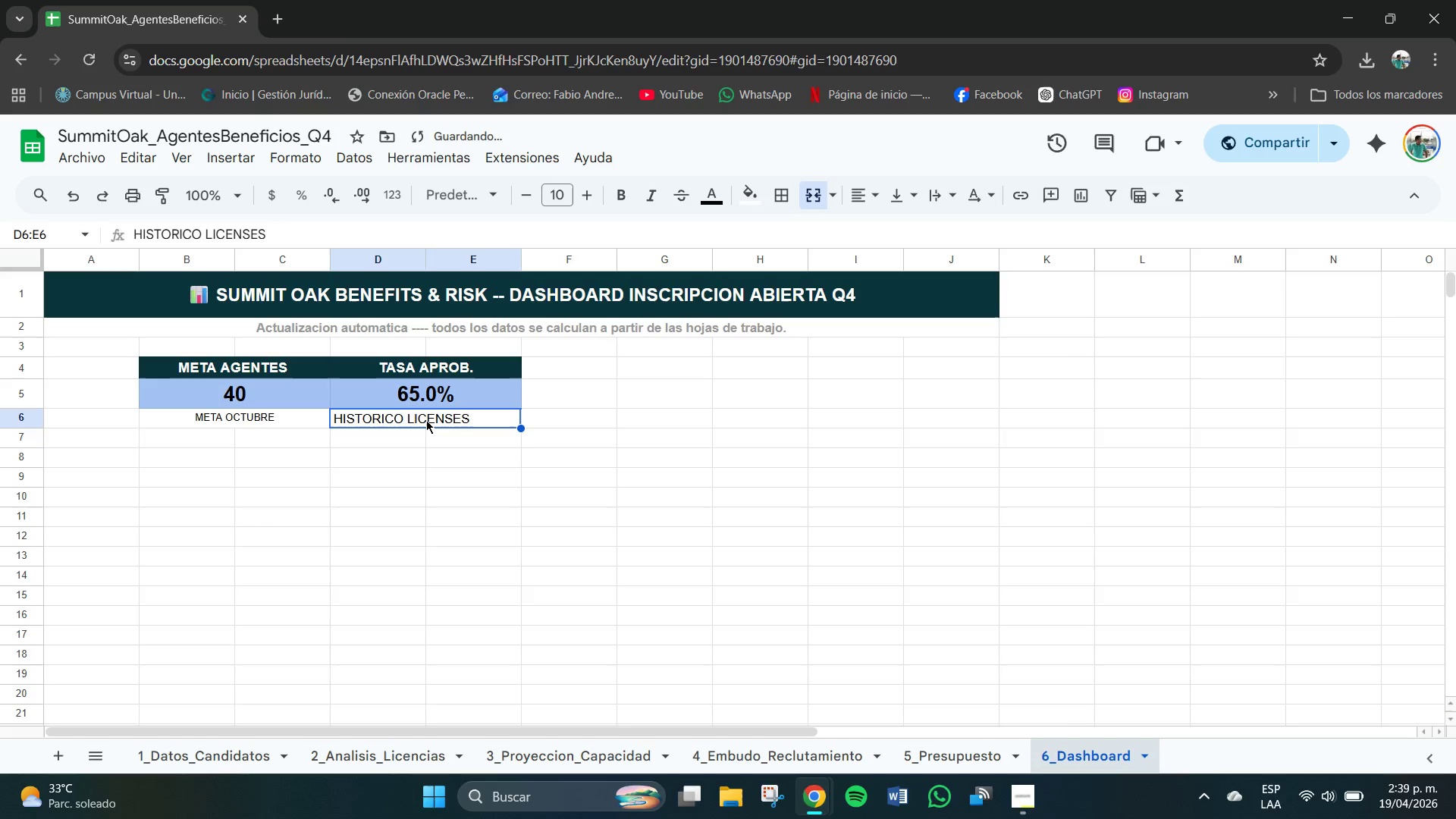 
double_click([897, 196])
 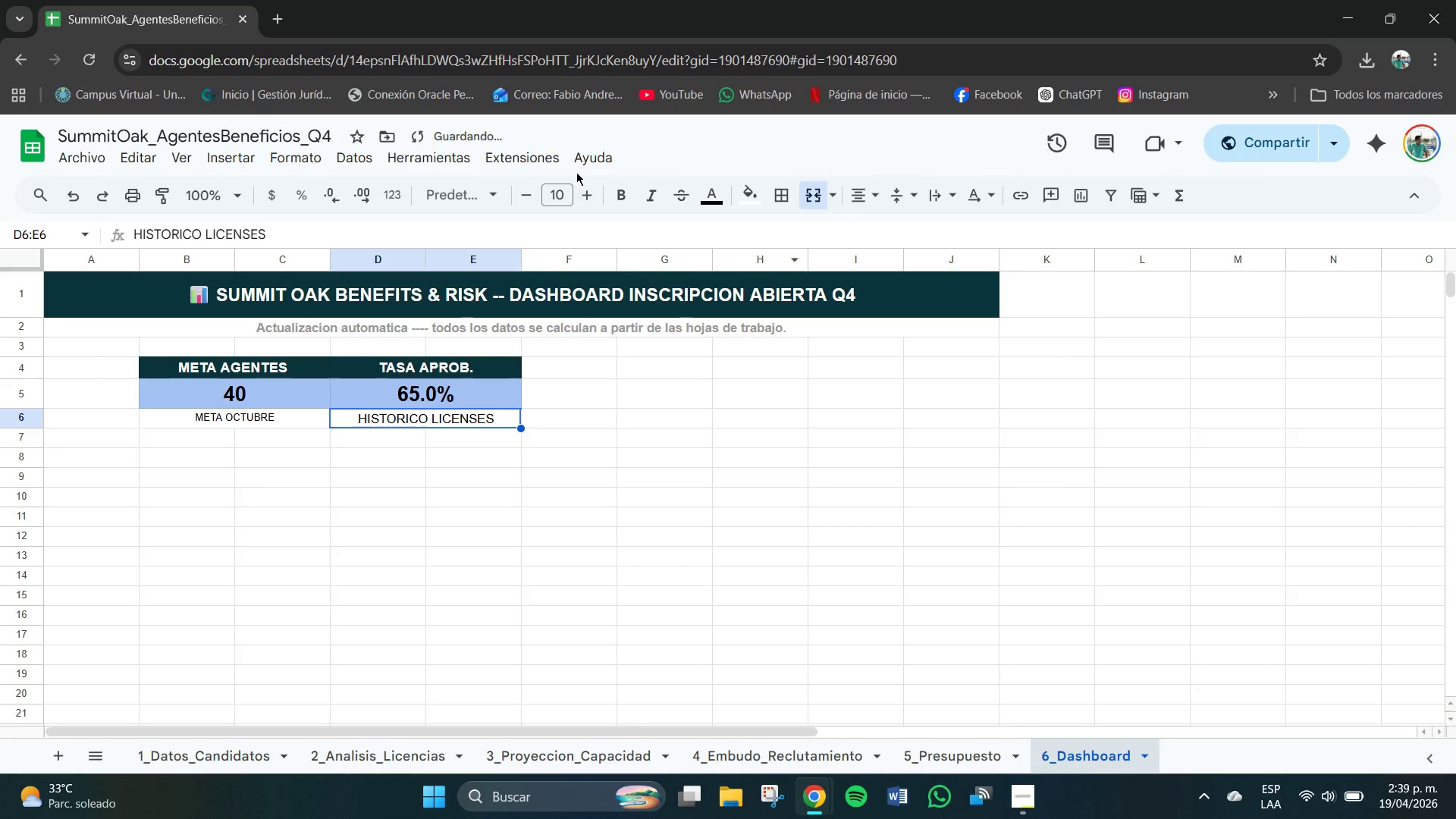 
left_click([564, 193])
 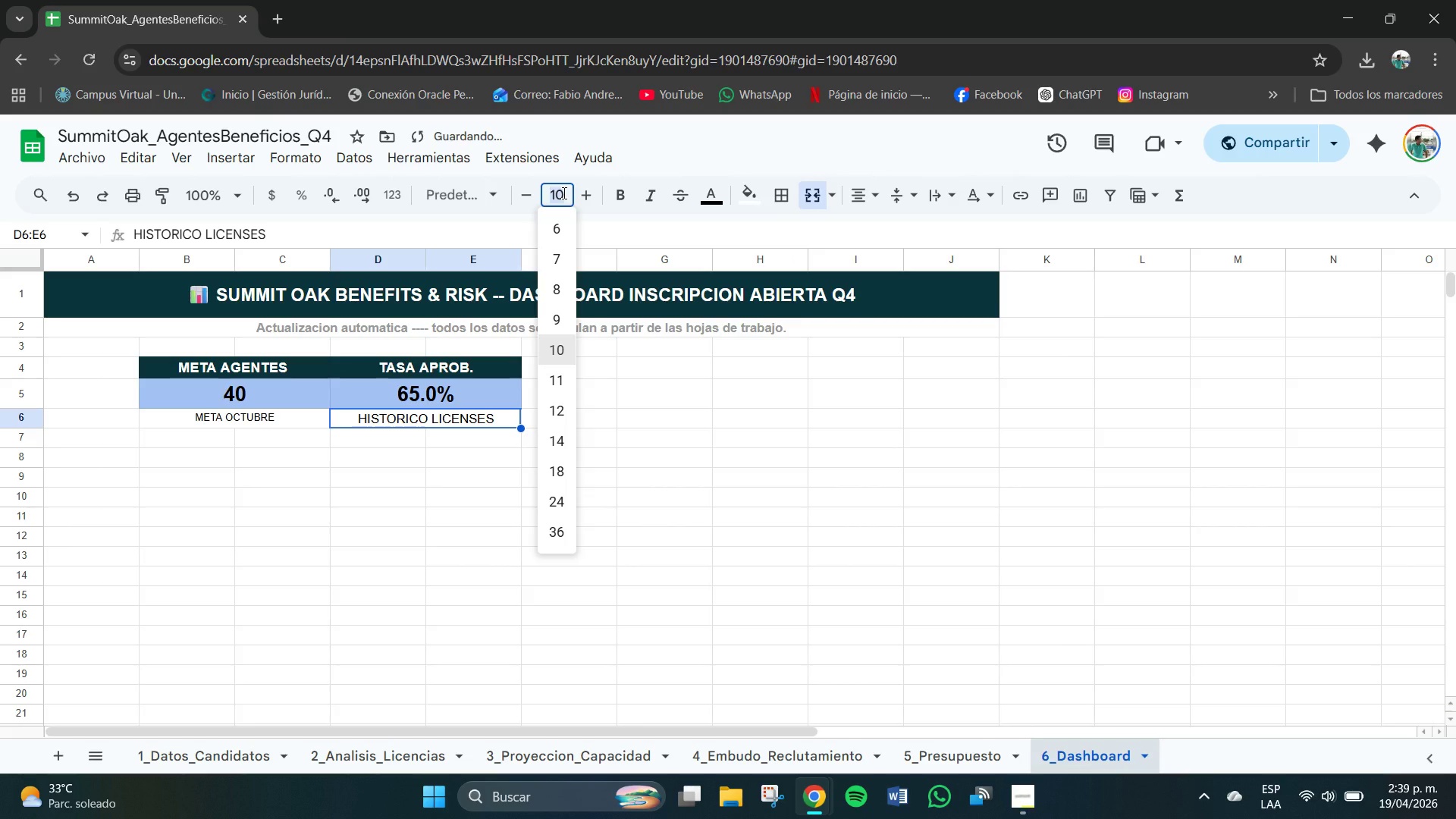 
key(Numpad8)
 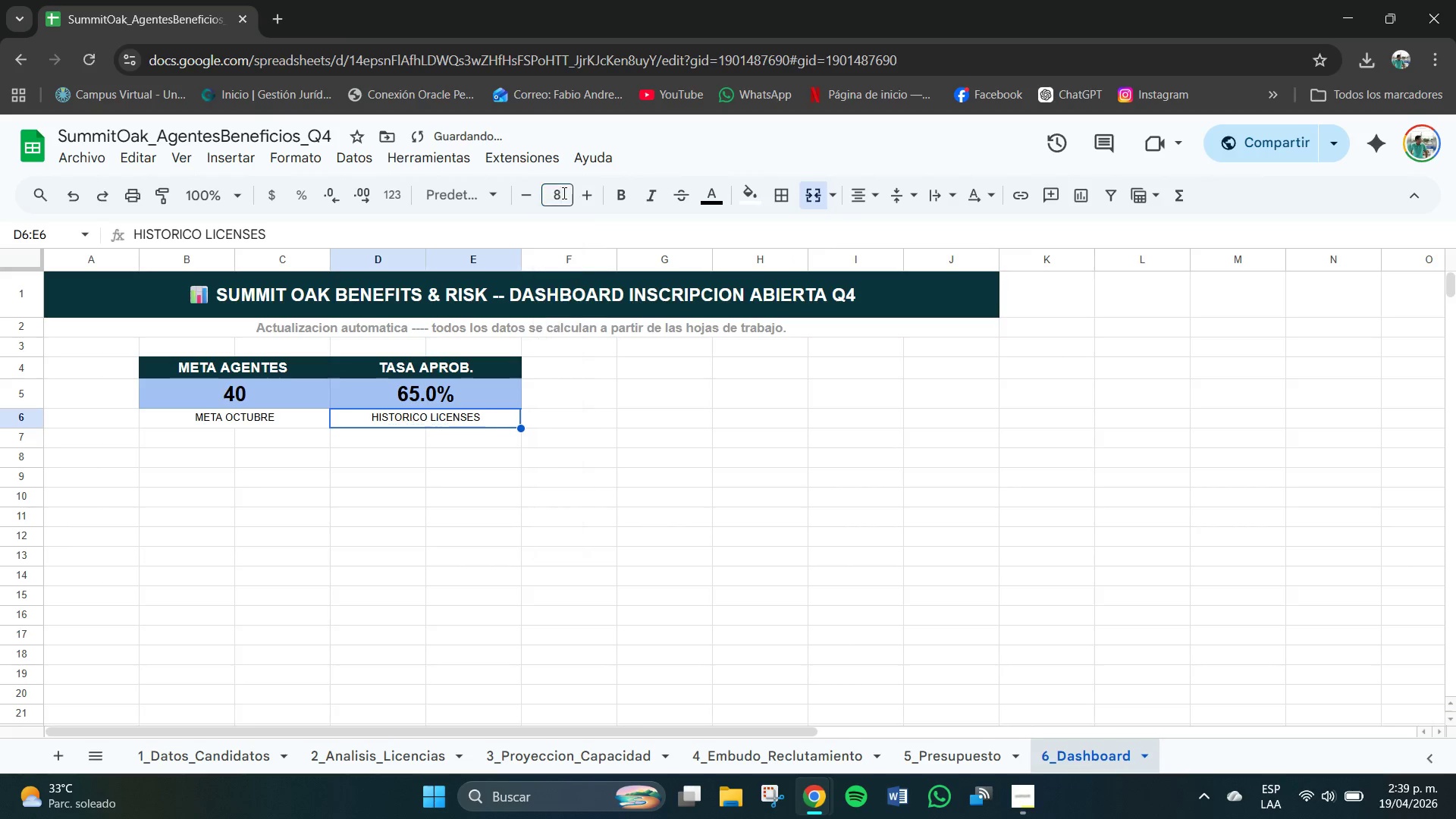 
key(NumpadEnter)
 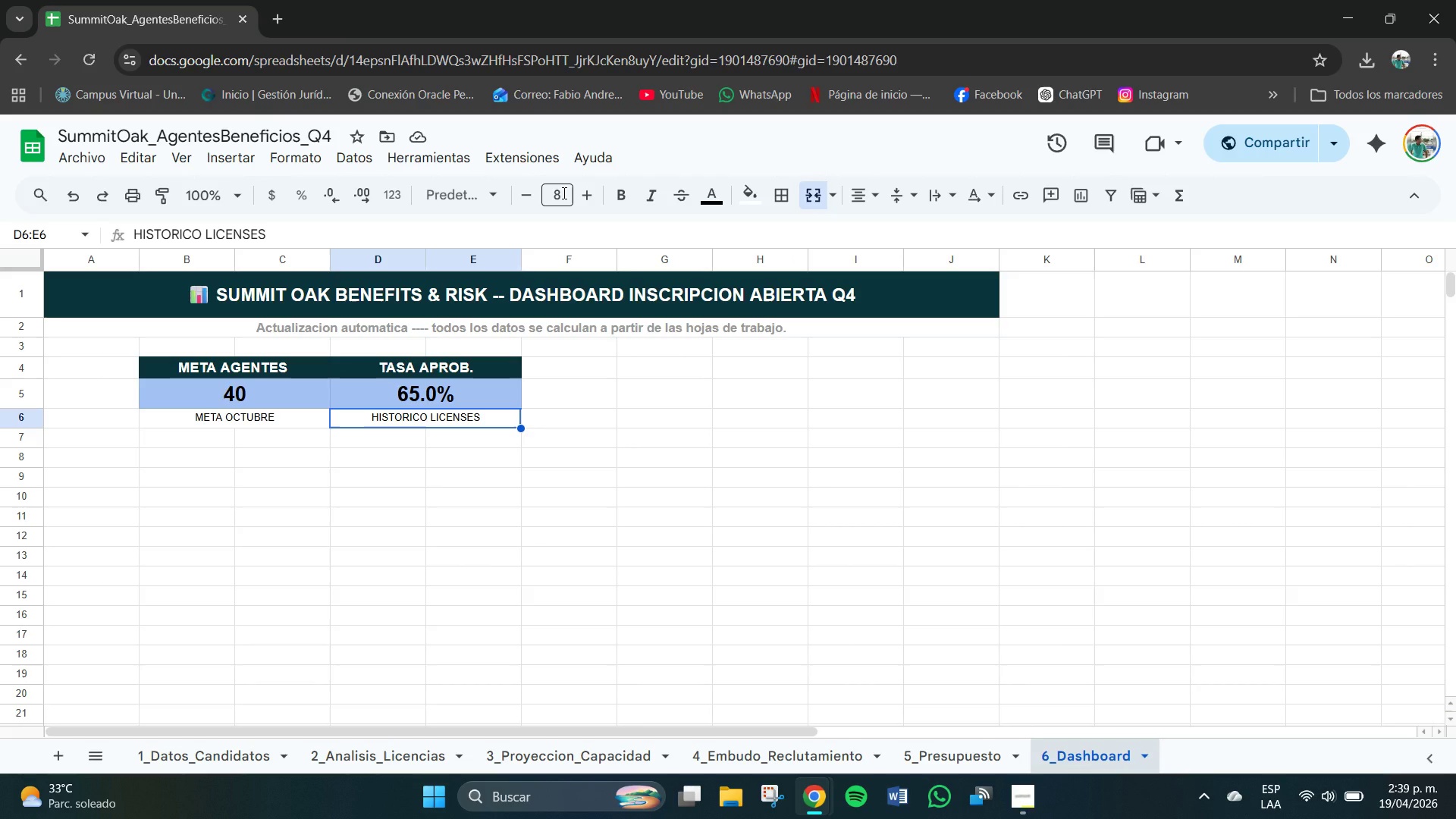 
wait(11.42)
 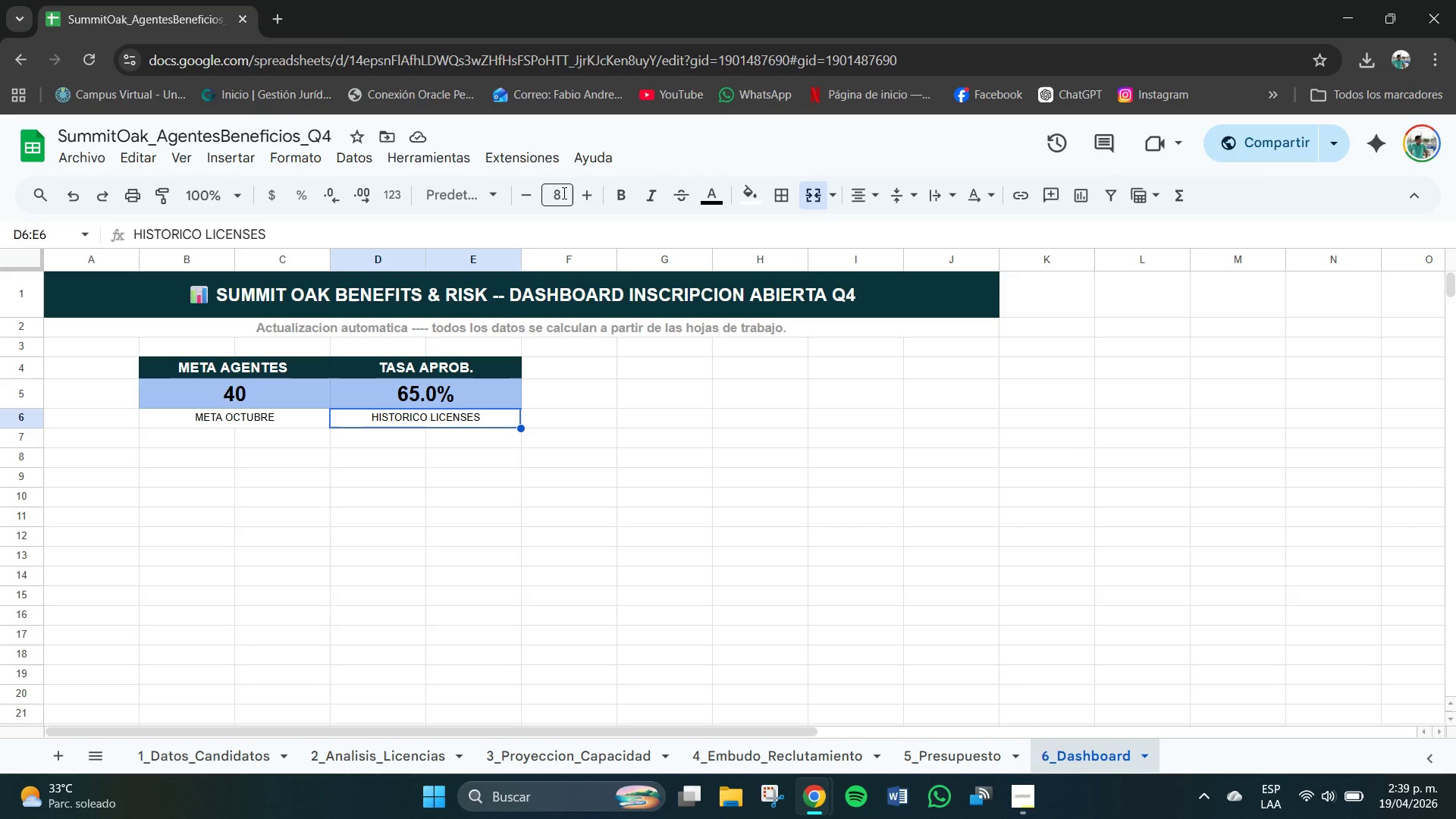 
left_click([237, 413])
 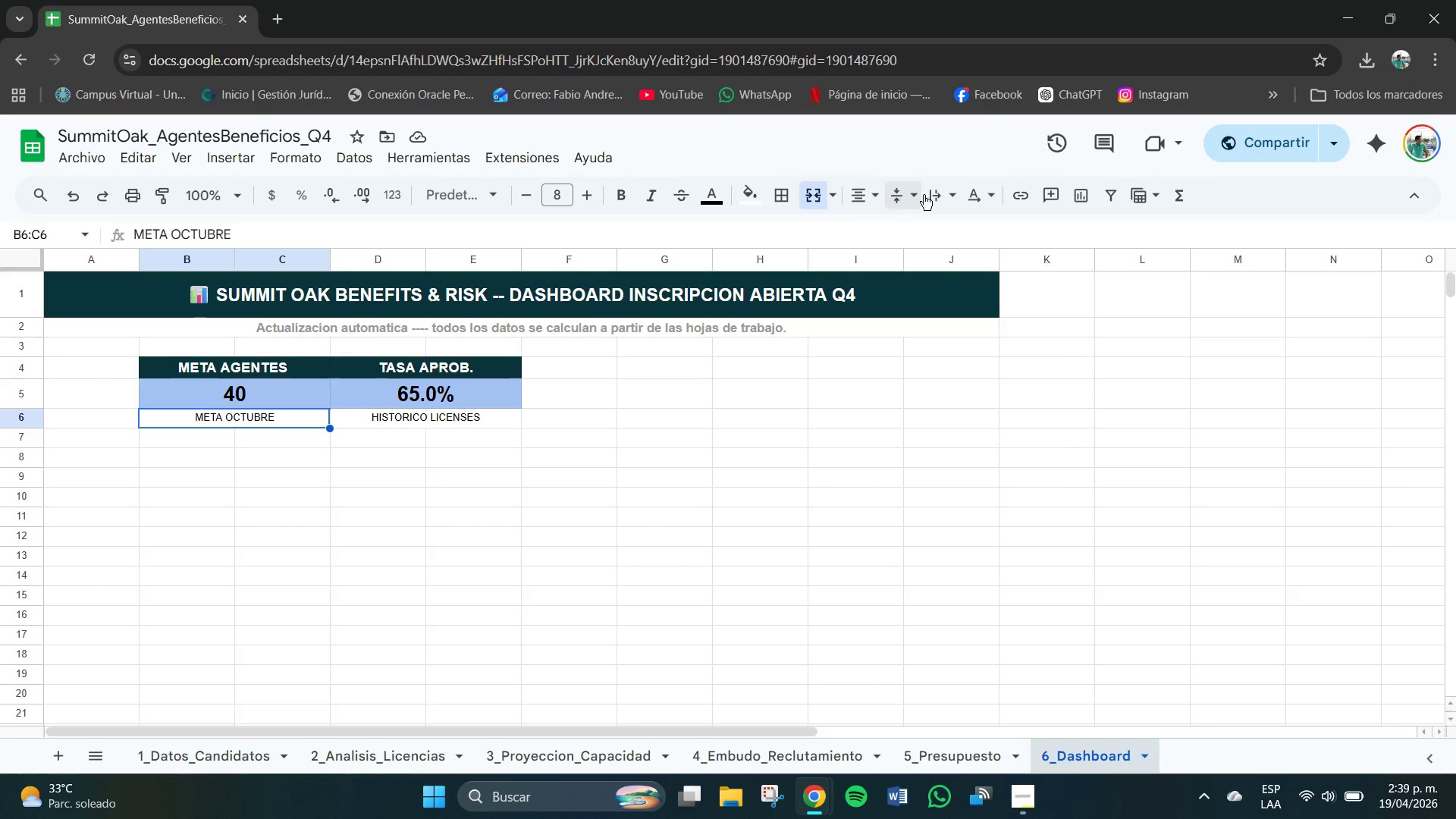 
left_click([937, 201])
 